 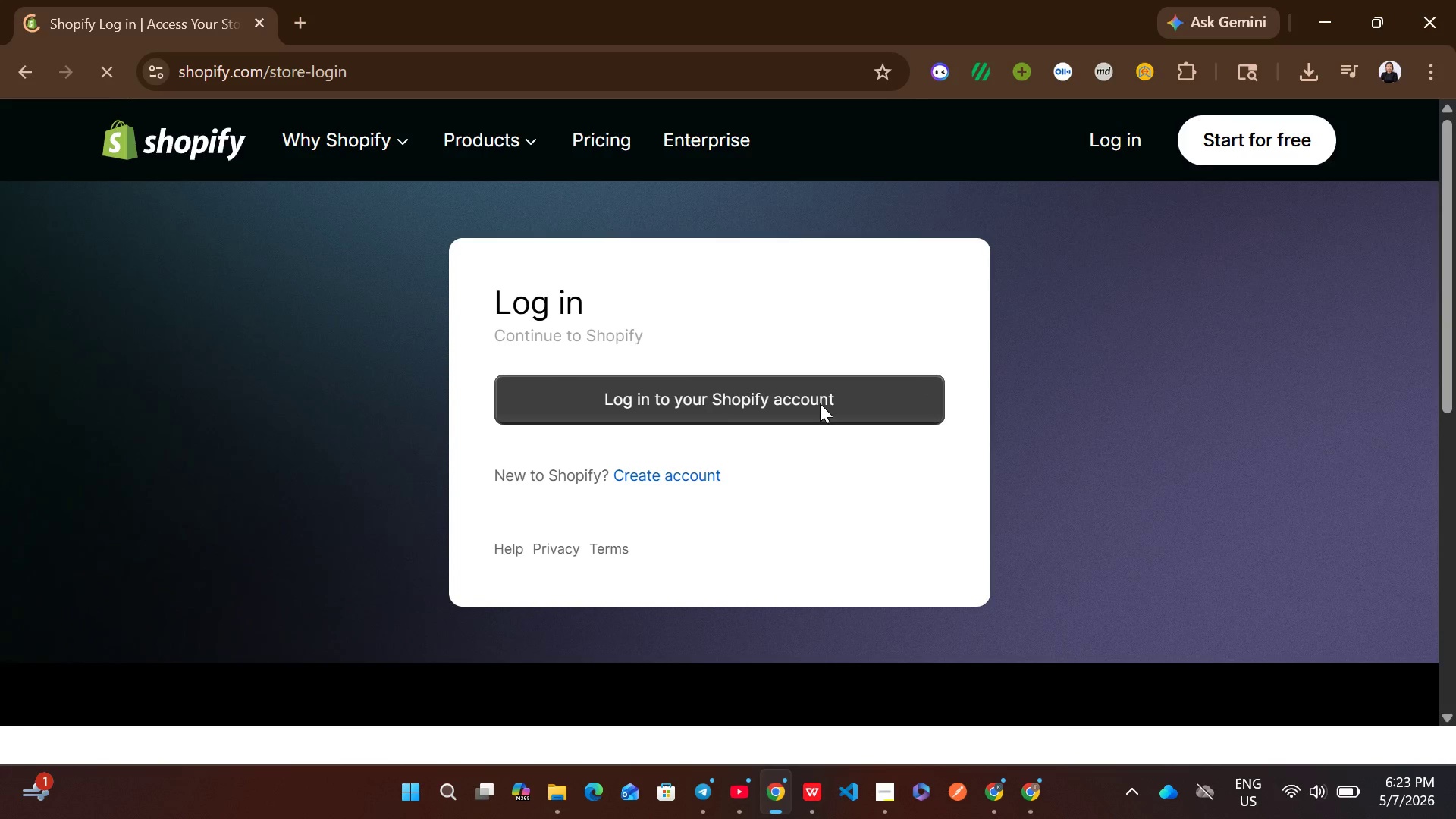 
left_click([764, 403])
 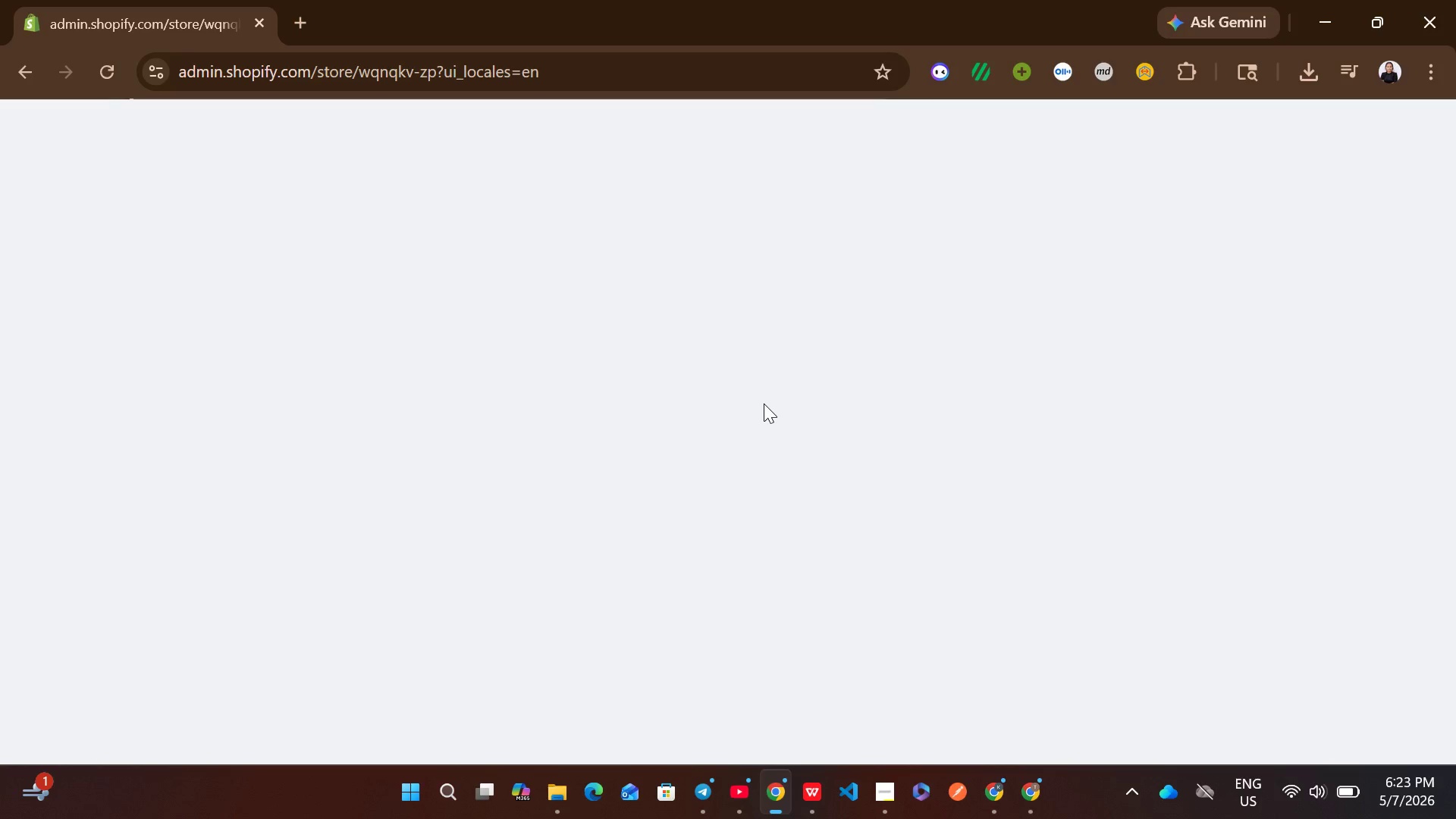 
wait(14.34)
 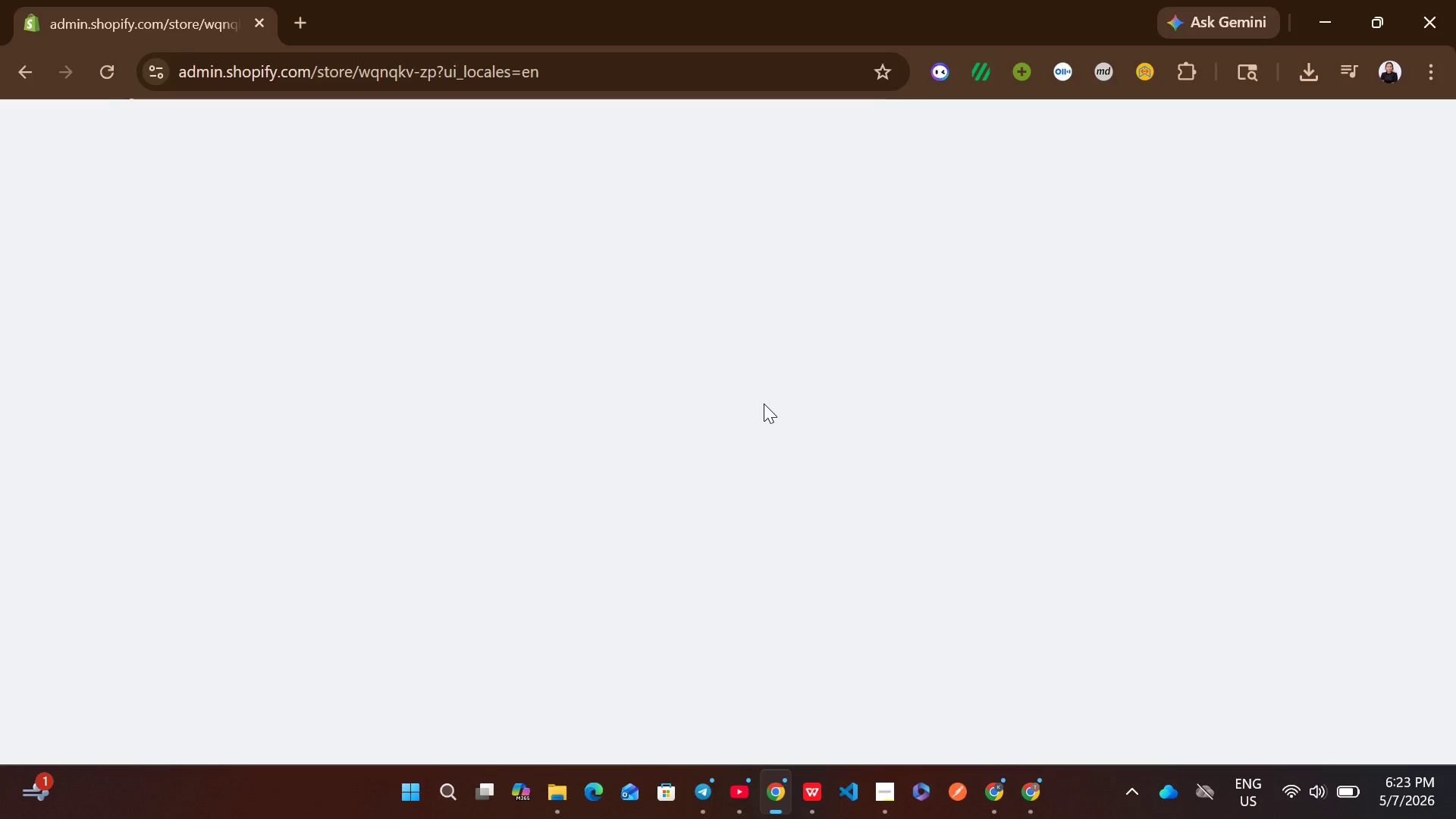 
left_click([1364, 138])
 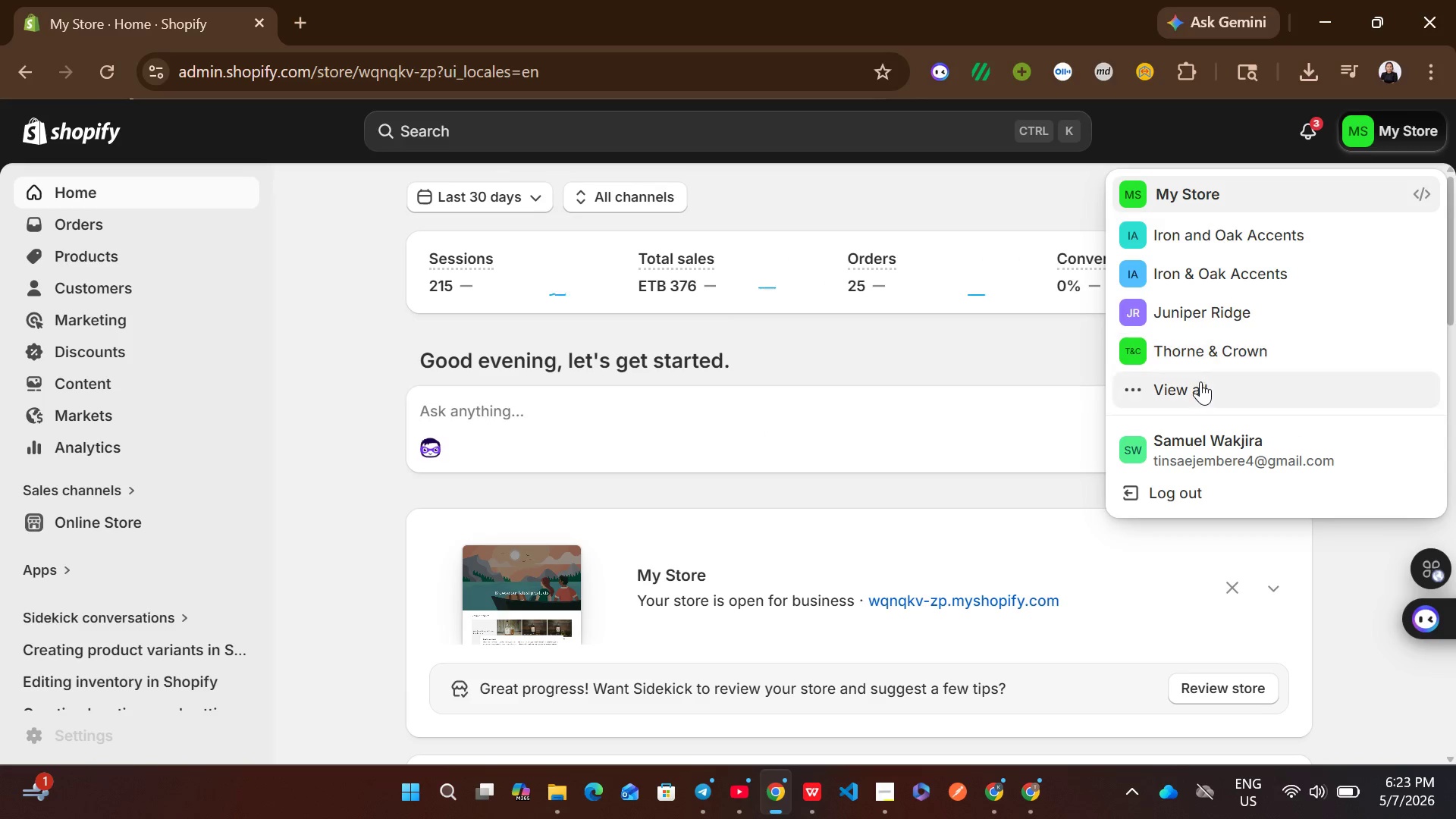 
left_click([1197, 384])
 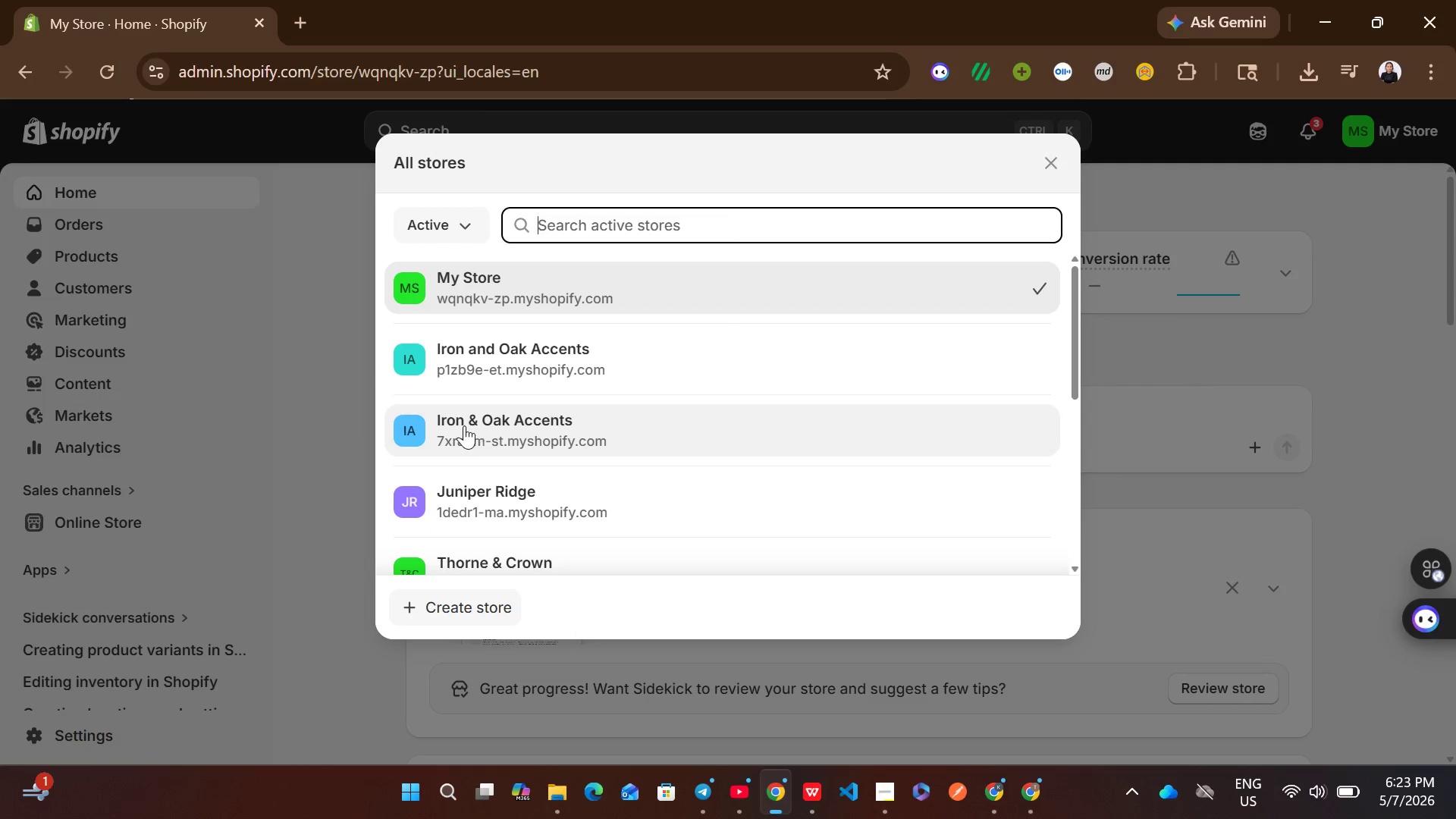 
left_click([458, 602])
 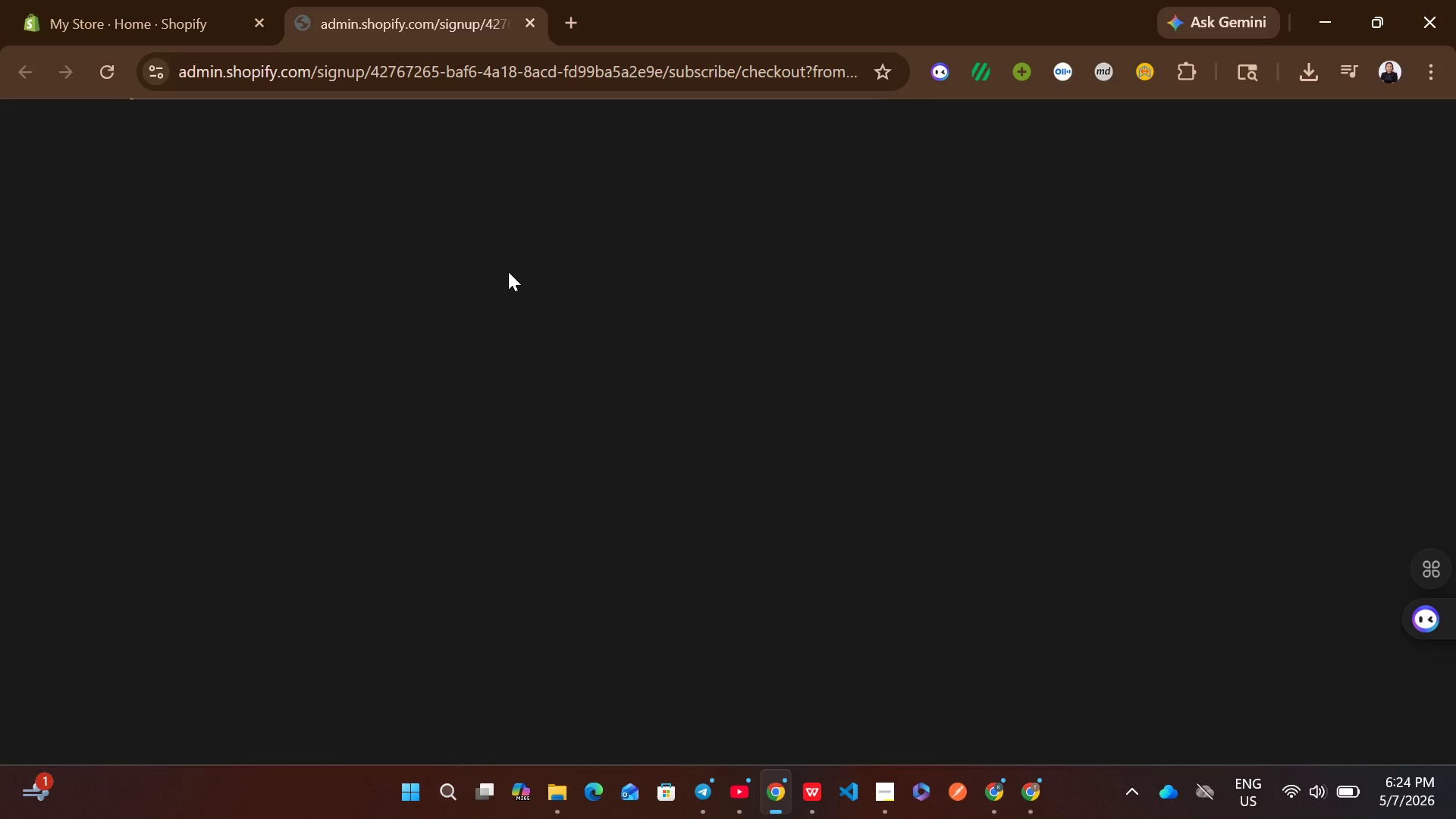 
wait(15.39)
 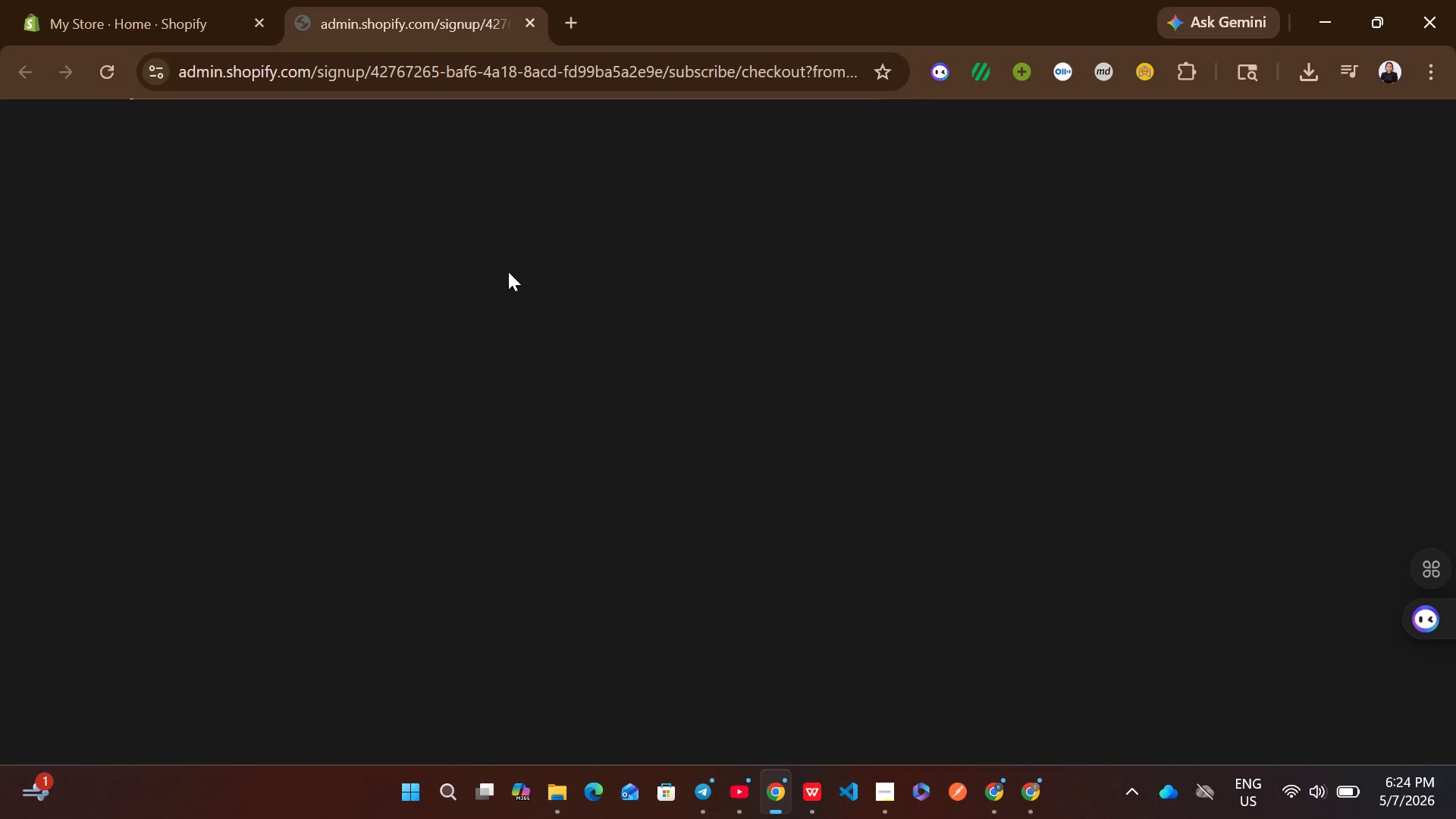 
left_click([946, 679])
 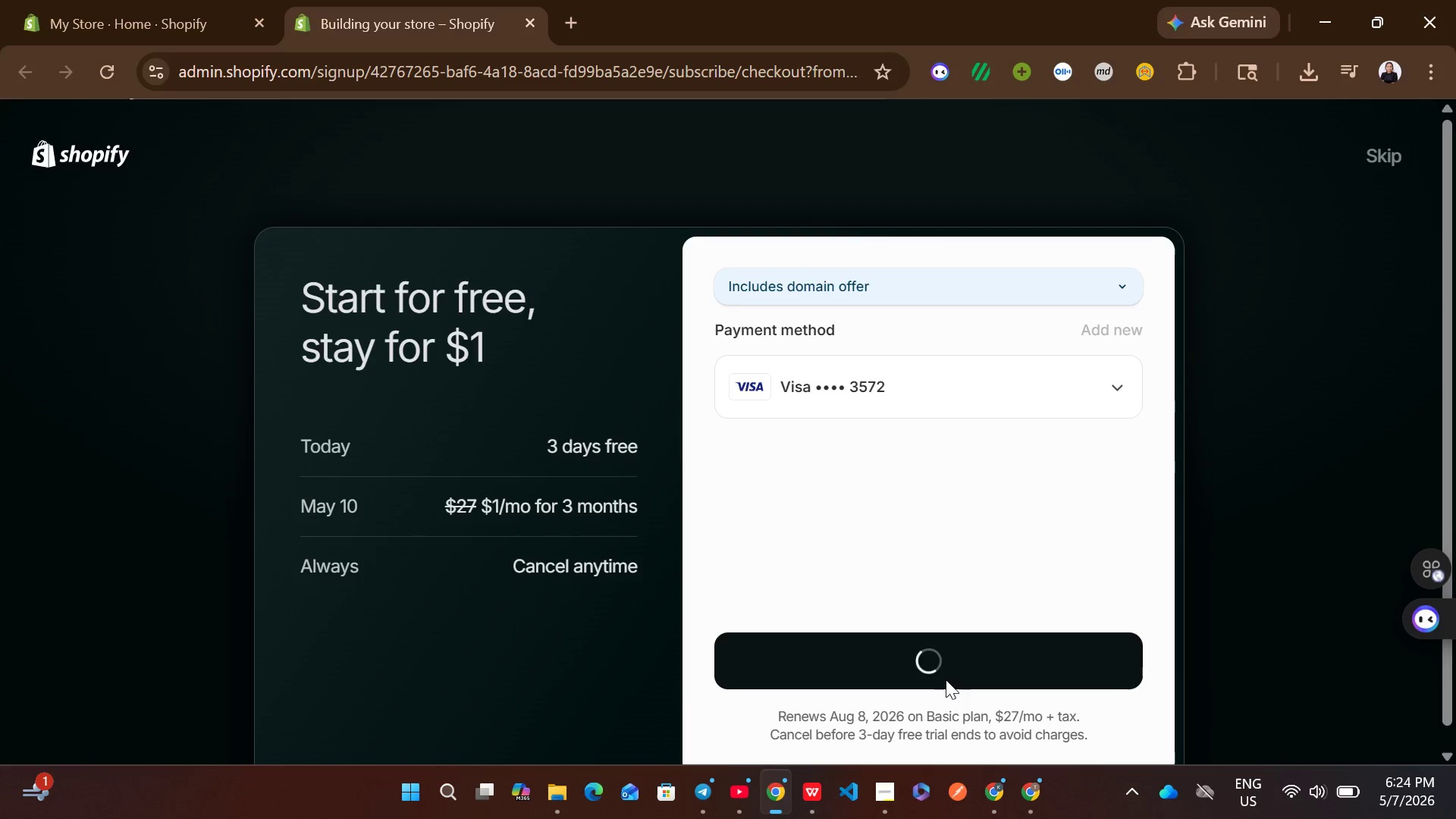 
wait(16.78)
 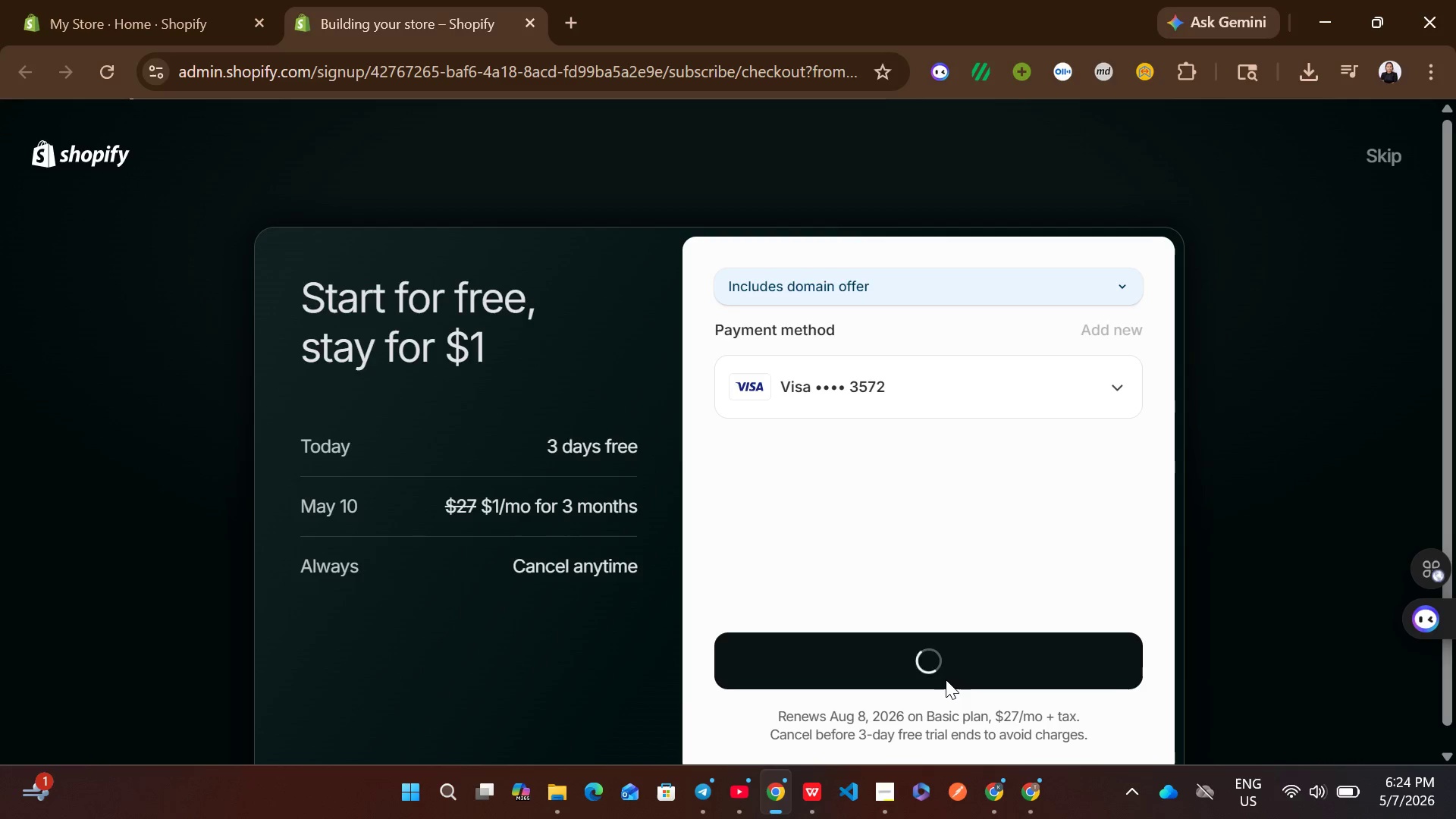 
left_click([339, 639])
 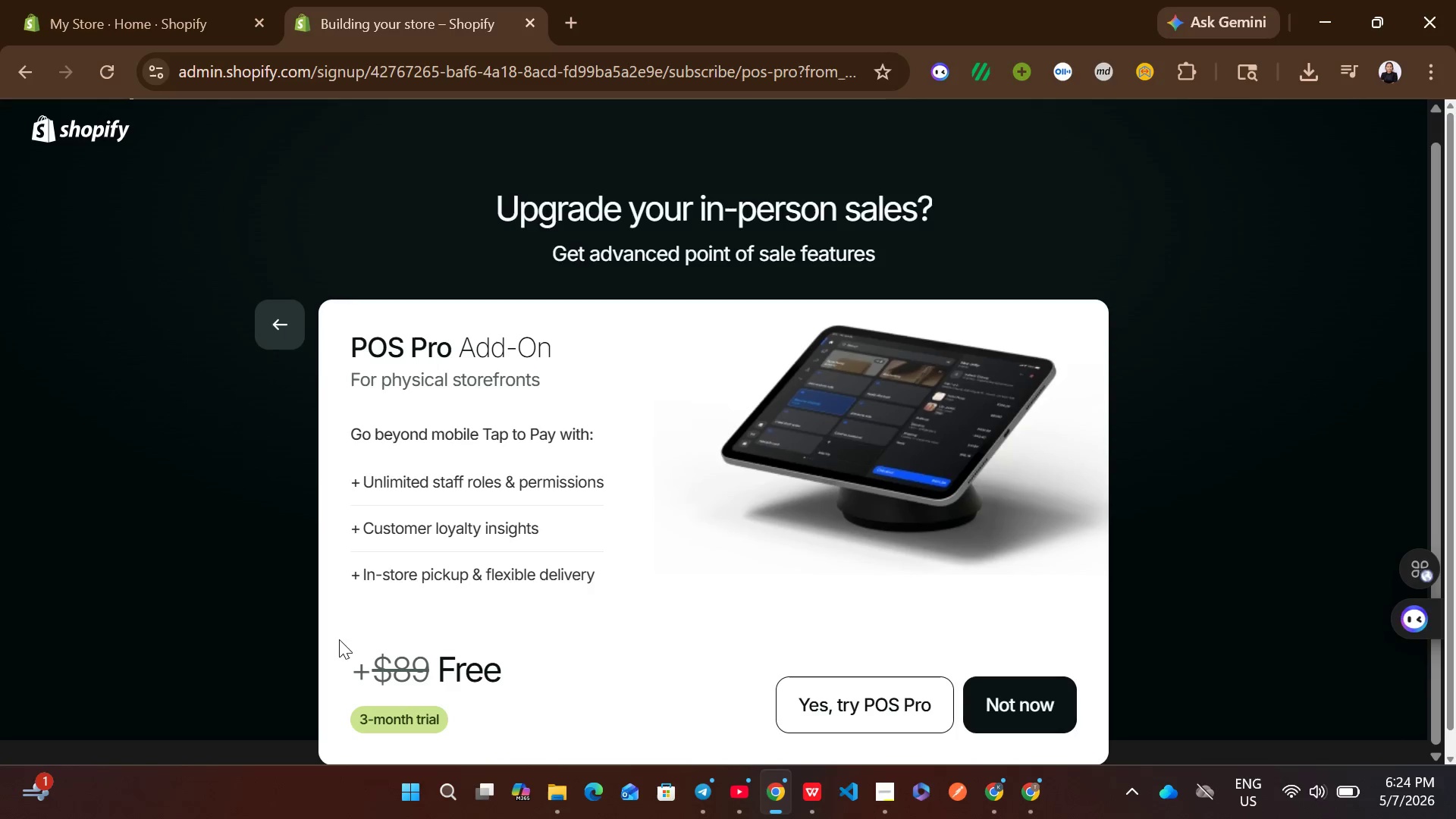 
left_click([1016, 692])
 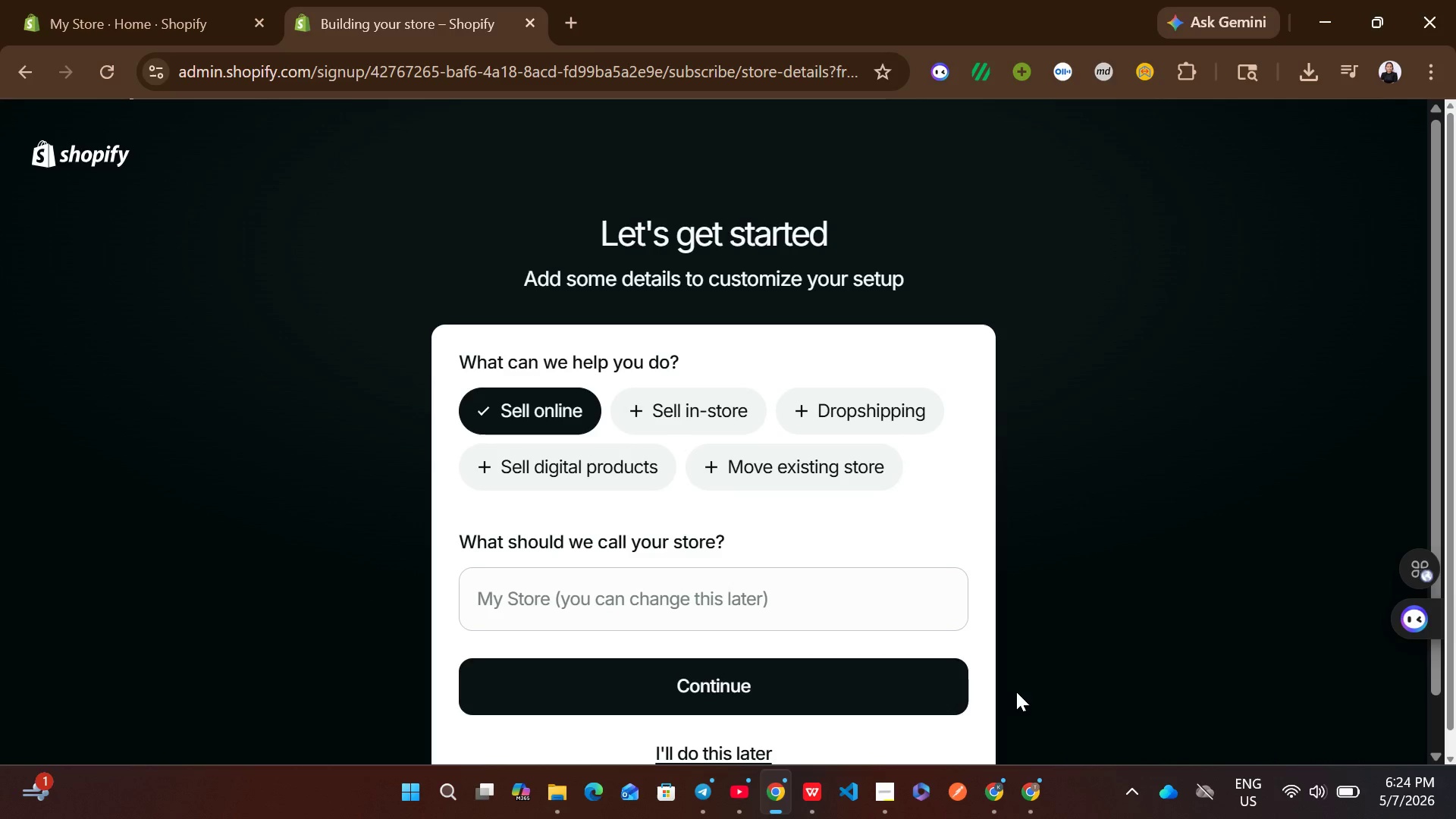 
left_click([811, 620])
 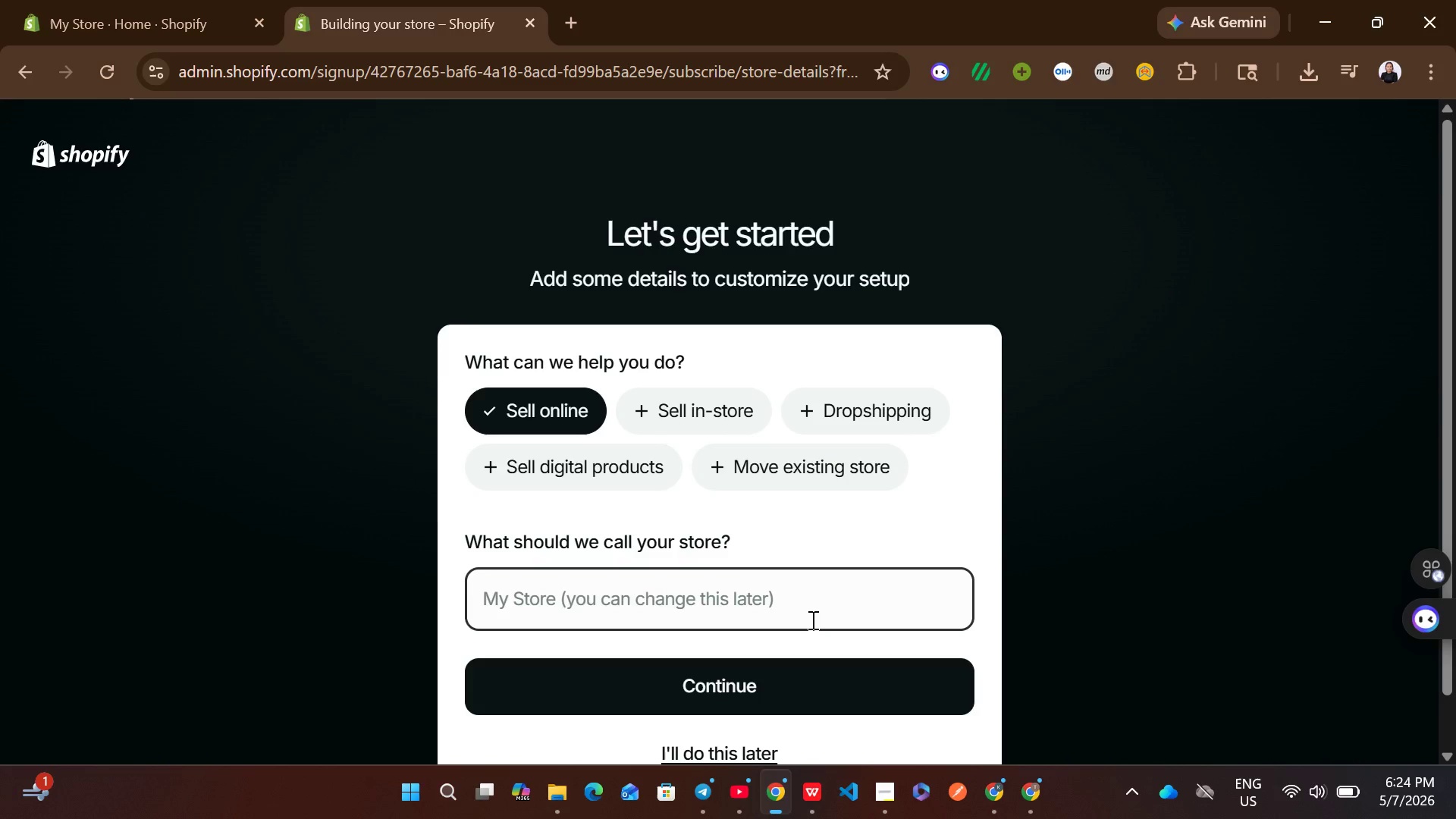 
type(iron and oak)
 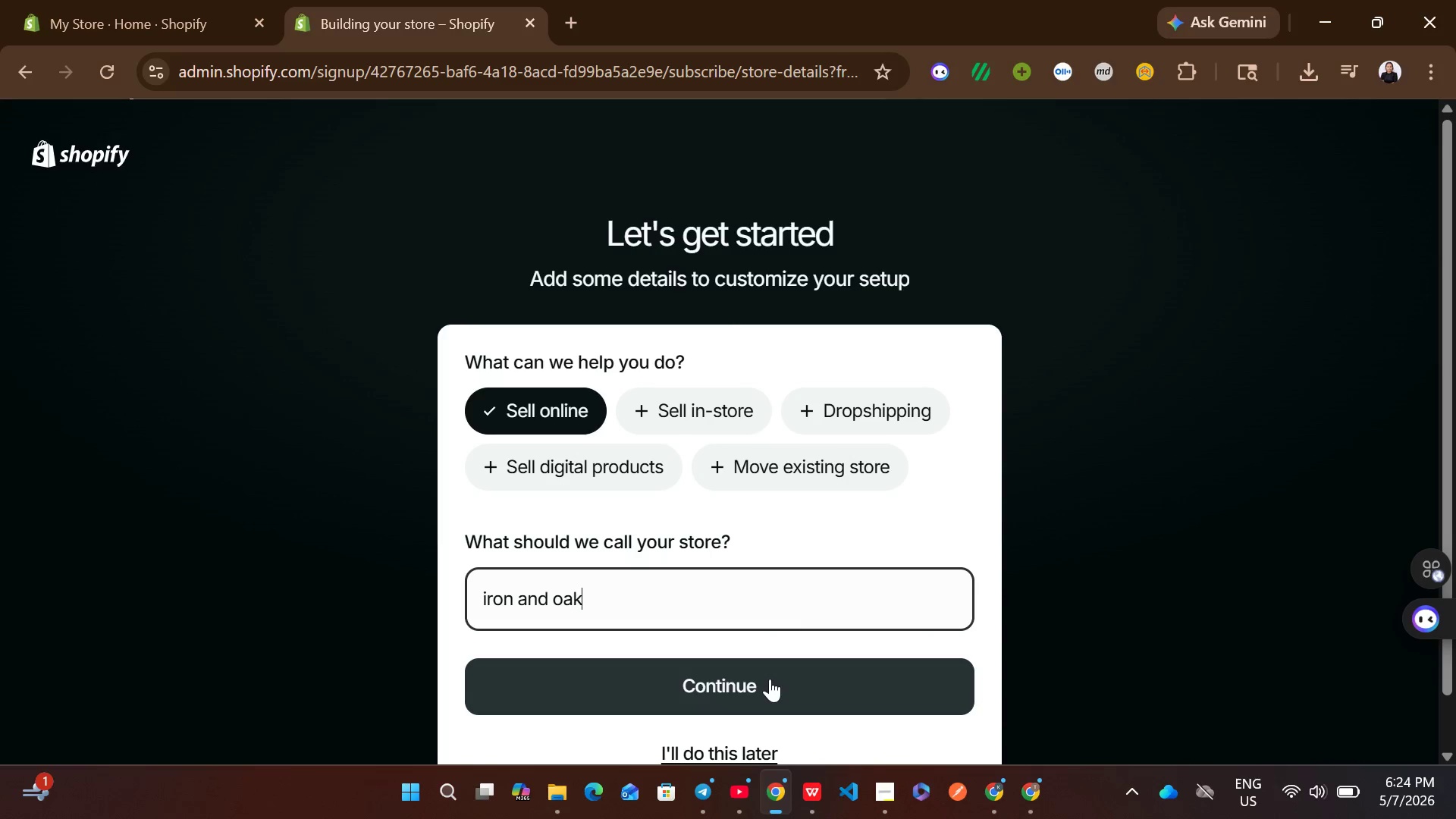 
left_click([770, 679])
 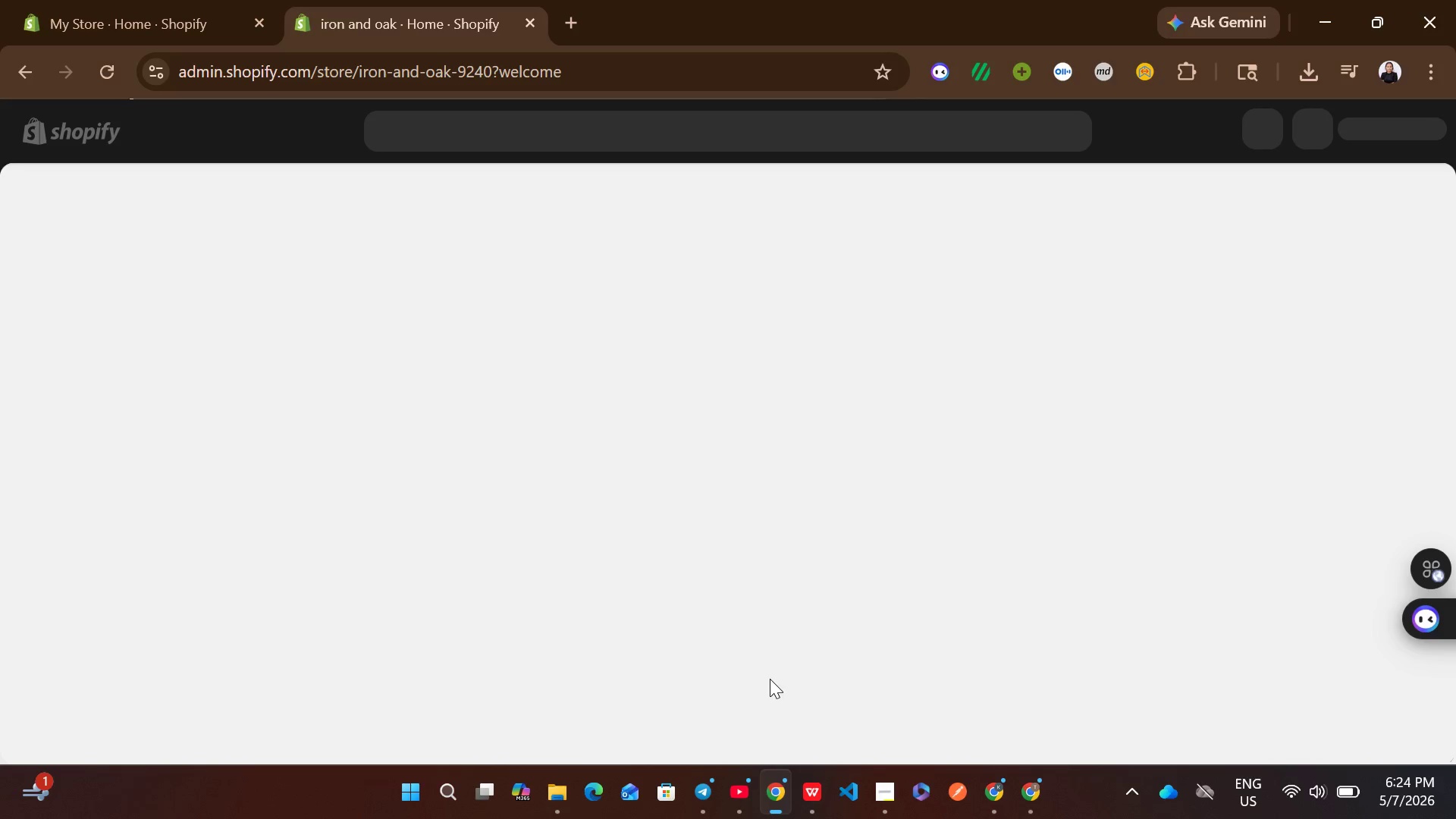 
wait(16.41)
 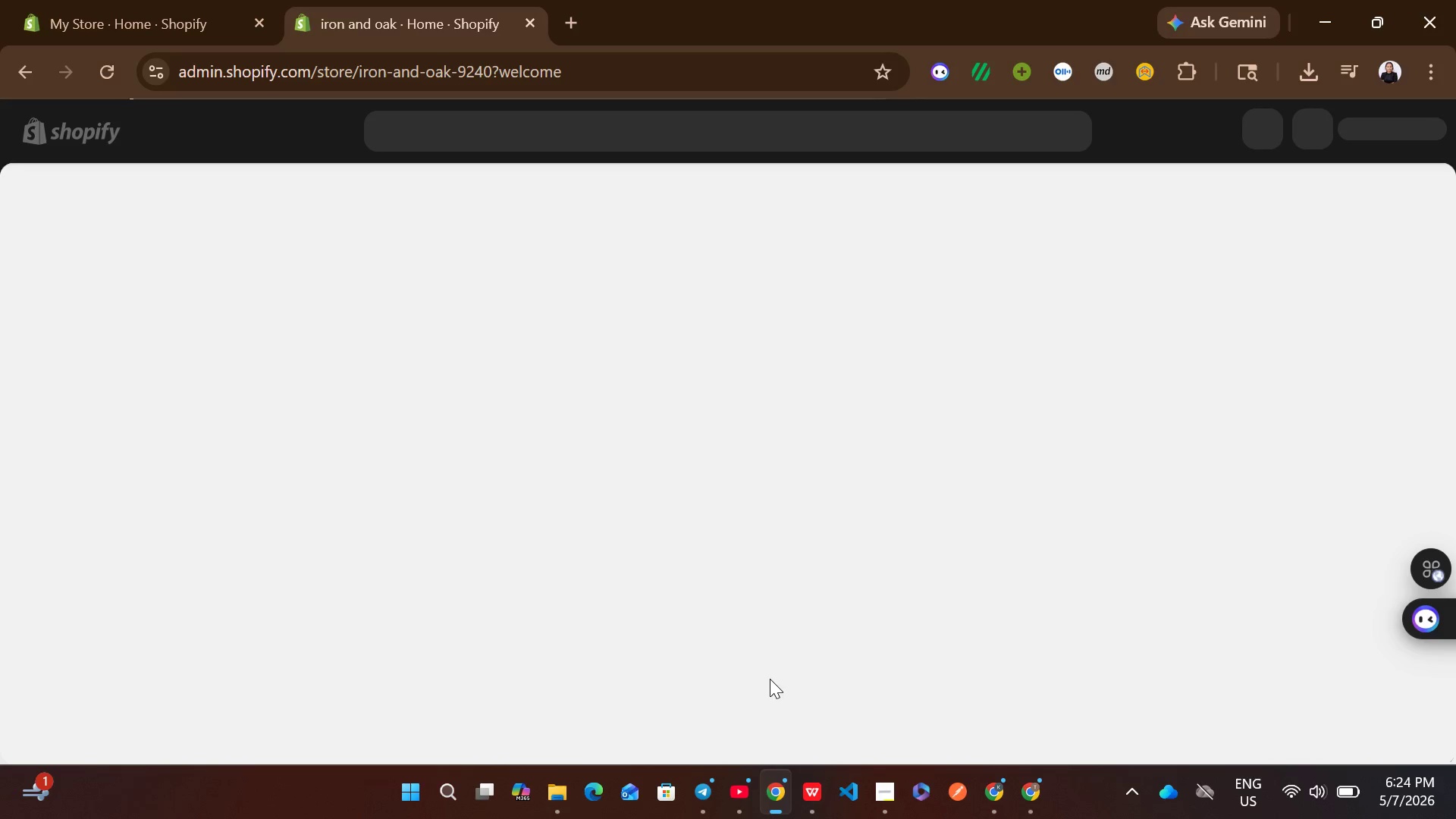 
left_click([259, 25])
 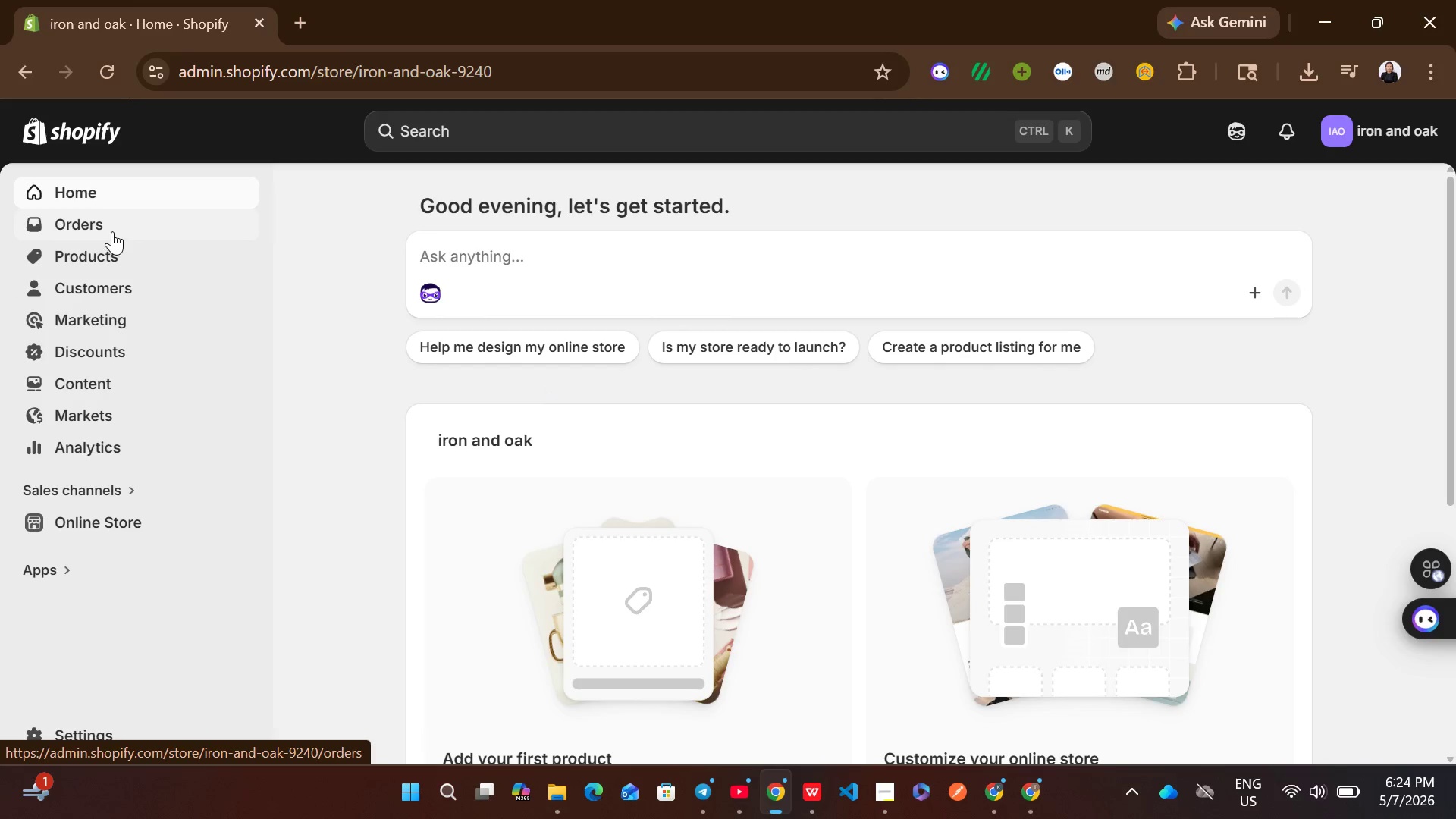 
left_click([105, 249])
 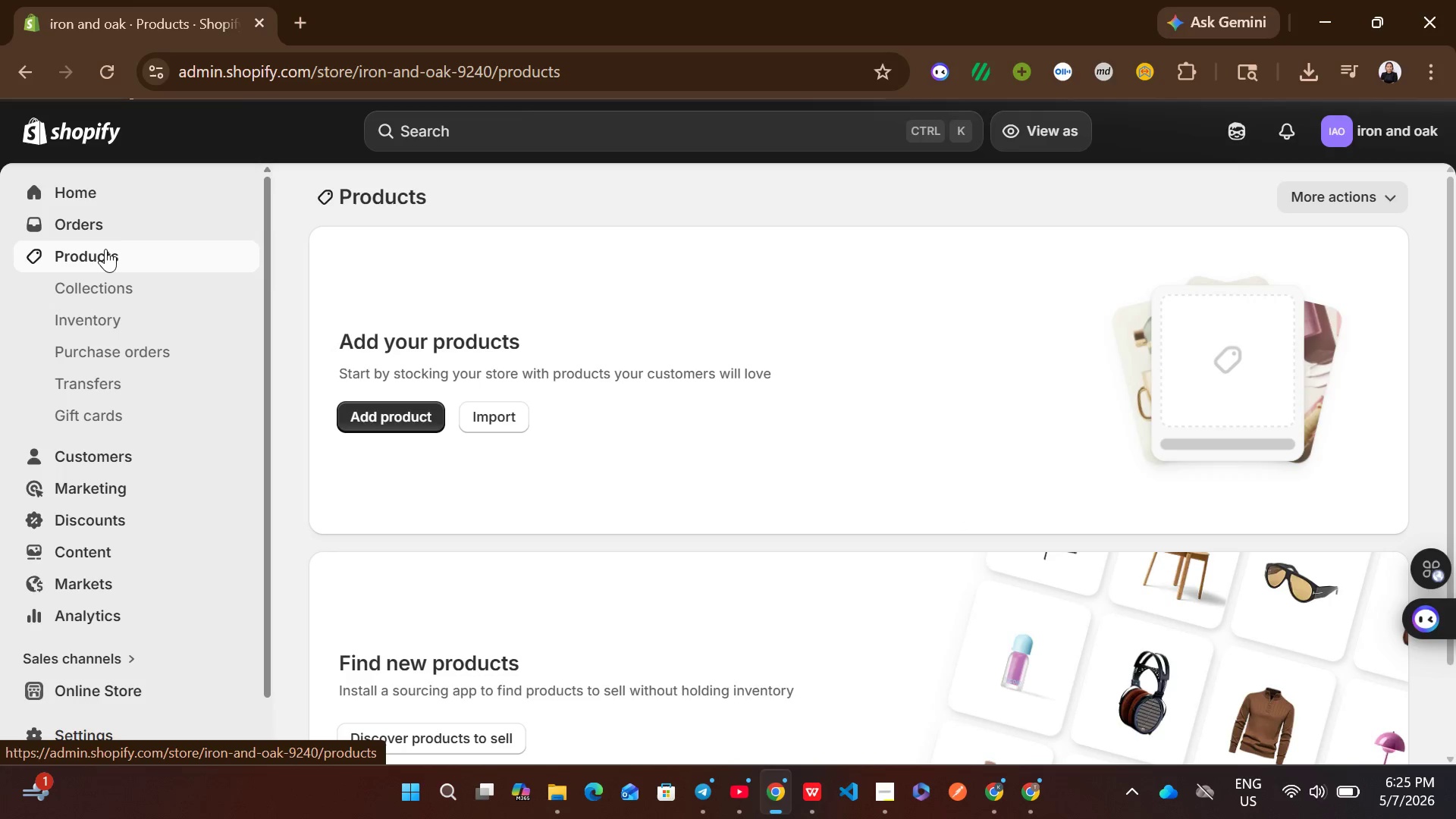 
left_click([495, 428])
 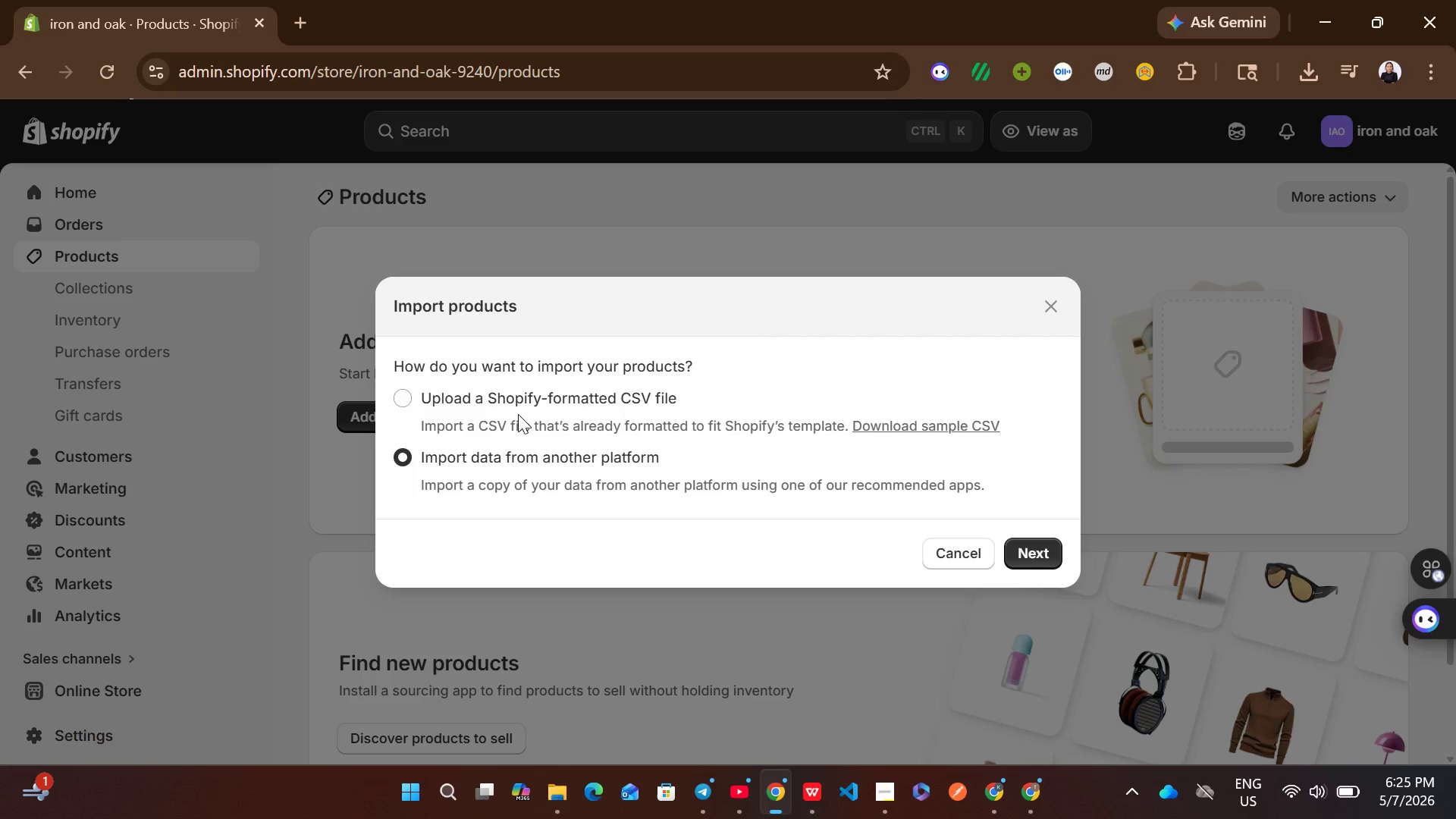 
left_click([431, 394])
 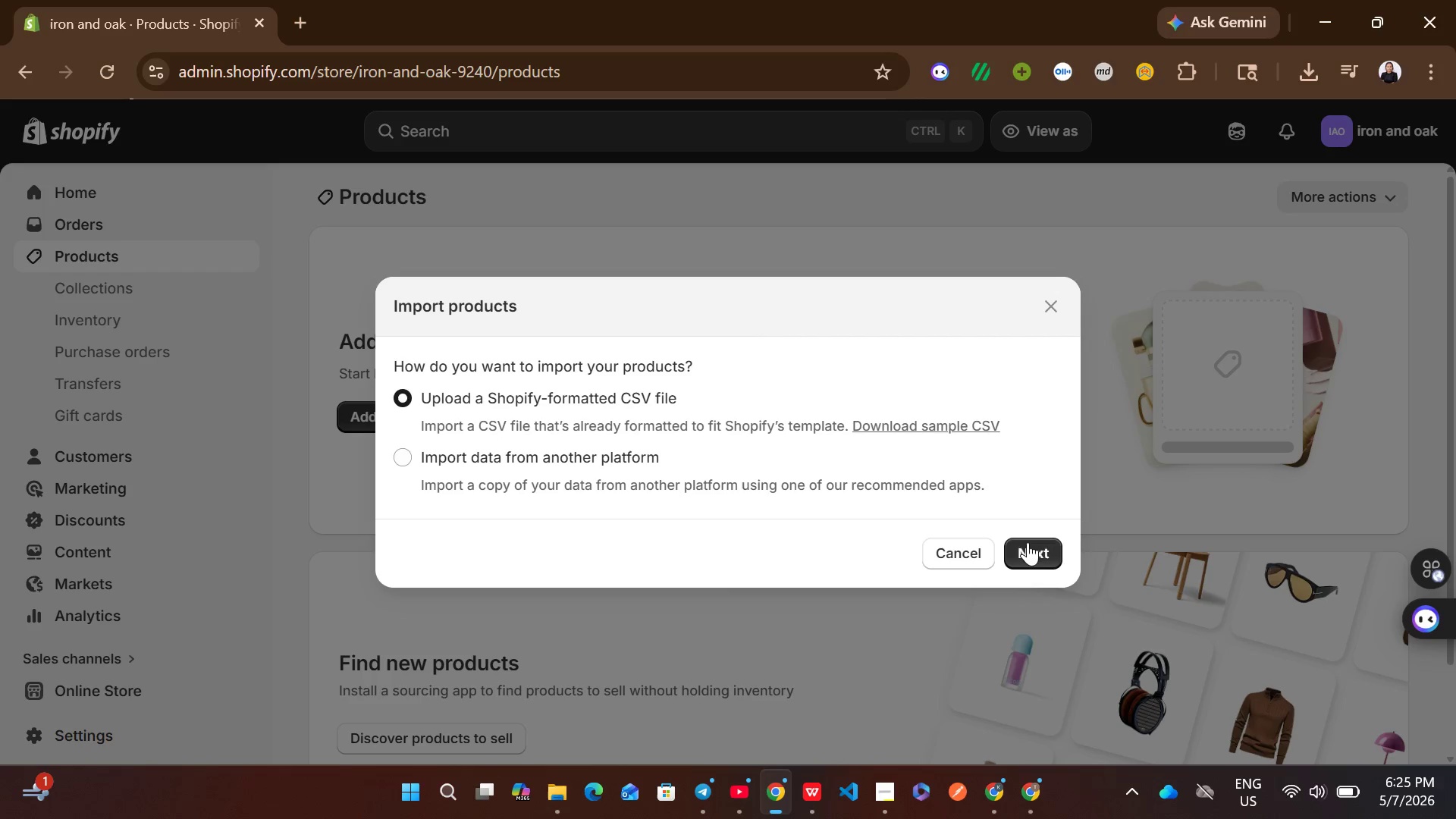 
left_click([1028, 546])
 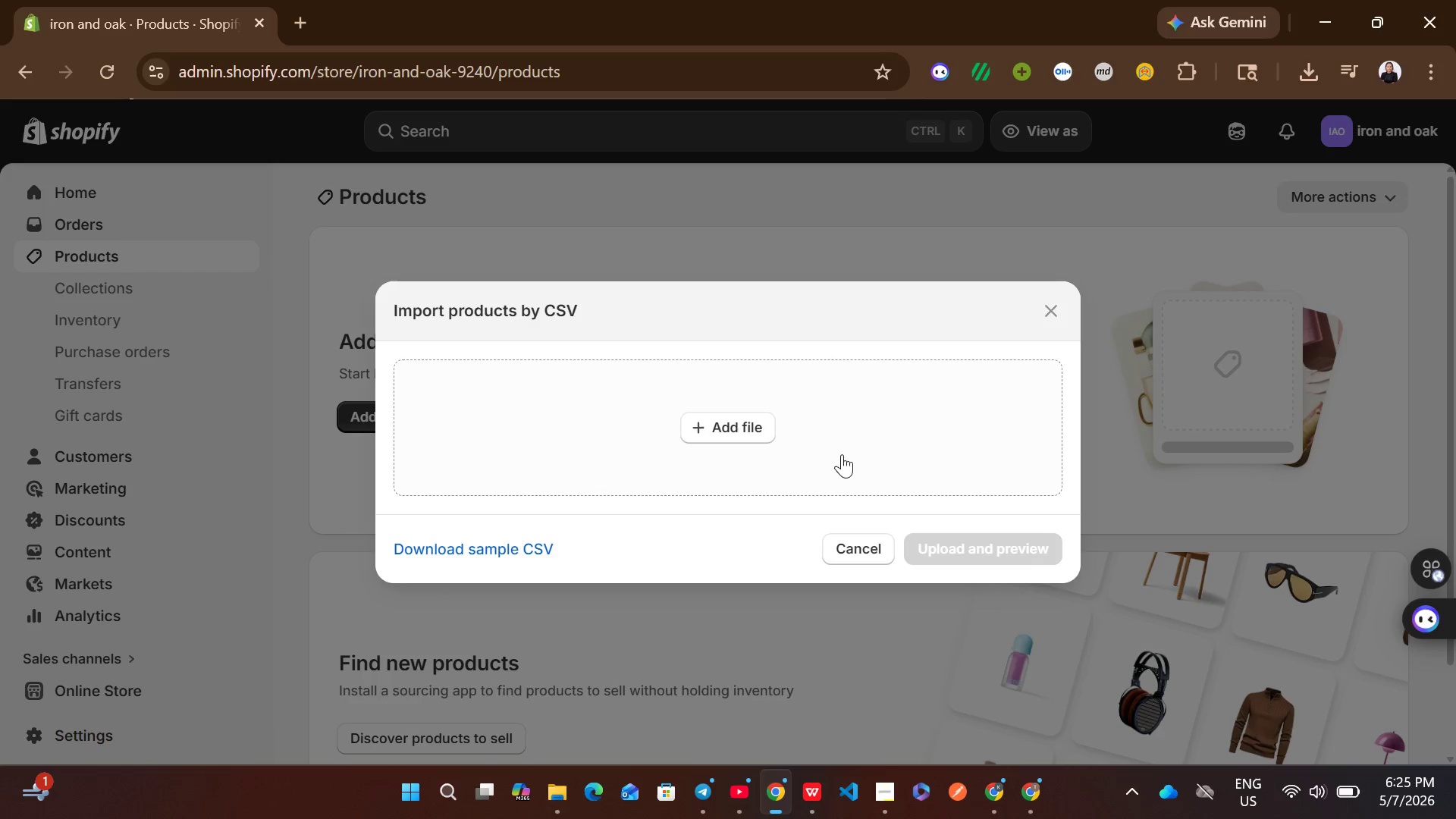 
left_click([816, 445])
 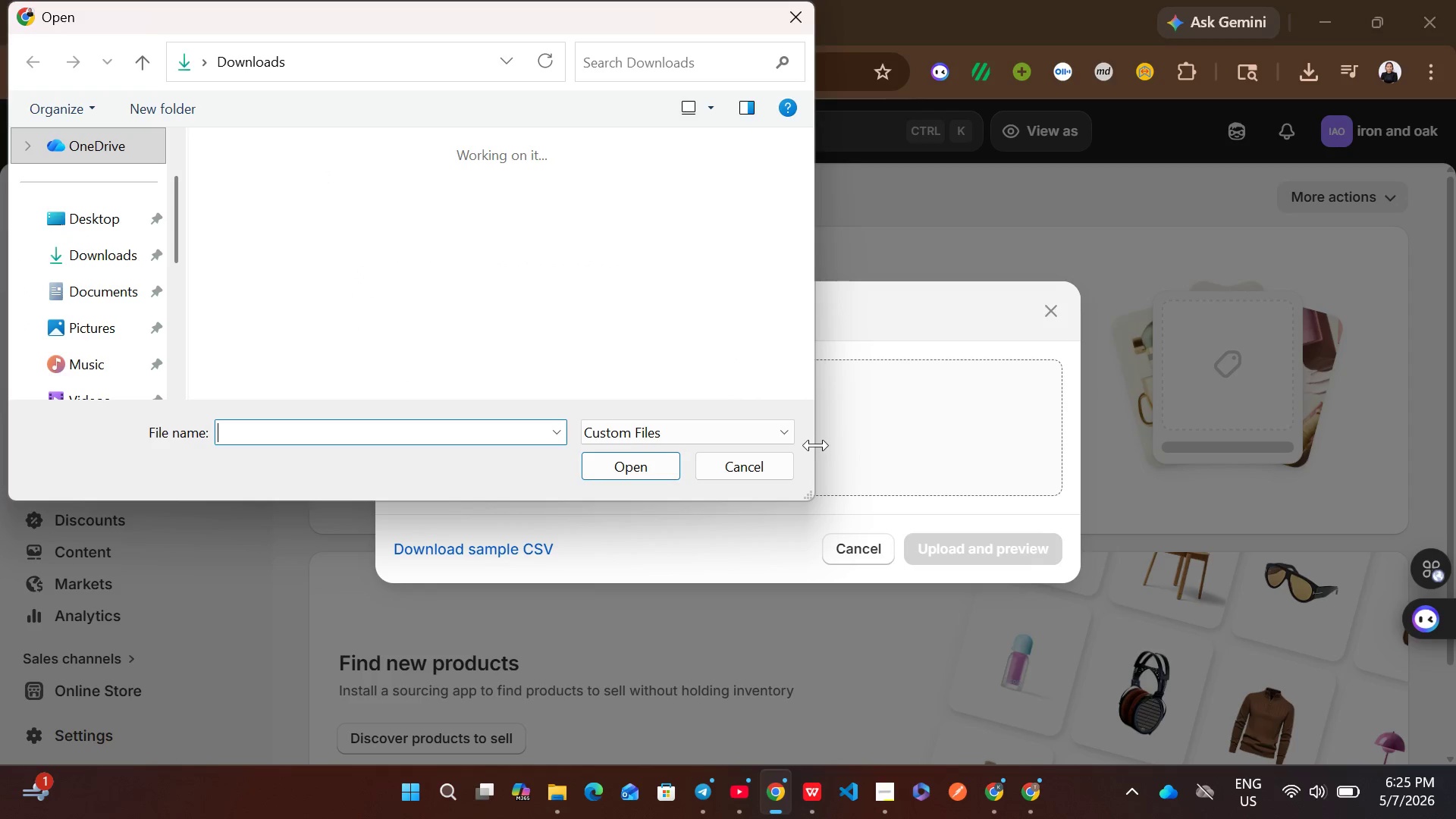 
left_click([392, 206])
 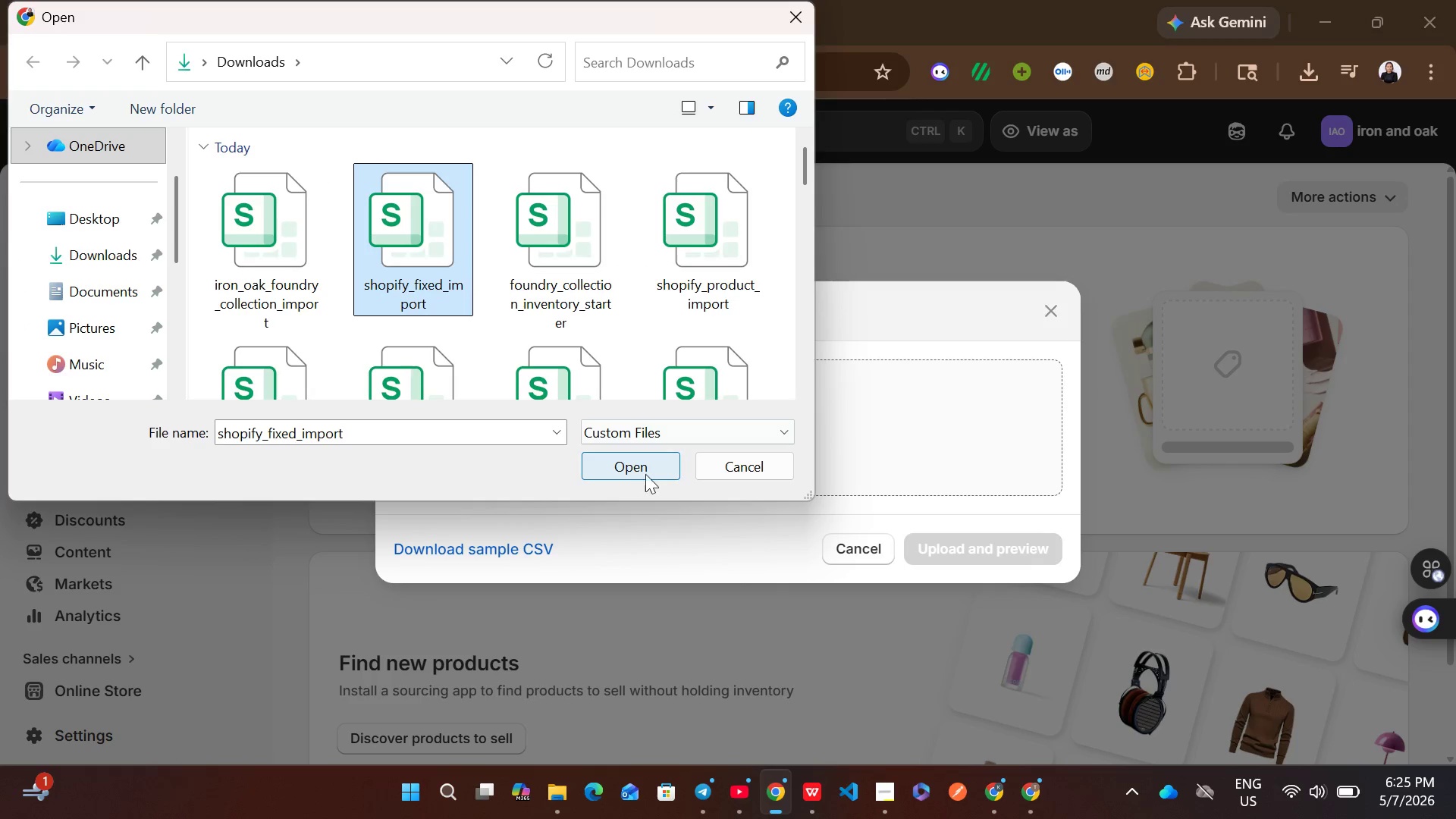 
left_click([636, 457])
 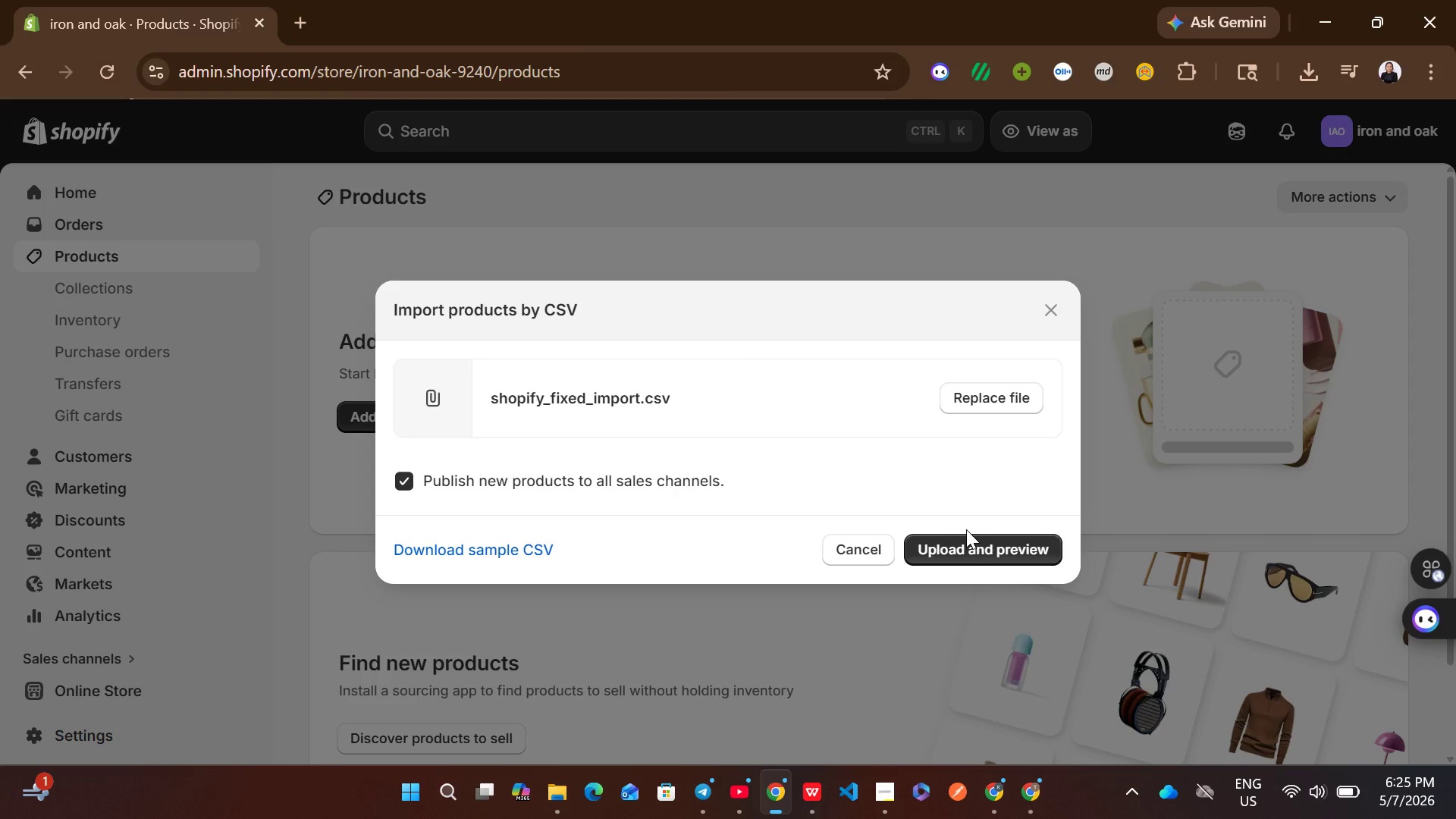 
left_click([975, 545])
 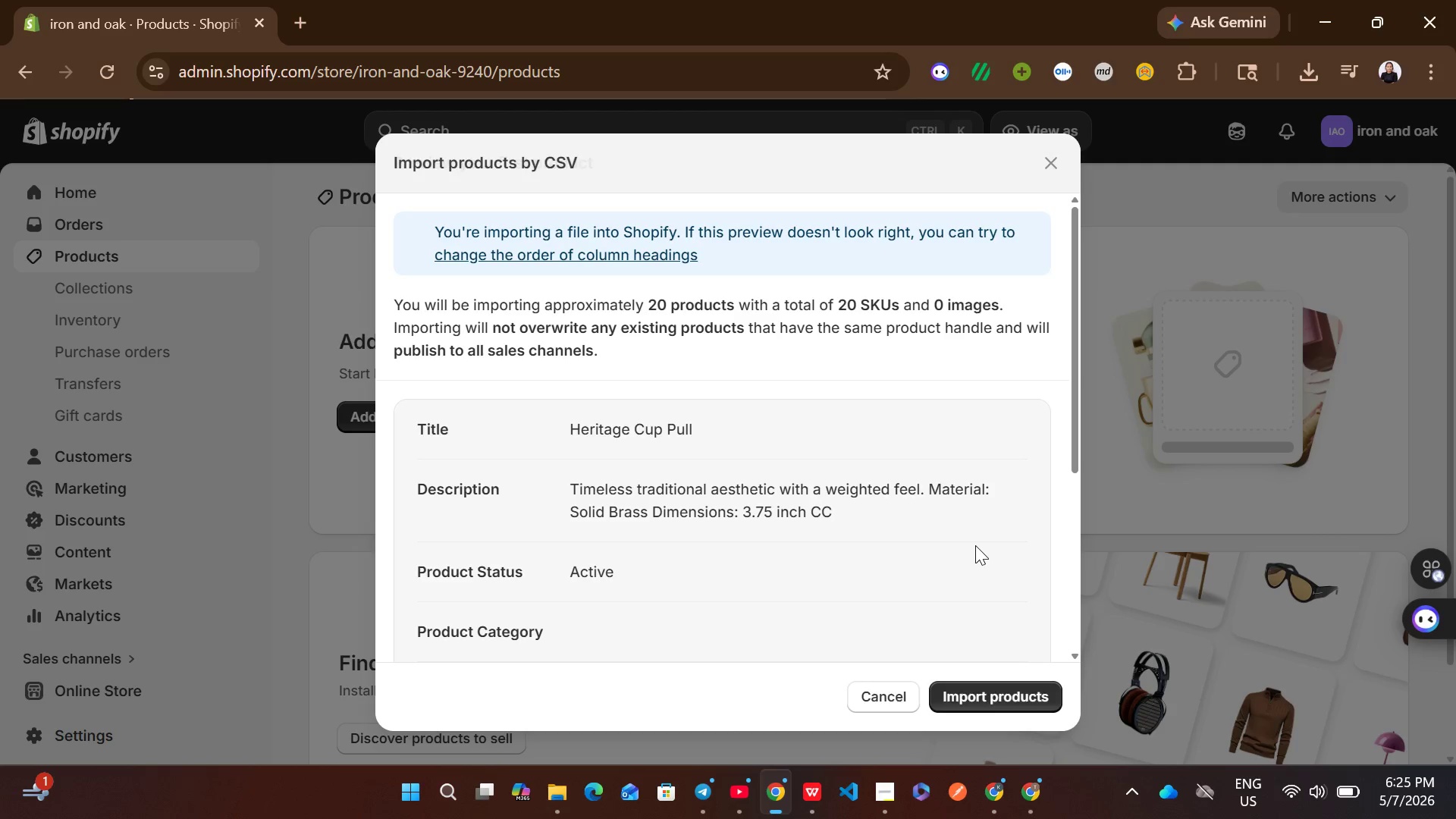 
left_click([987, 703])
 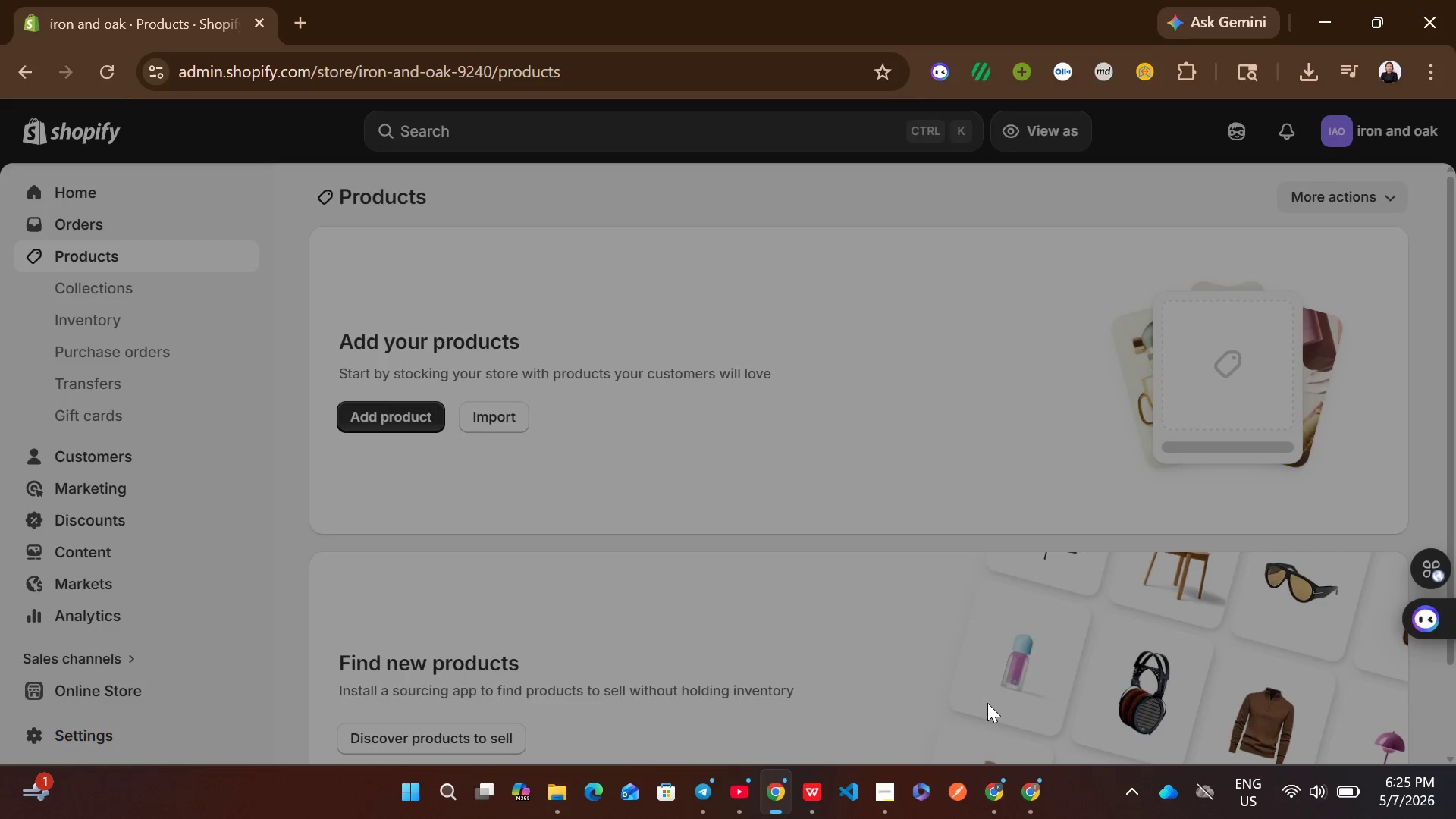 
wait(17.62)
 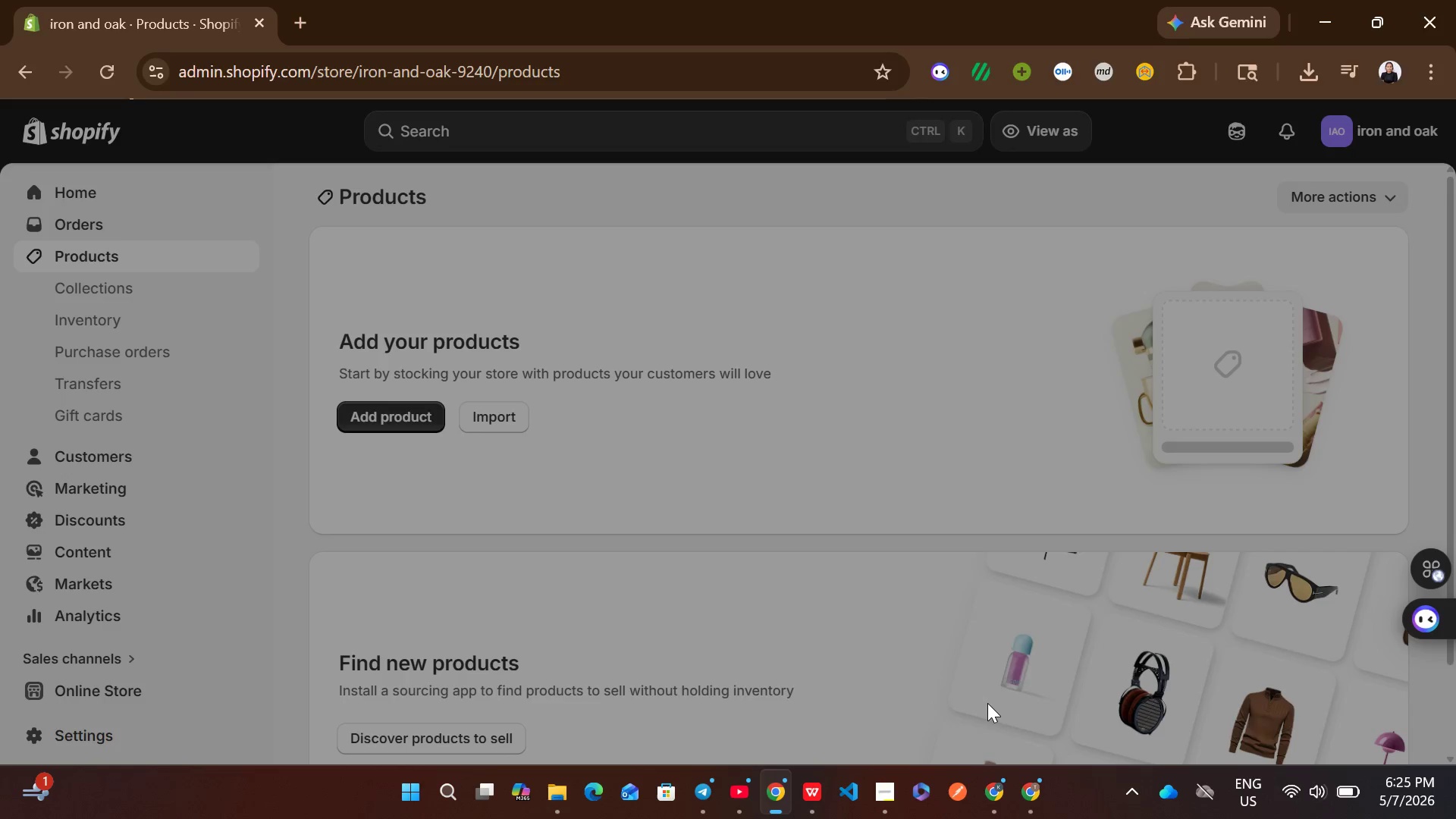 
left_click([900, 366])
 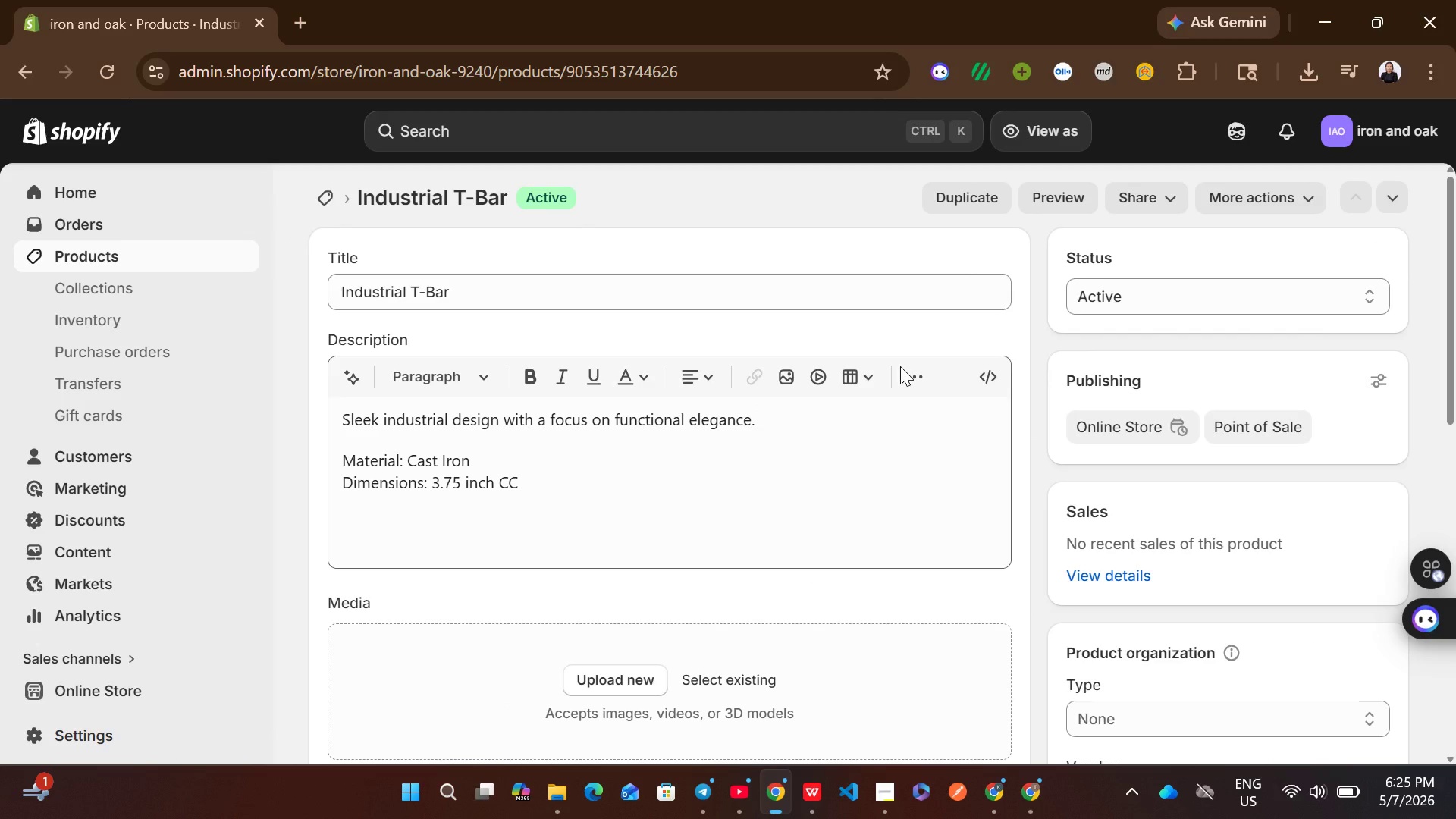 
wait(10.99)
 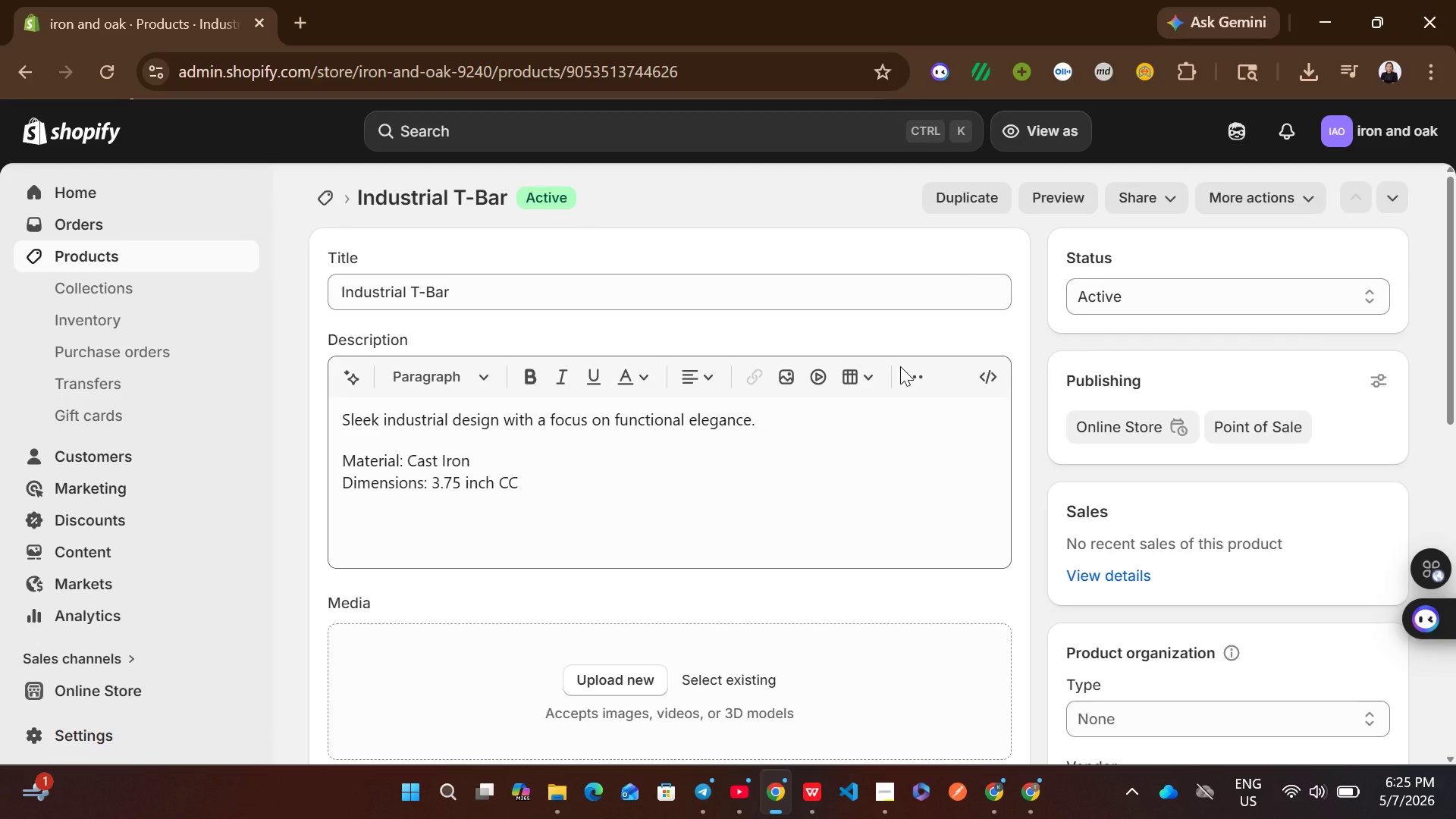 
left_click([798, 441])
 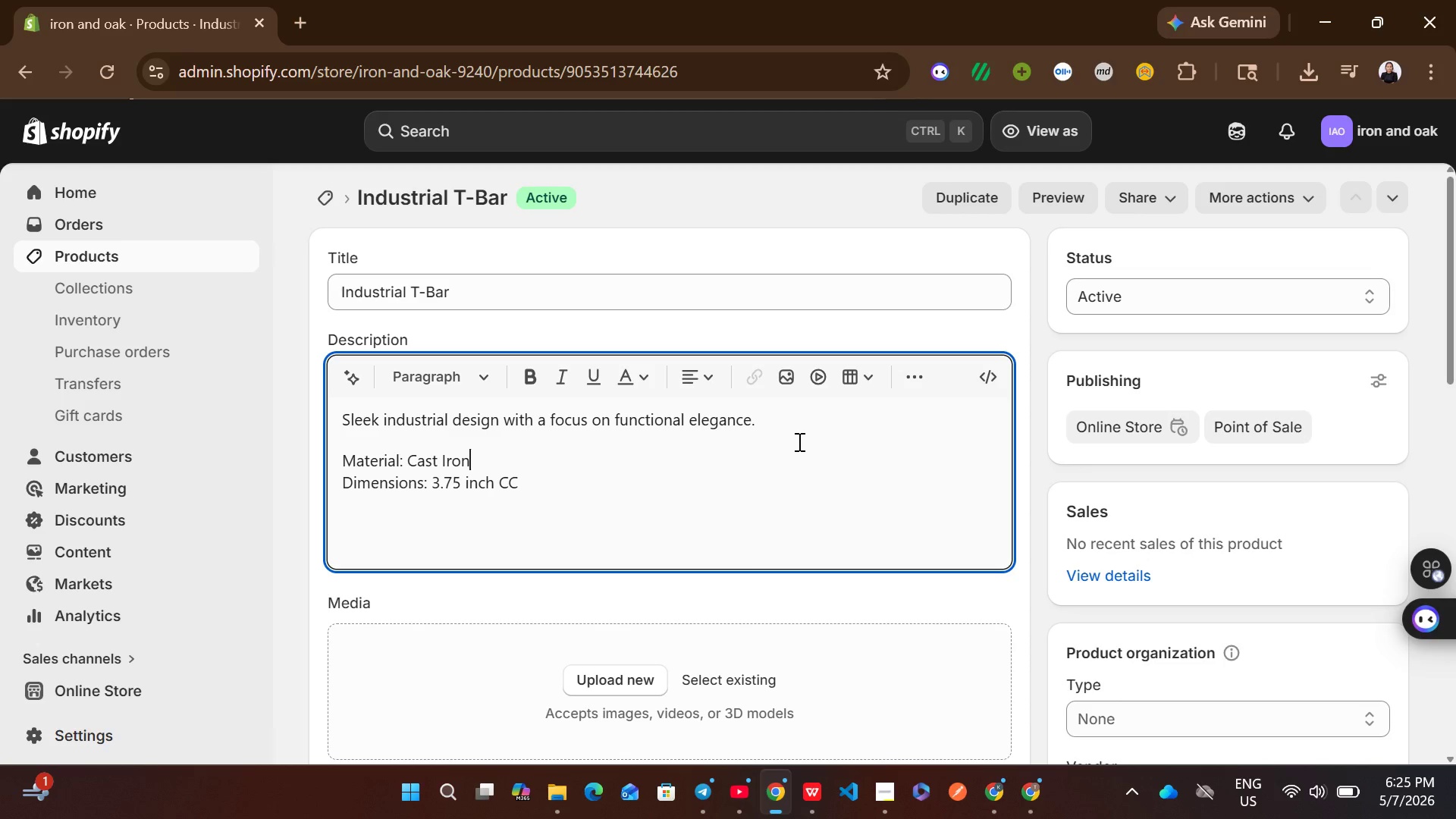 
key(Control+A)
 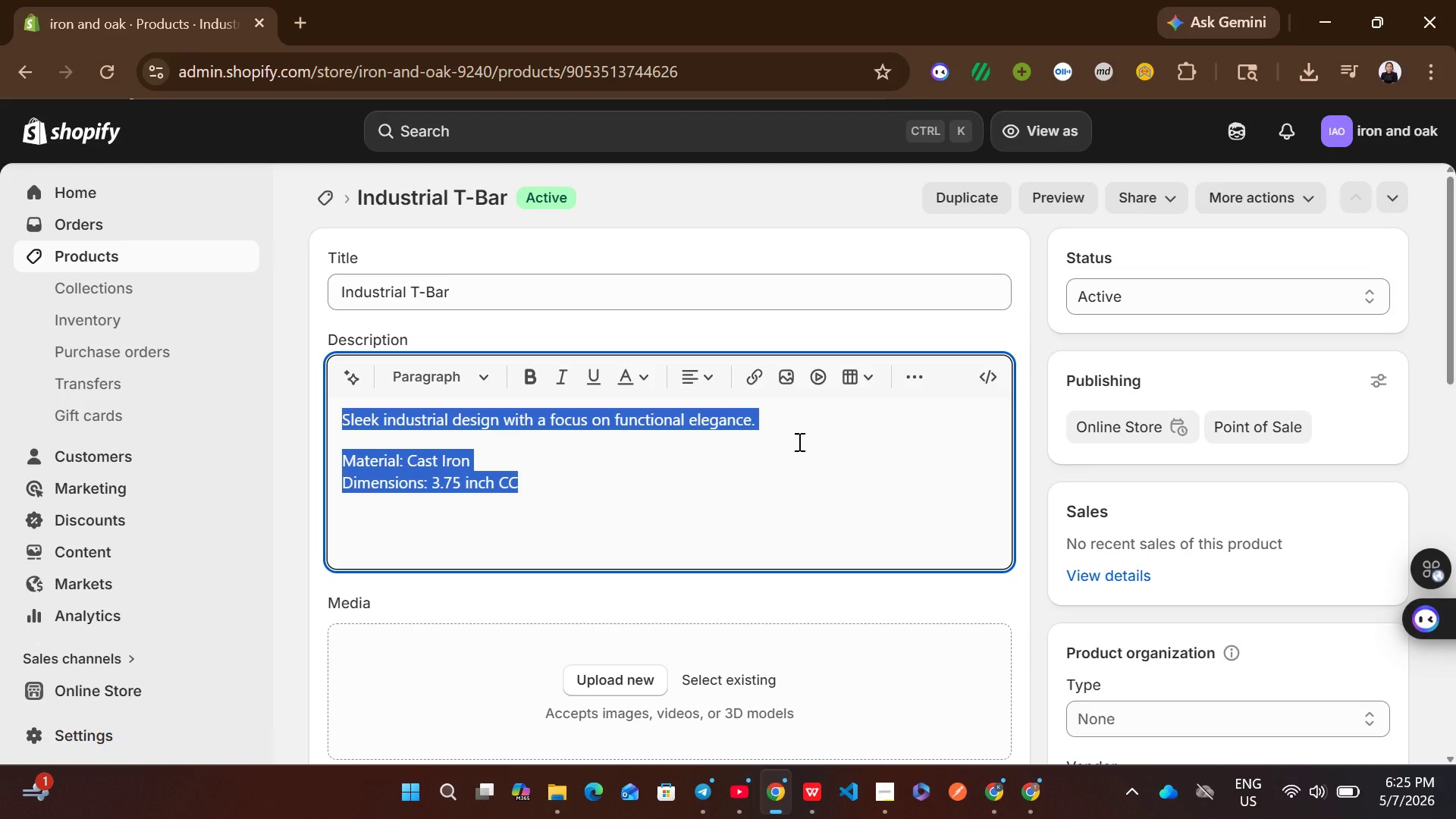 
type(The founder)
key(Backspace)
key(Backspace)
type(ry )
 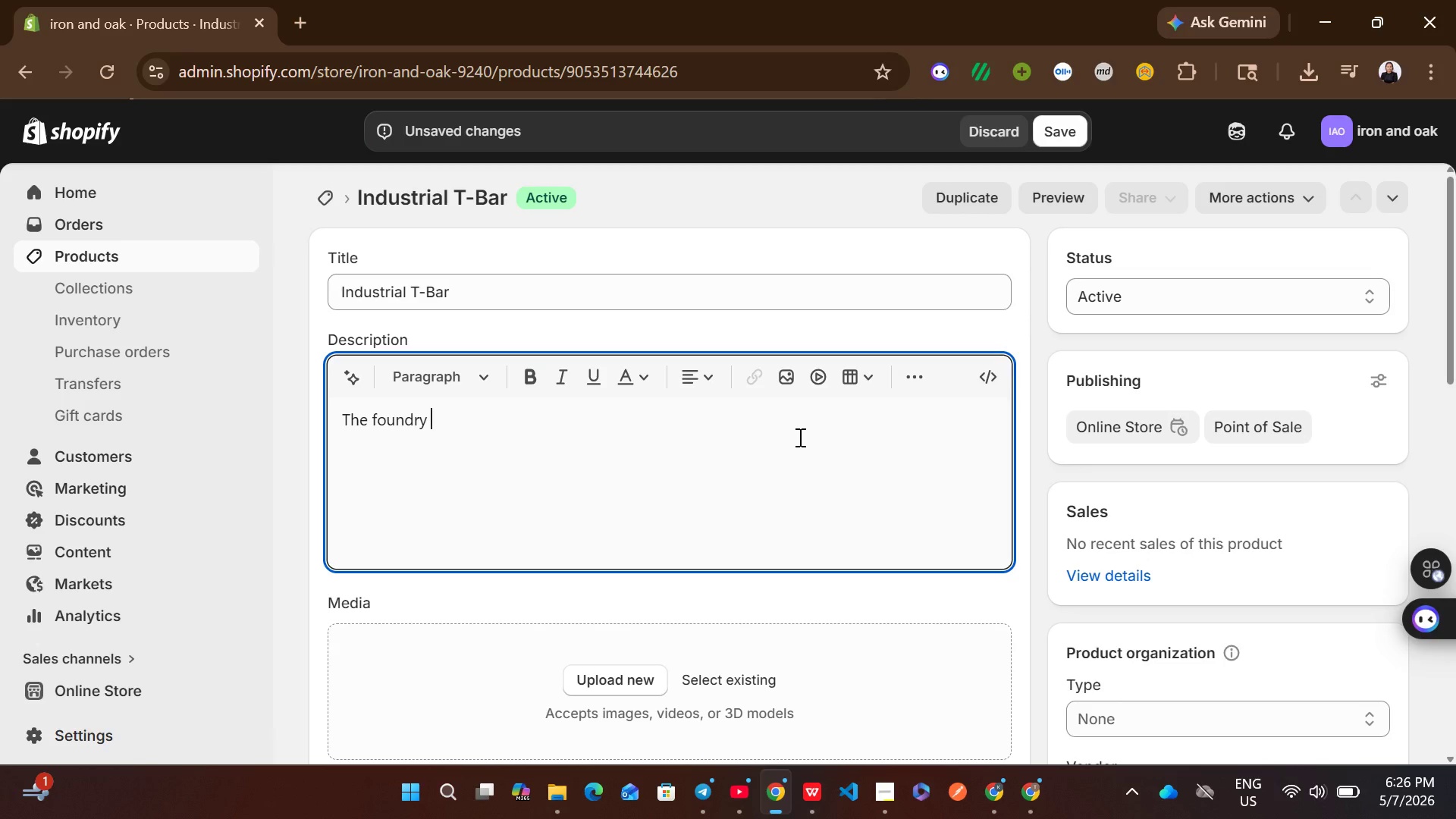 
key(Shift+C)
 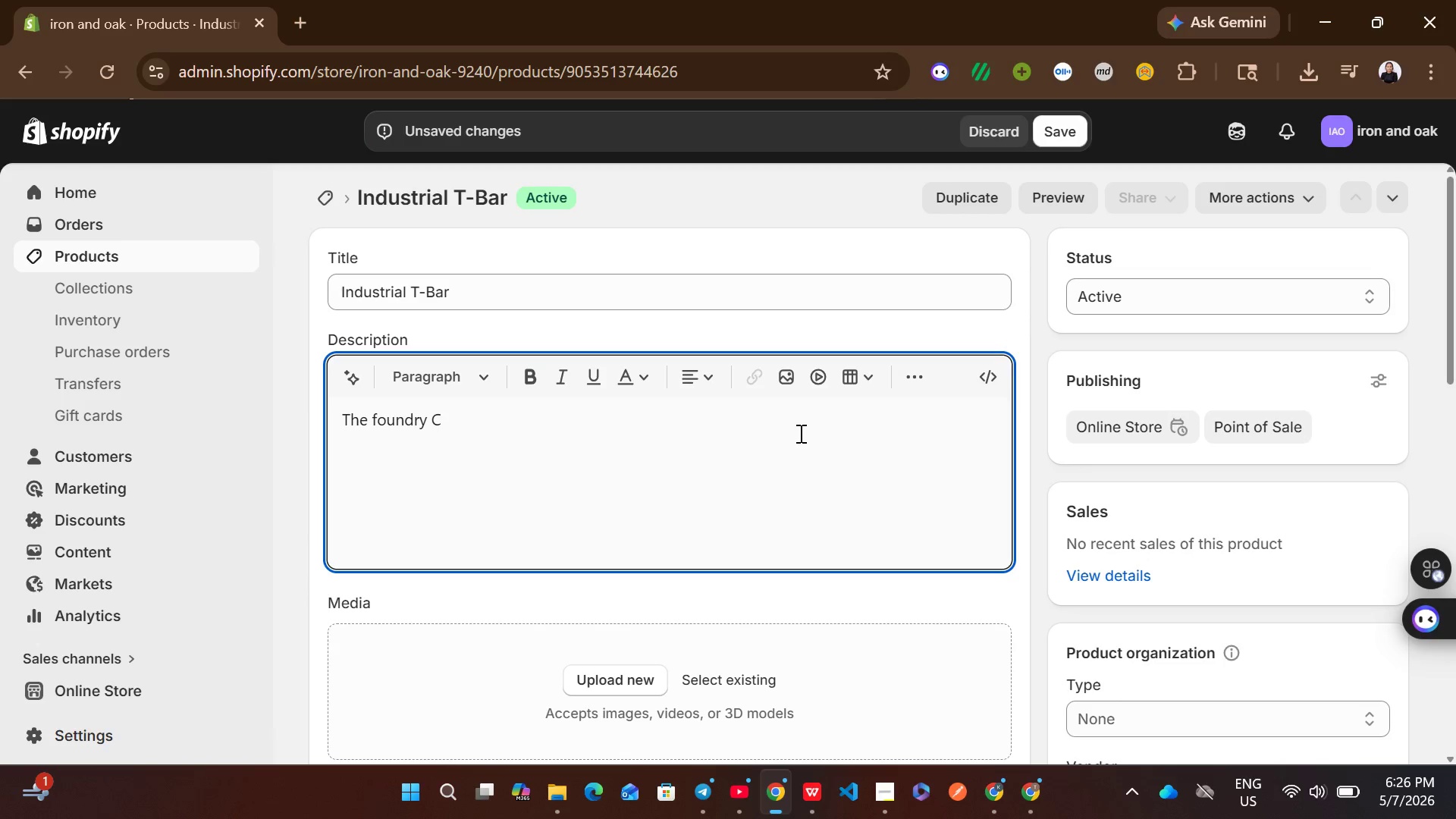 
wait(7.76)
 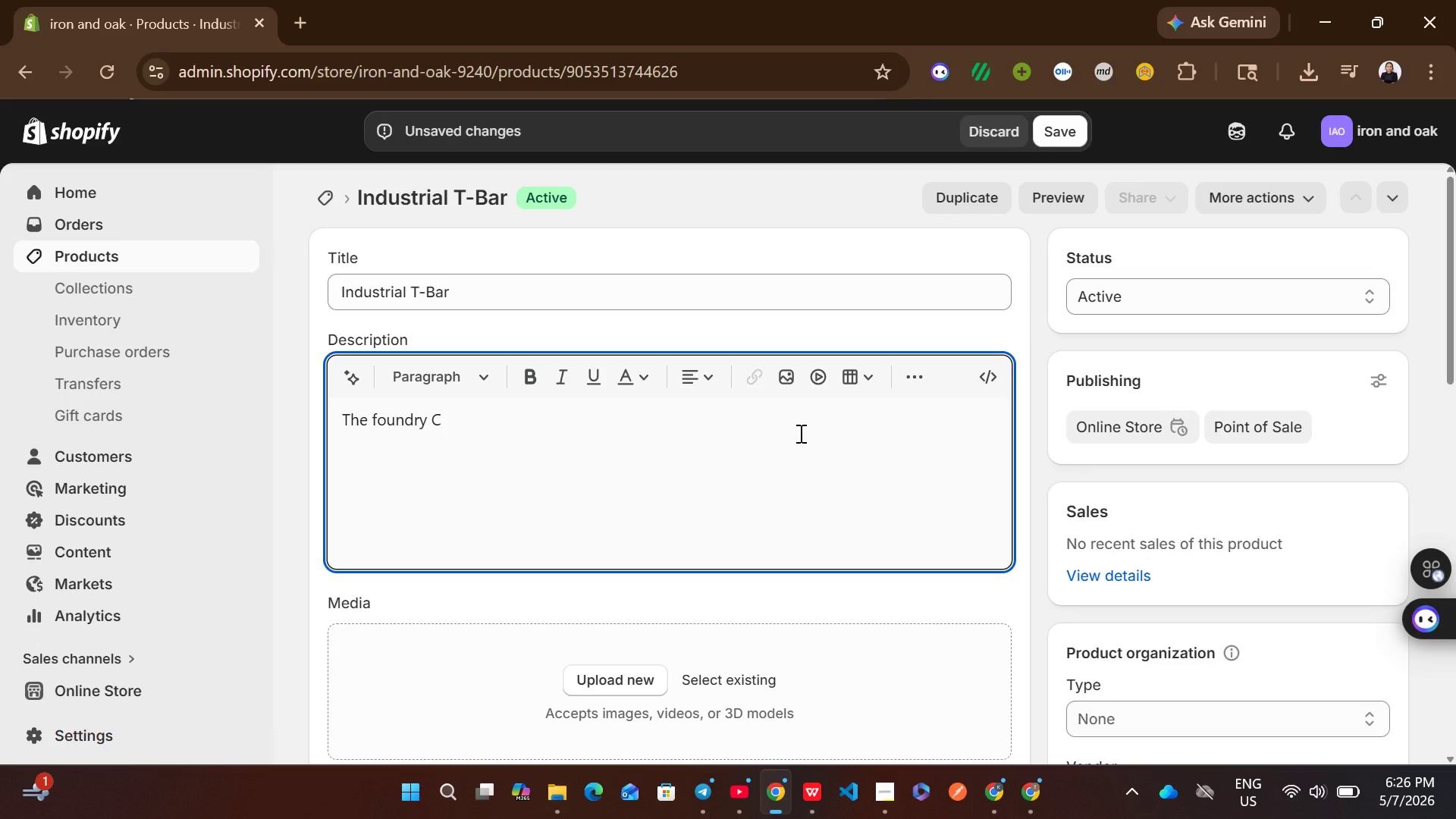 
type(ollection: Industrial T-Bar.)
 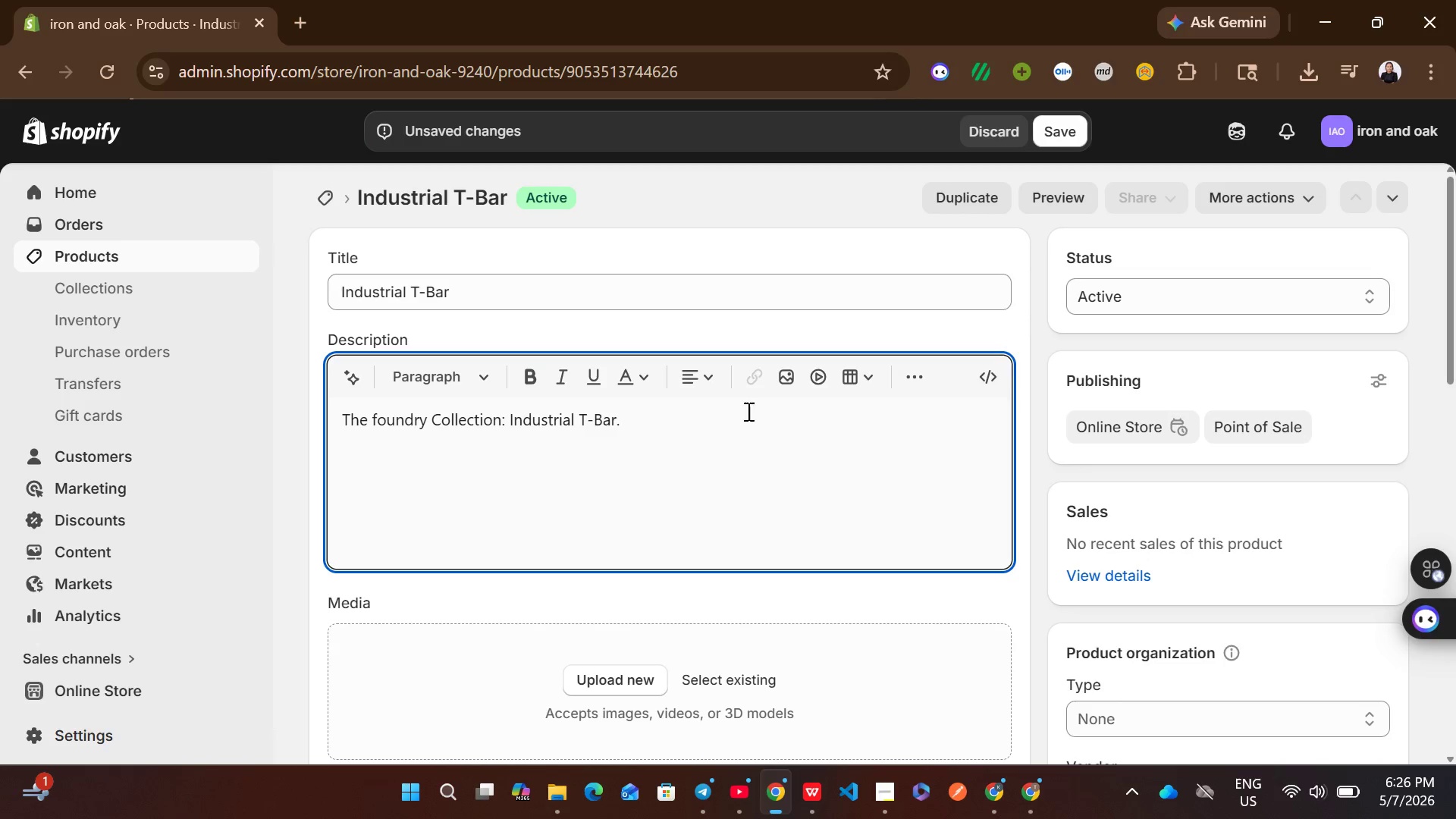 
key(Backspace)
 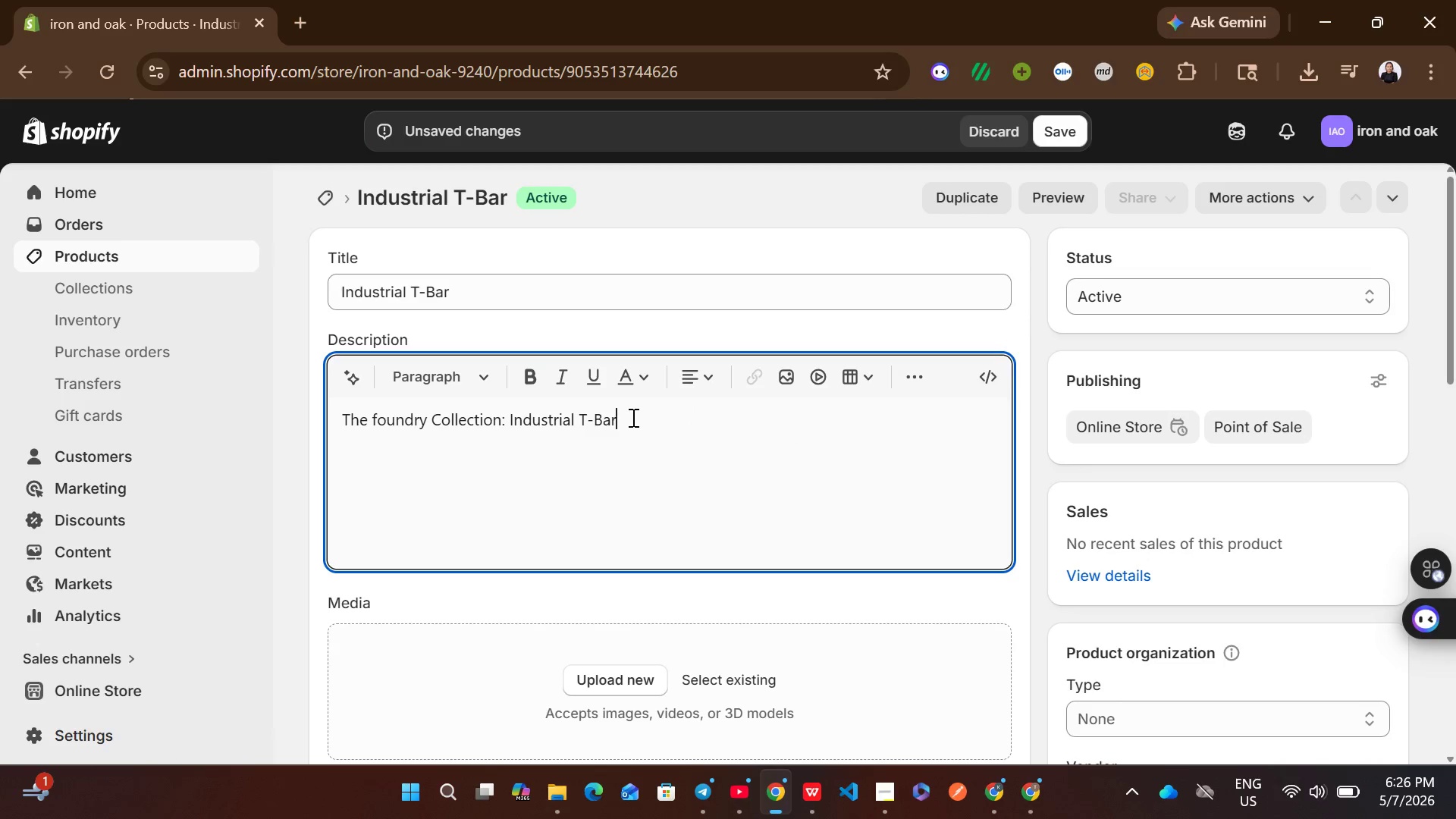 
left_click_drag(start_coordinate=[632, 417], to_coordinate=[343, 418])
 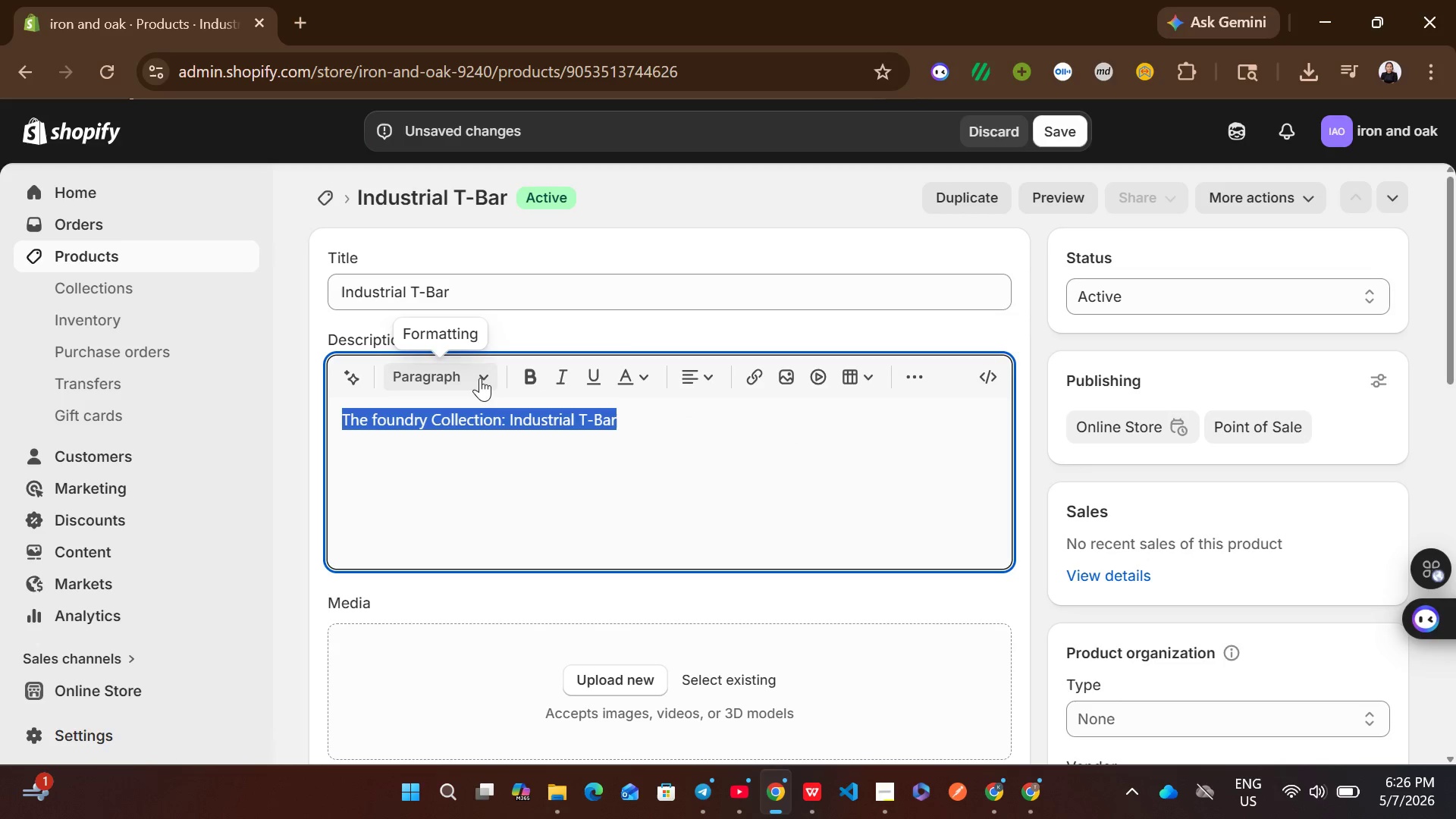 
left_click([469, 376])
 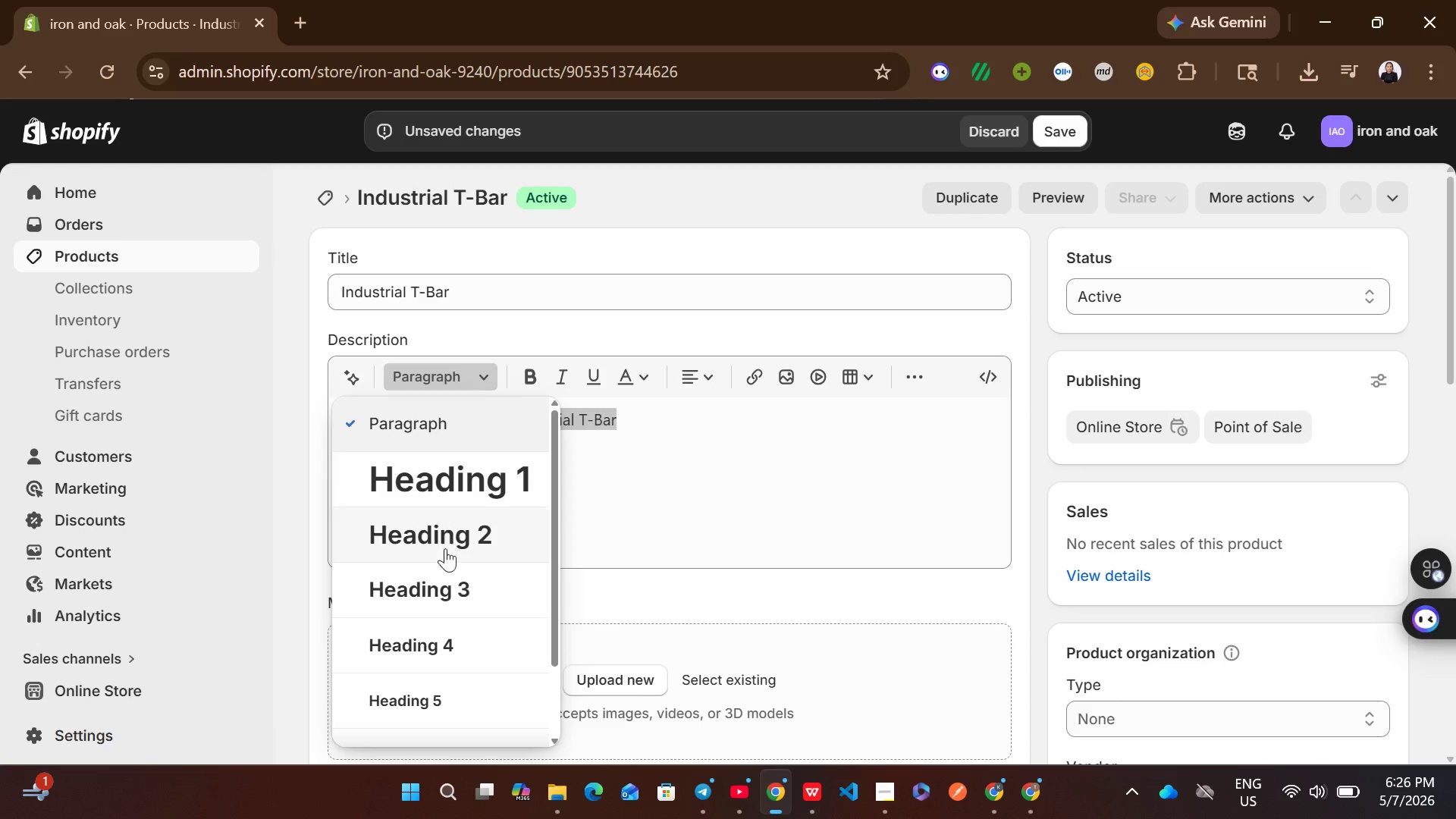 
left_click([449, 577])
 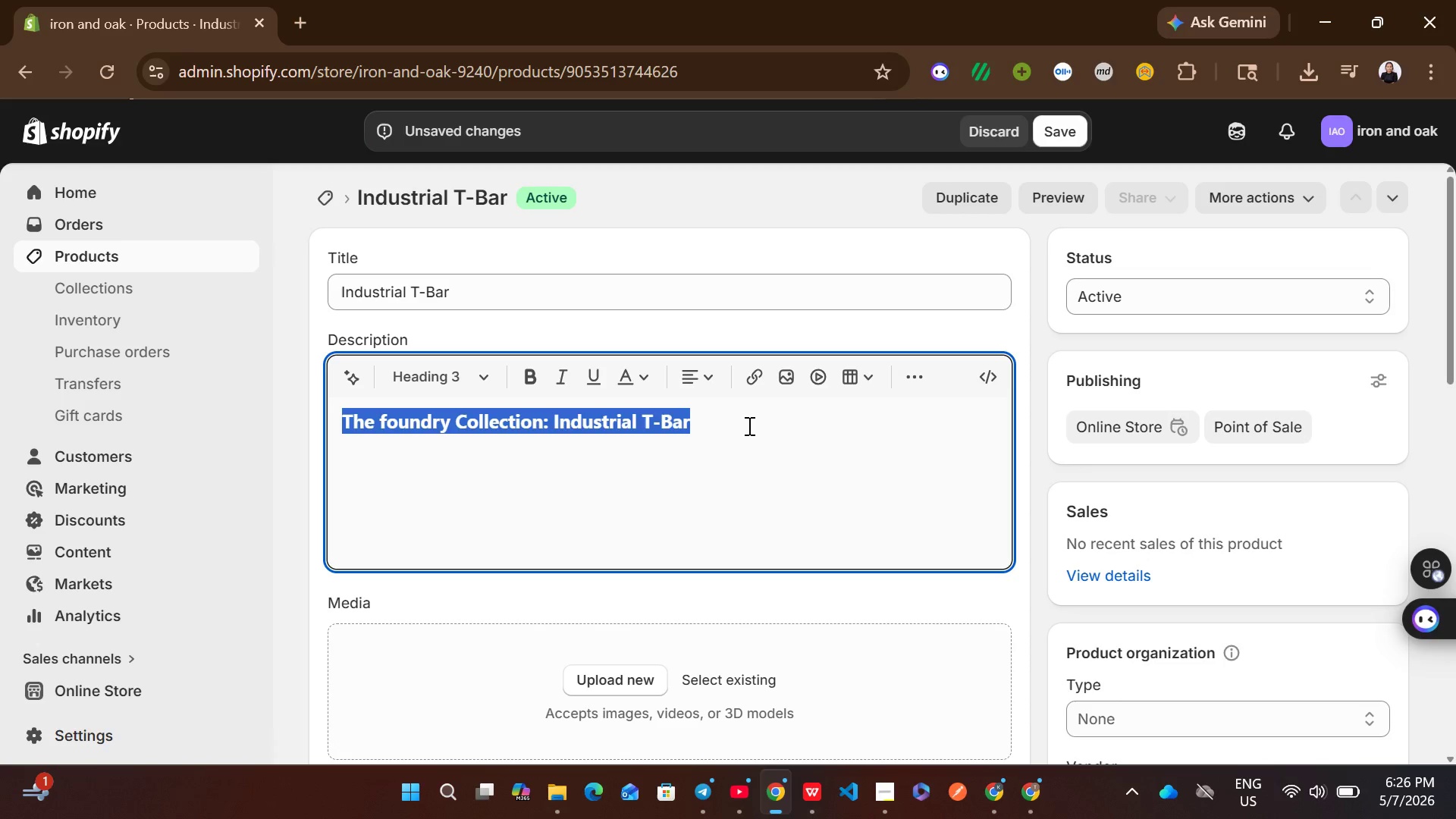 
left_click([754, 421])
 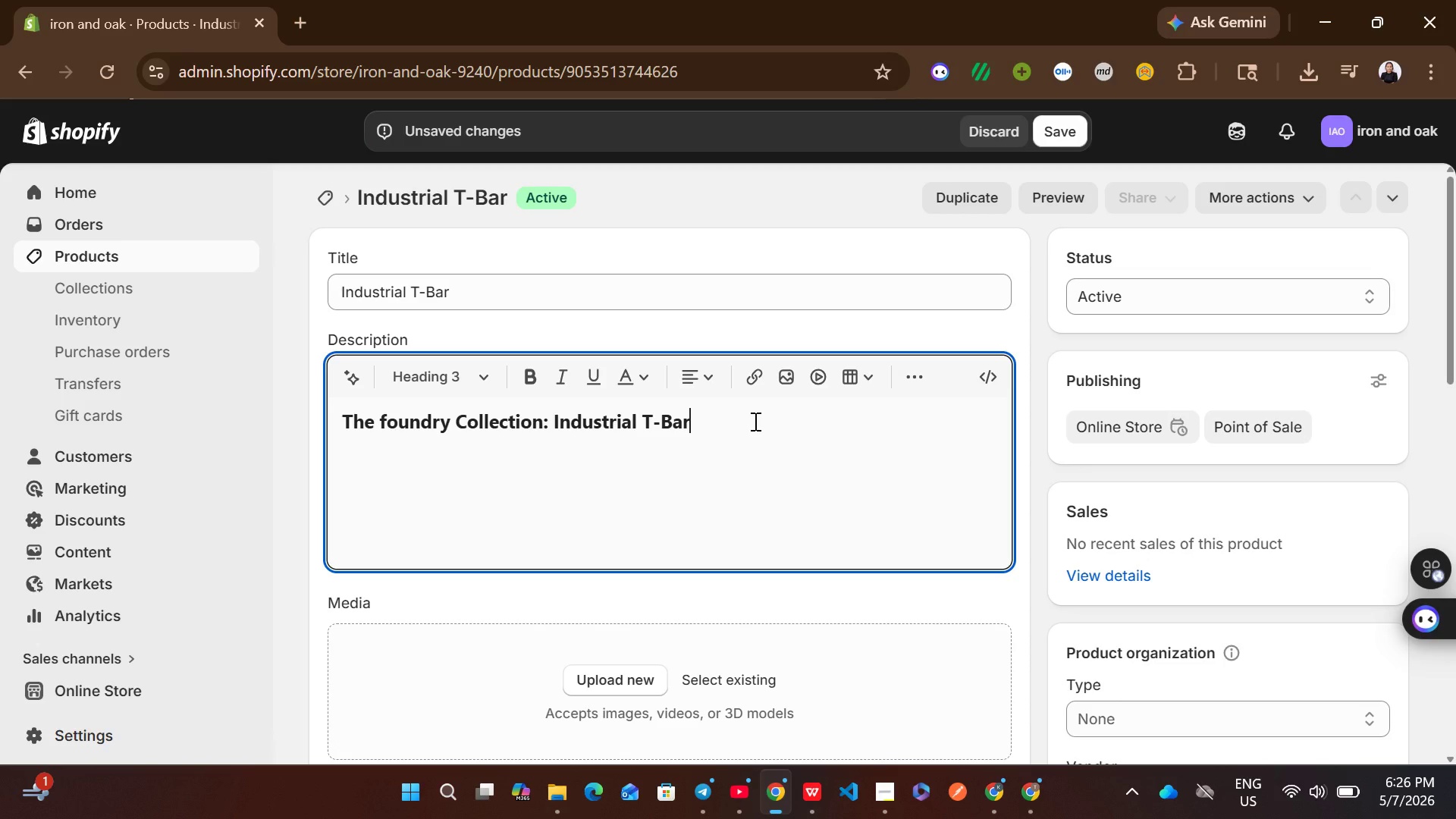 
key(Enter)
 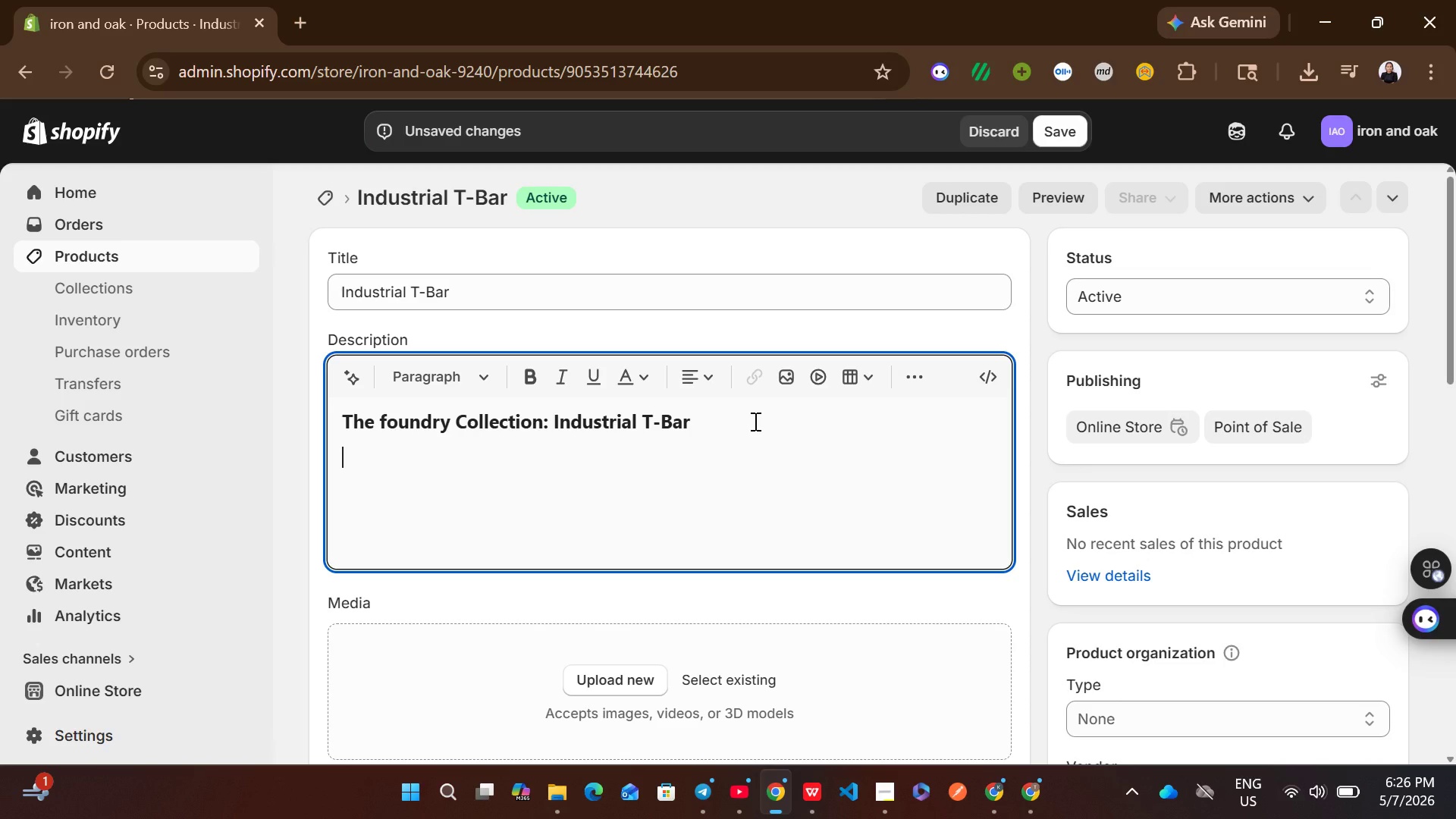 
type(sleek industrial design with a fu)
key(Backspace)
type(ocus on functional eleganv)
key(Backspace)
type(ce.)
 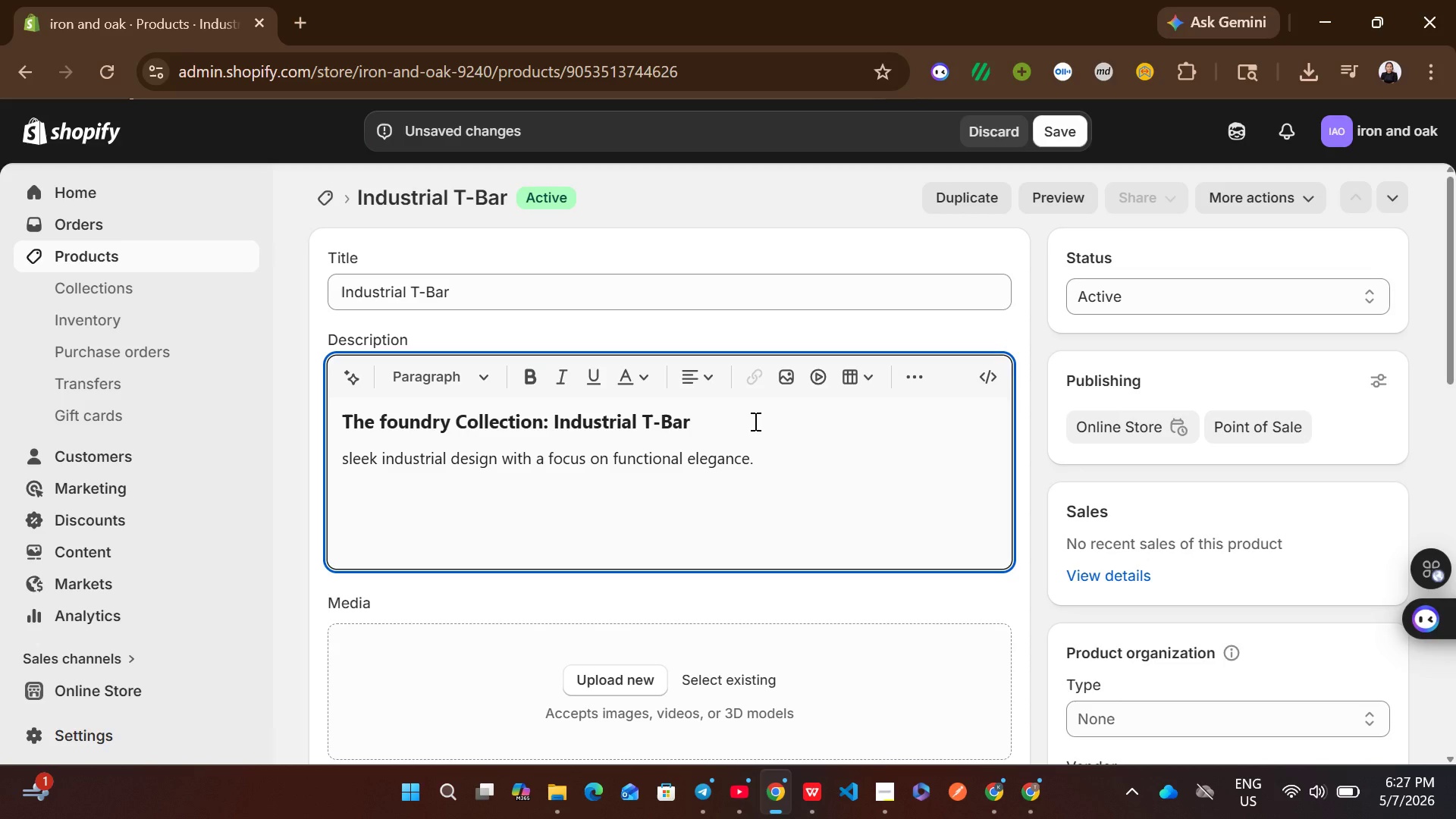 
key(Enter)
 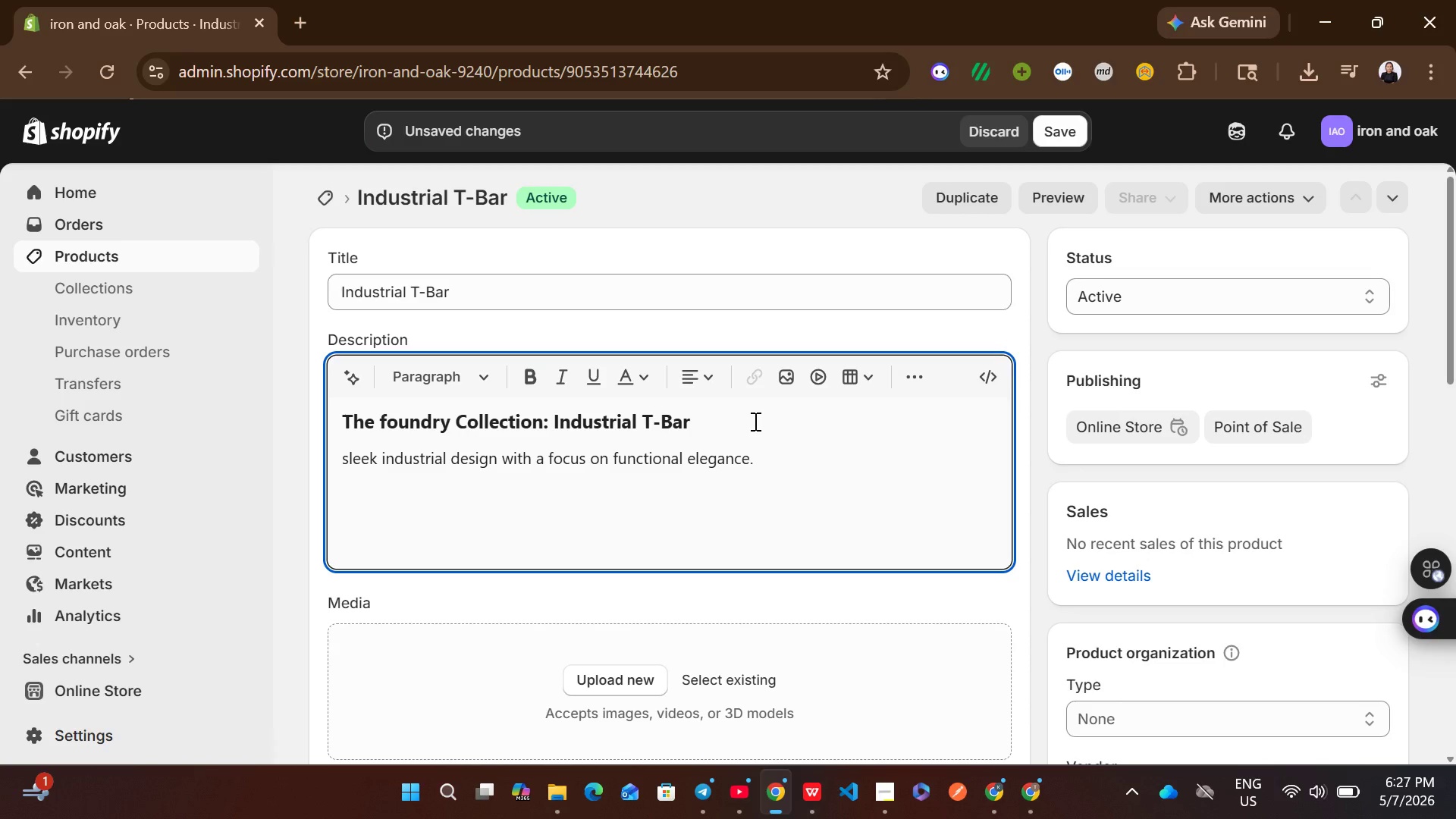 
type(Material )
key(Backspace)
type(: Cast iron)
 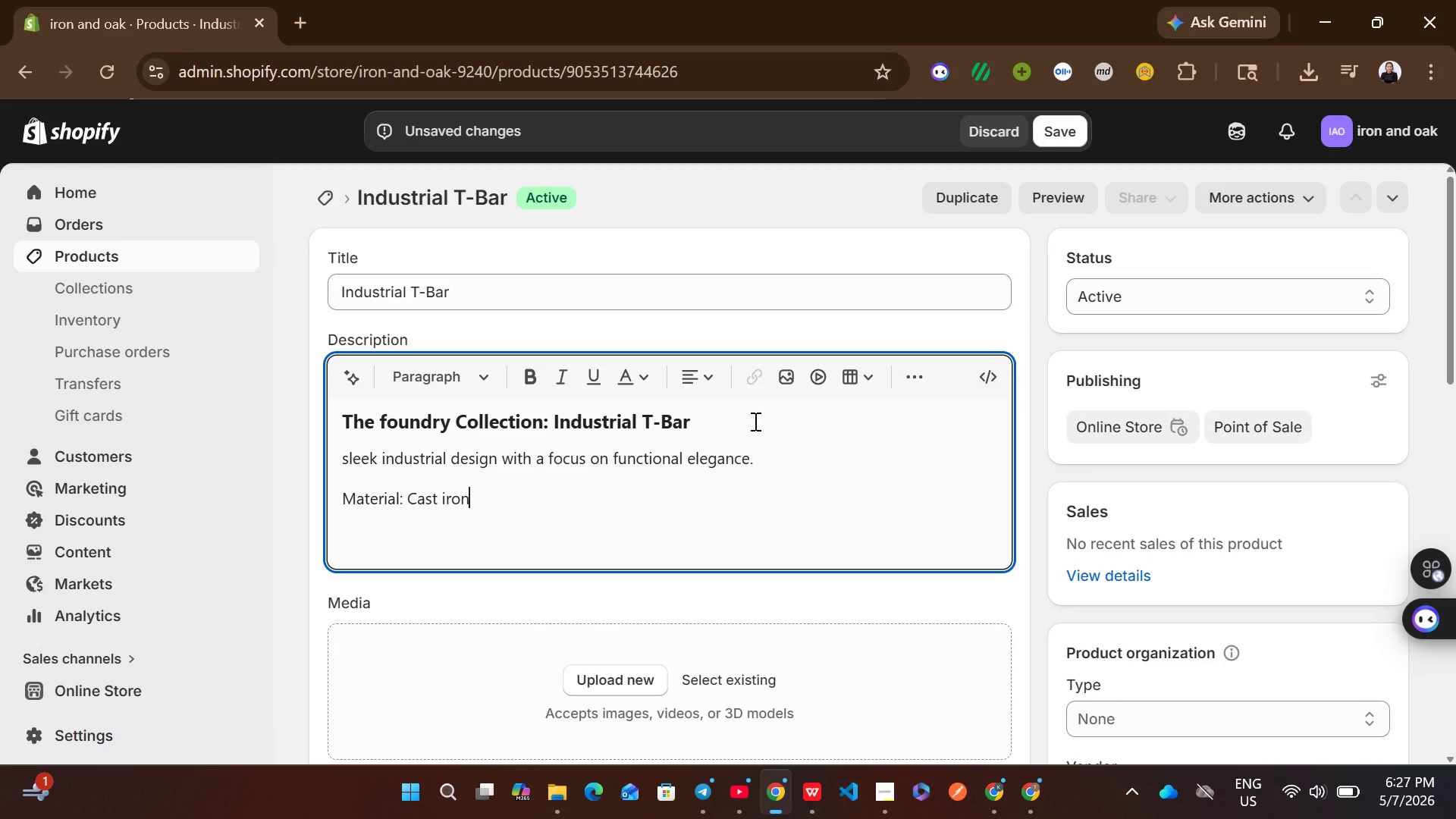 
key(Enter)
 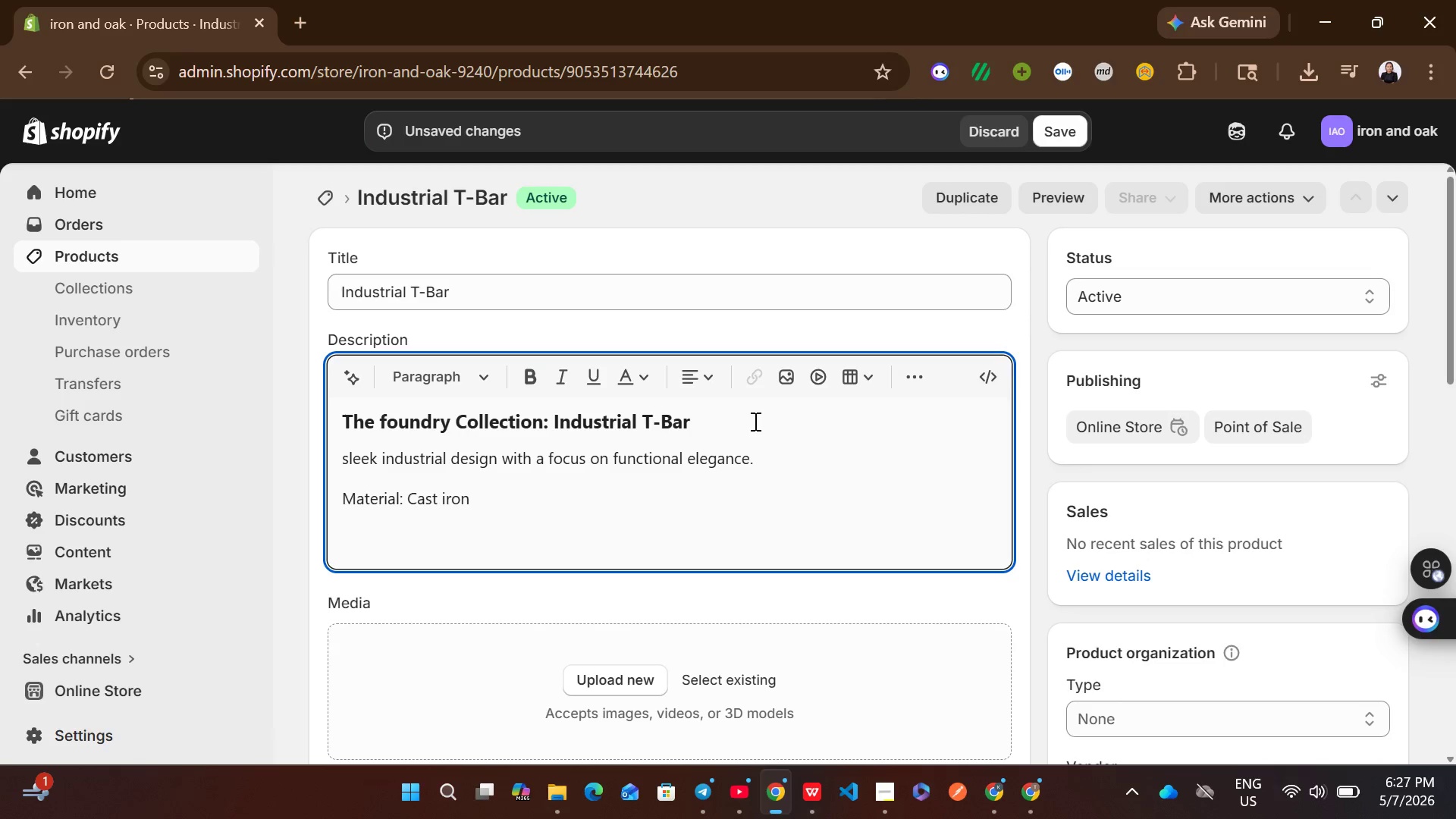 
type(Des)
key(Backspace)
type(mensions: )
 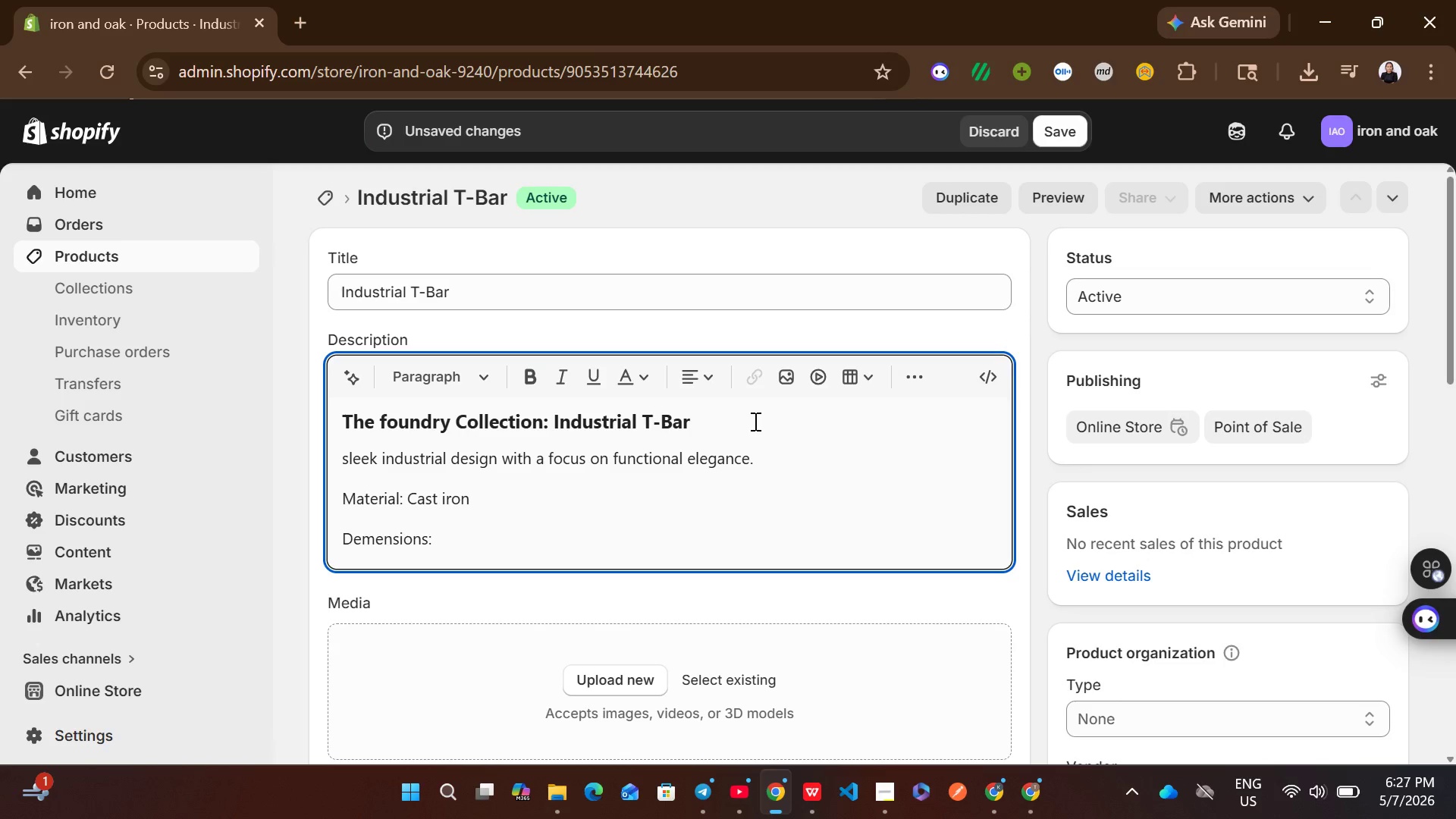 
type(3.75 inch c)
key(Backspace)
type(CC )
 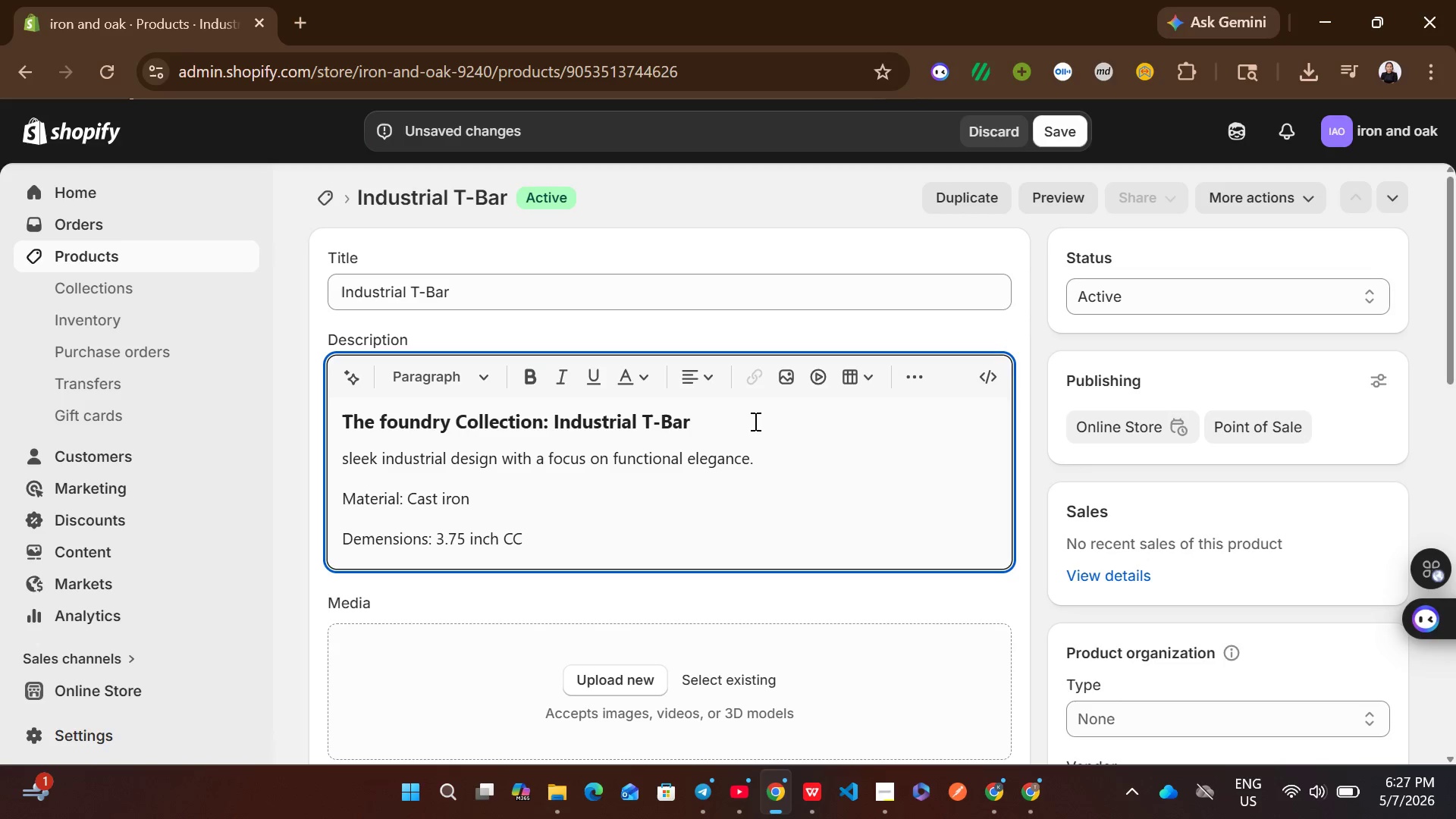 
key(Enter)
 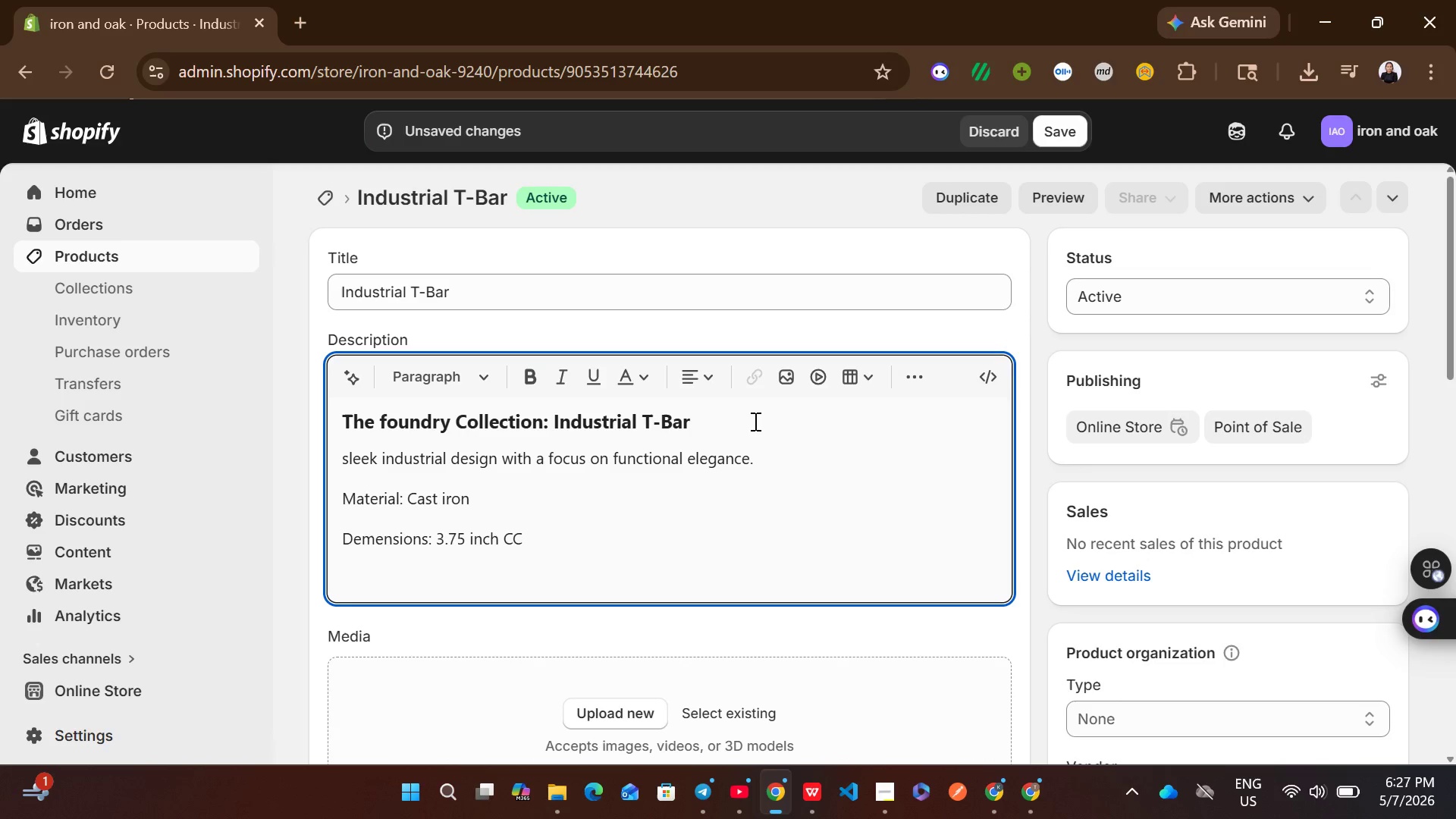 
type(expertly crafted )
 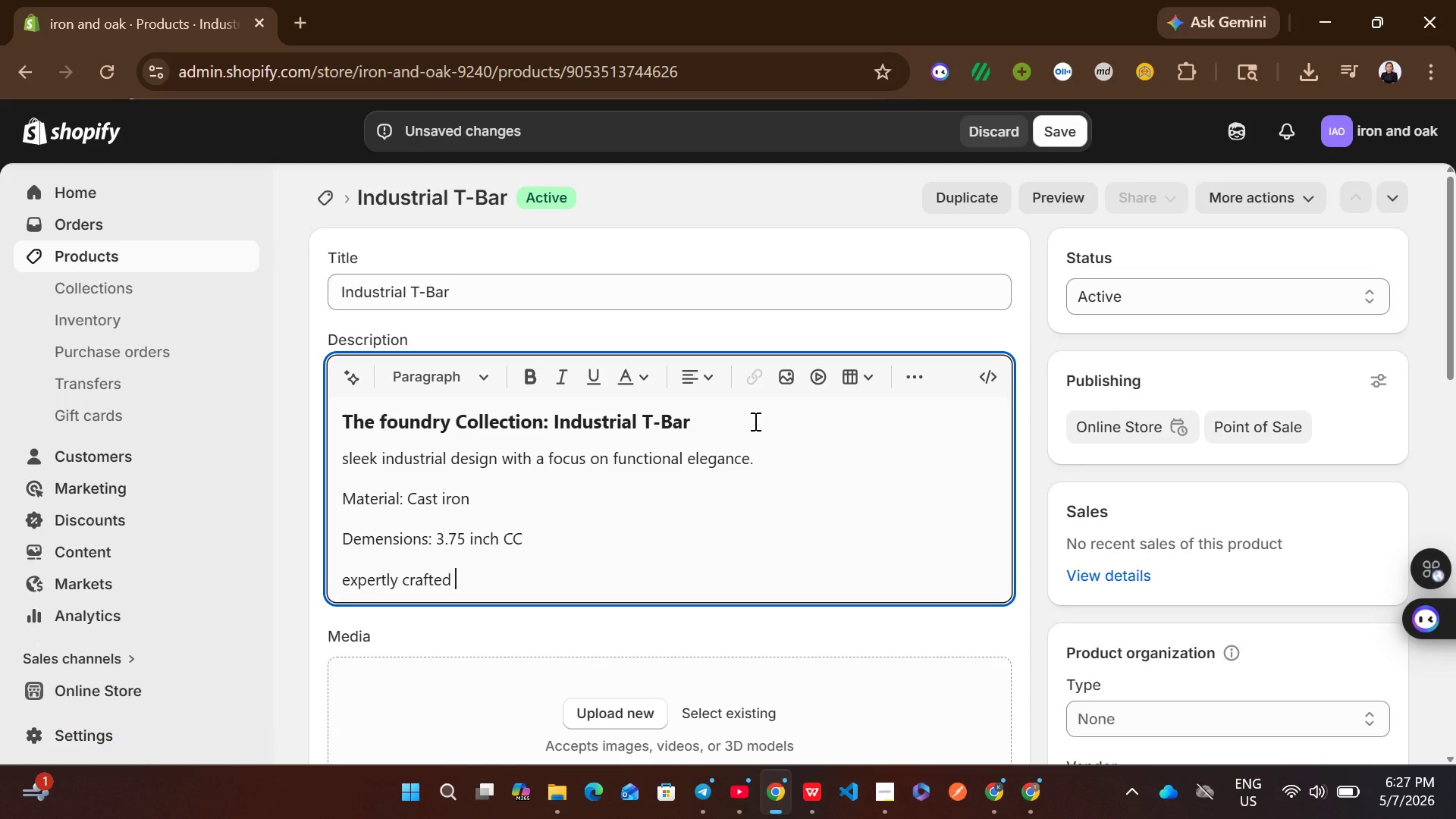 
type(for durablity and timeless appeal.)
 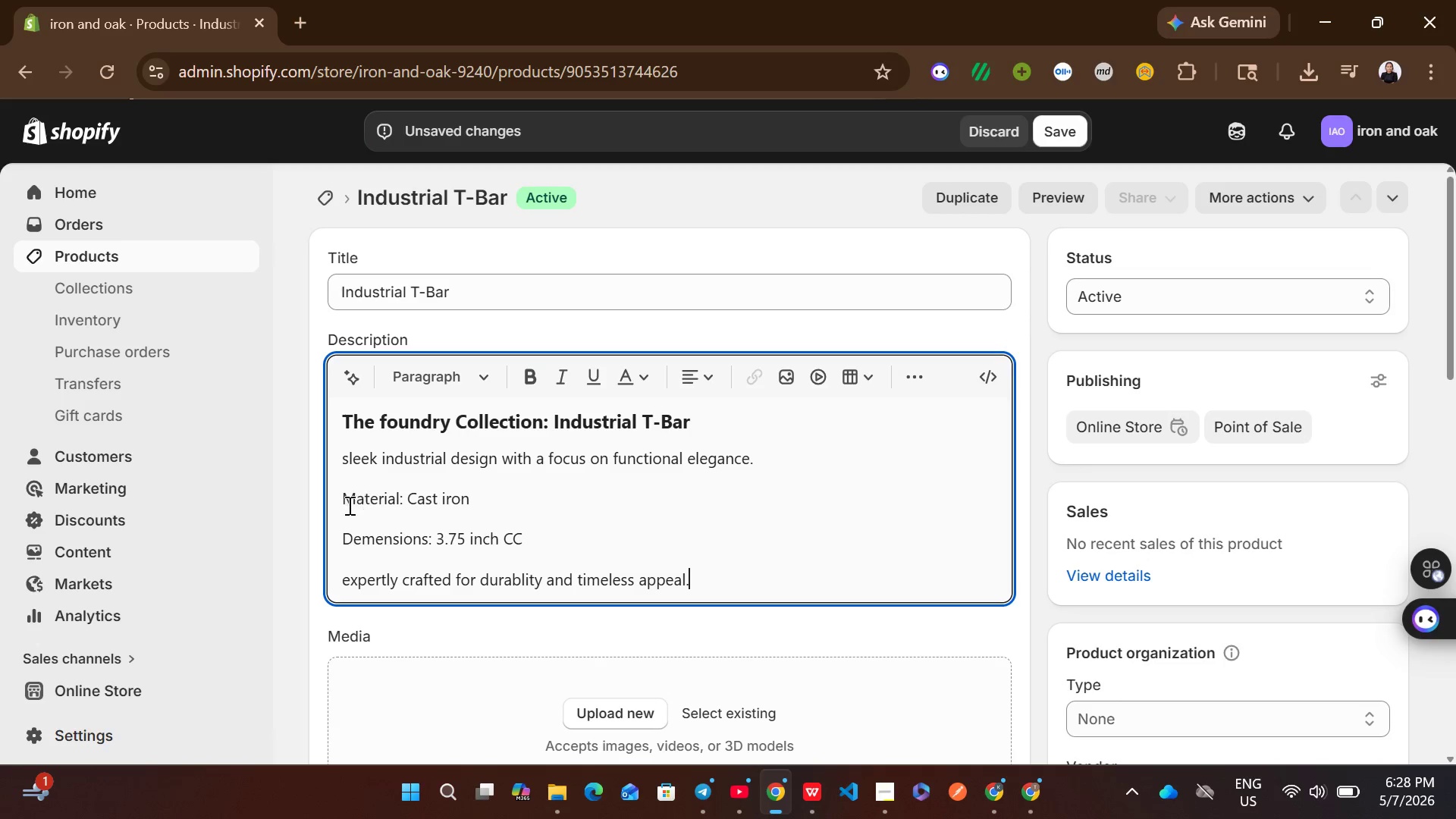 
left_click_drag(start_coordinate=[344, 505], to_coordinate=[405, 494])
 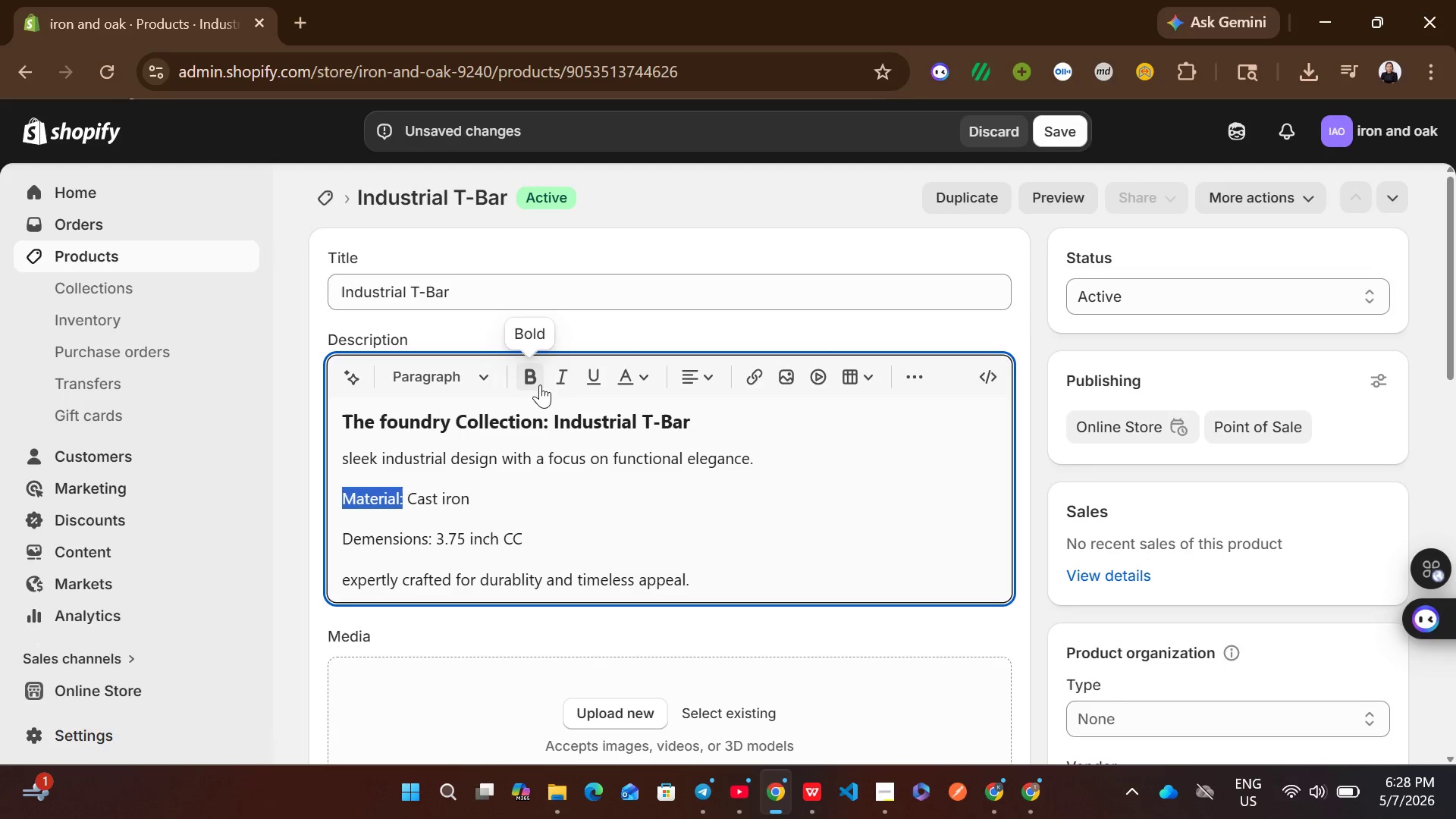 
left_click([540, 384])
 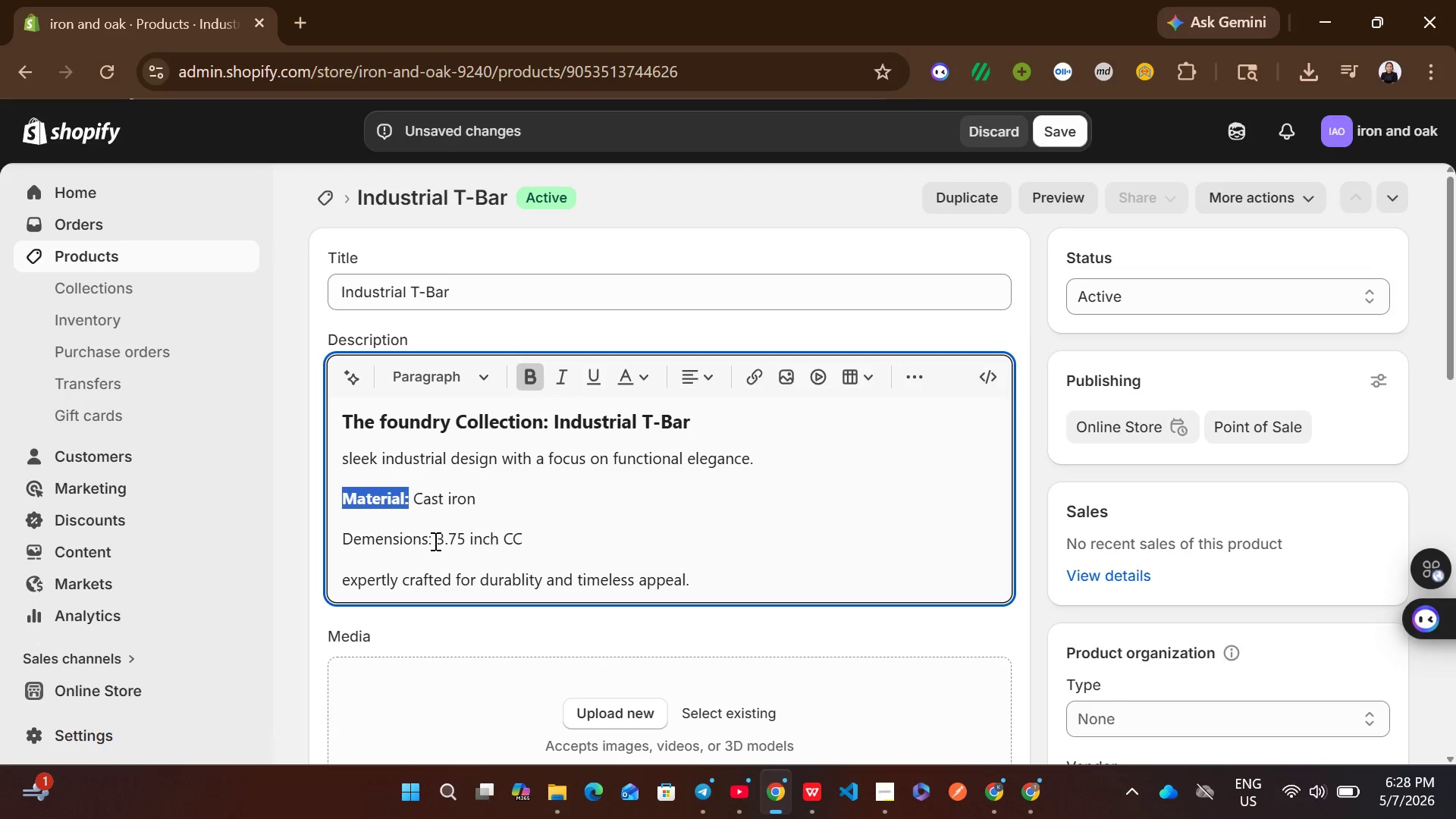 
left_click_drag(start_coordinate=[431, 541], to_coordinate=[343, 543])
 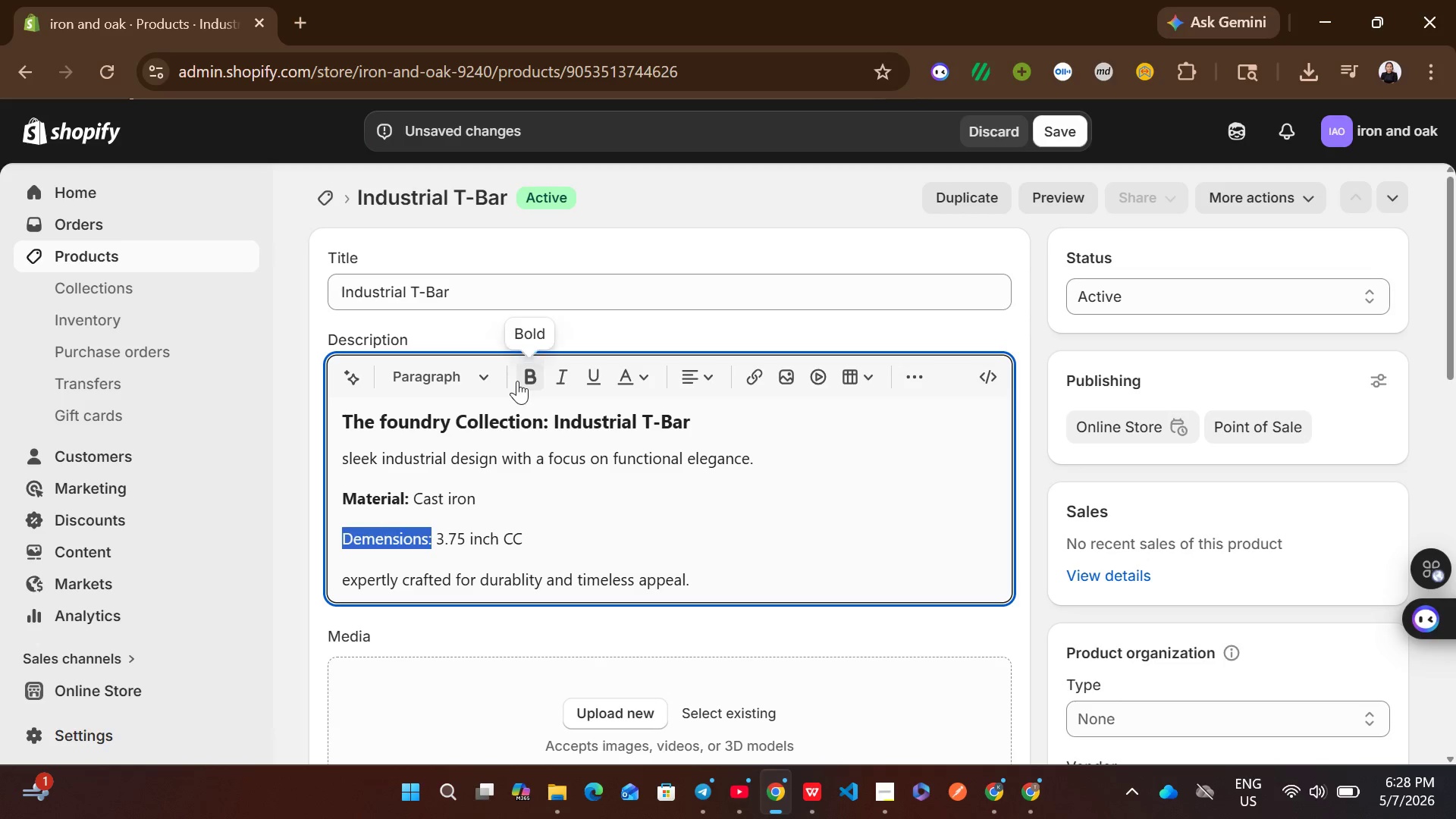 
left_click([517, 380])
 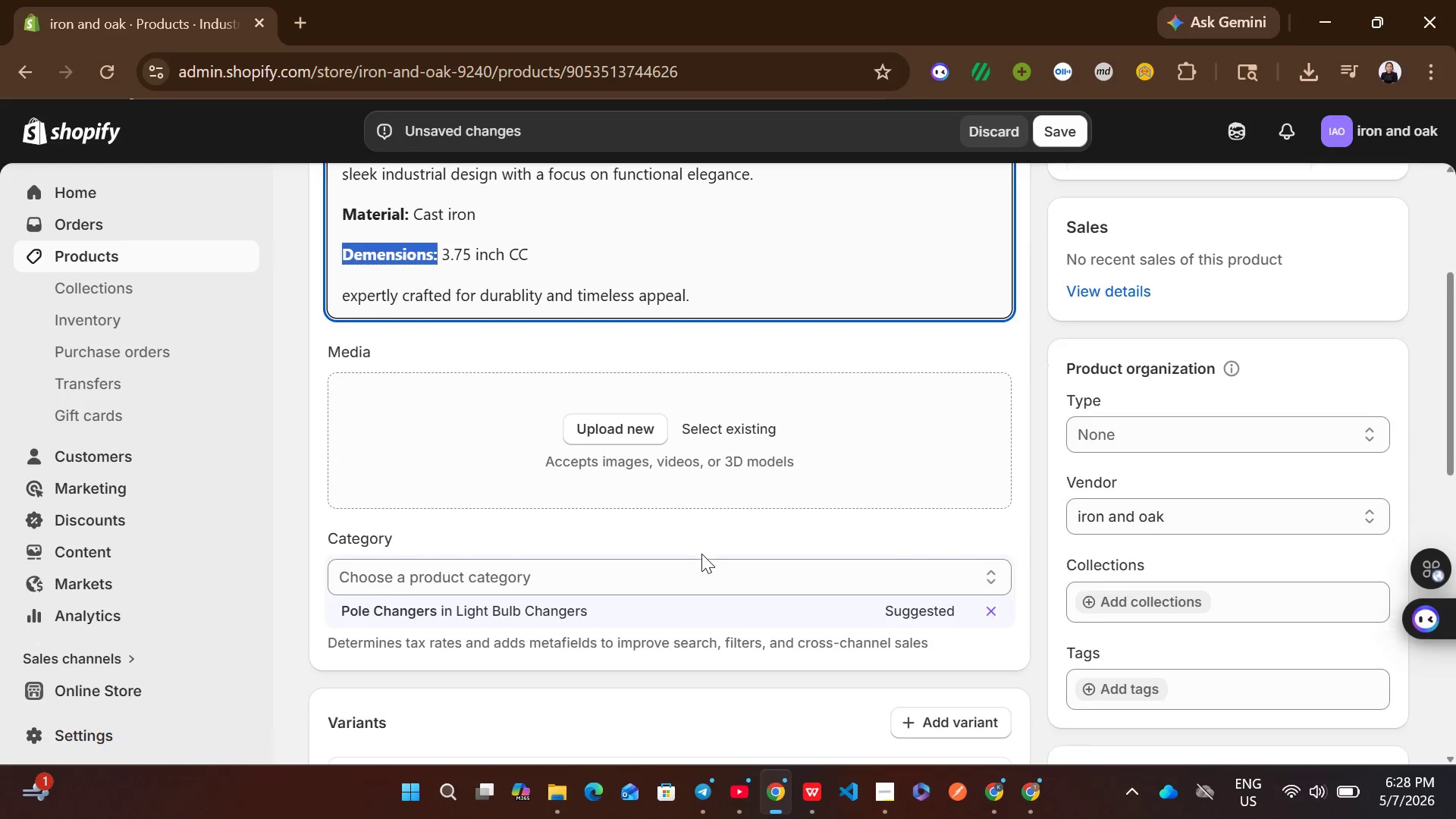 
left_click([626, 545])
 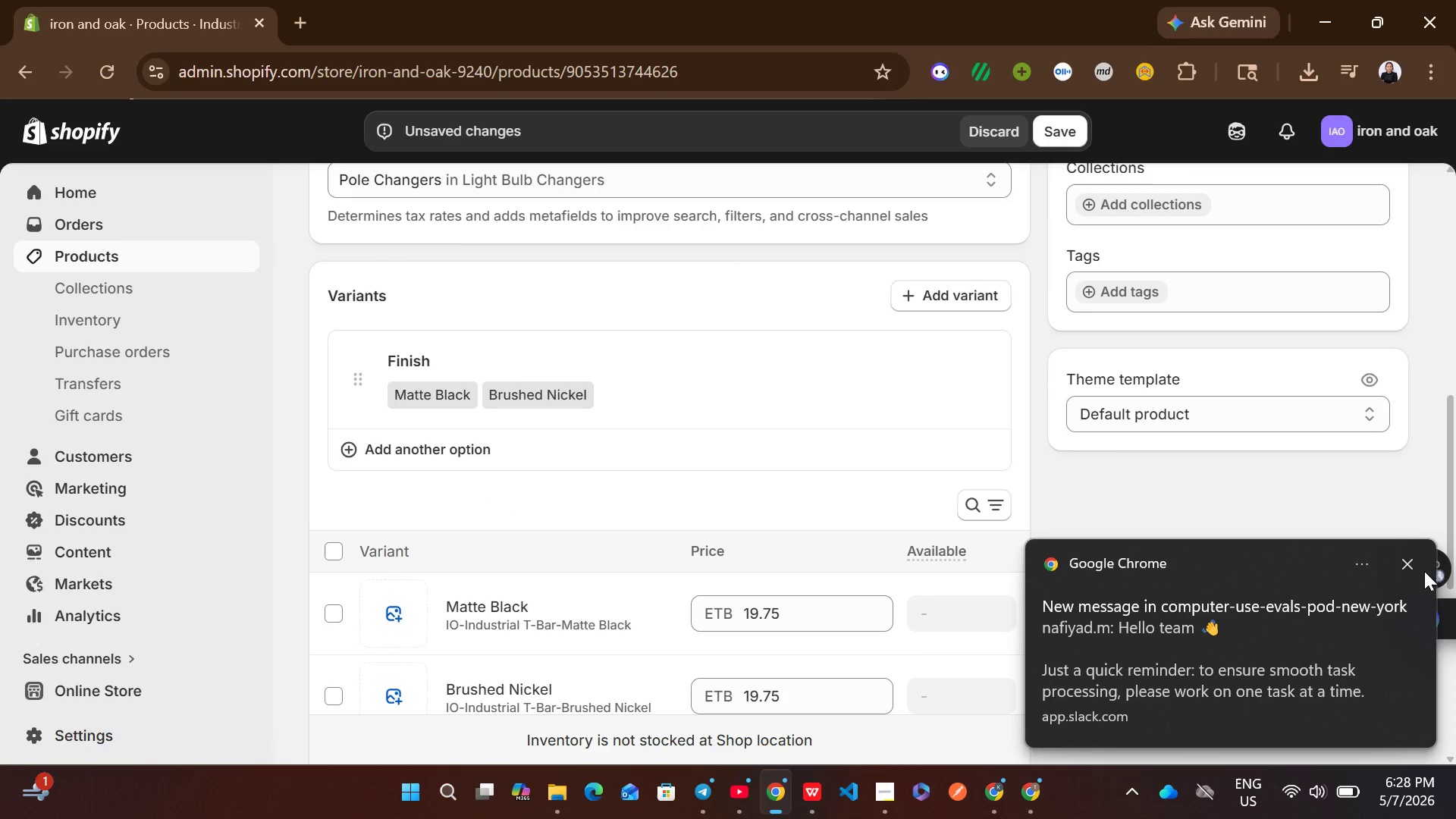 
left_click([1407, 560])
 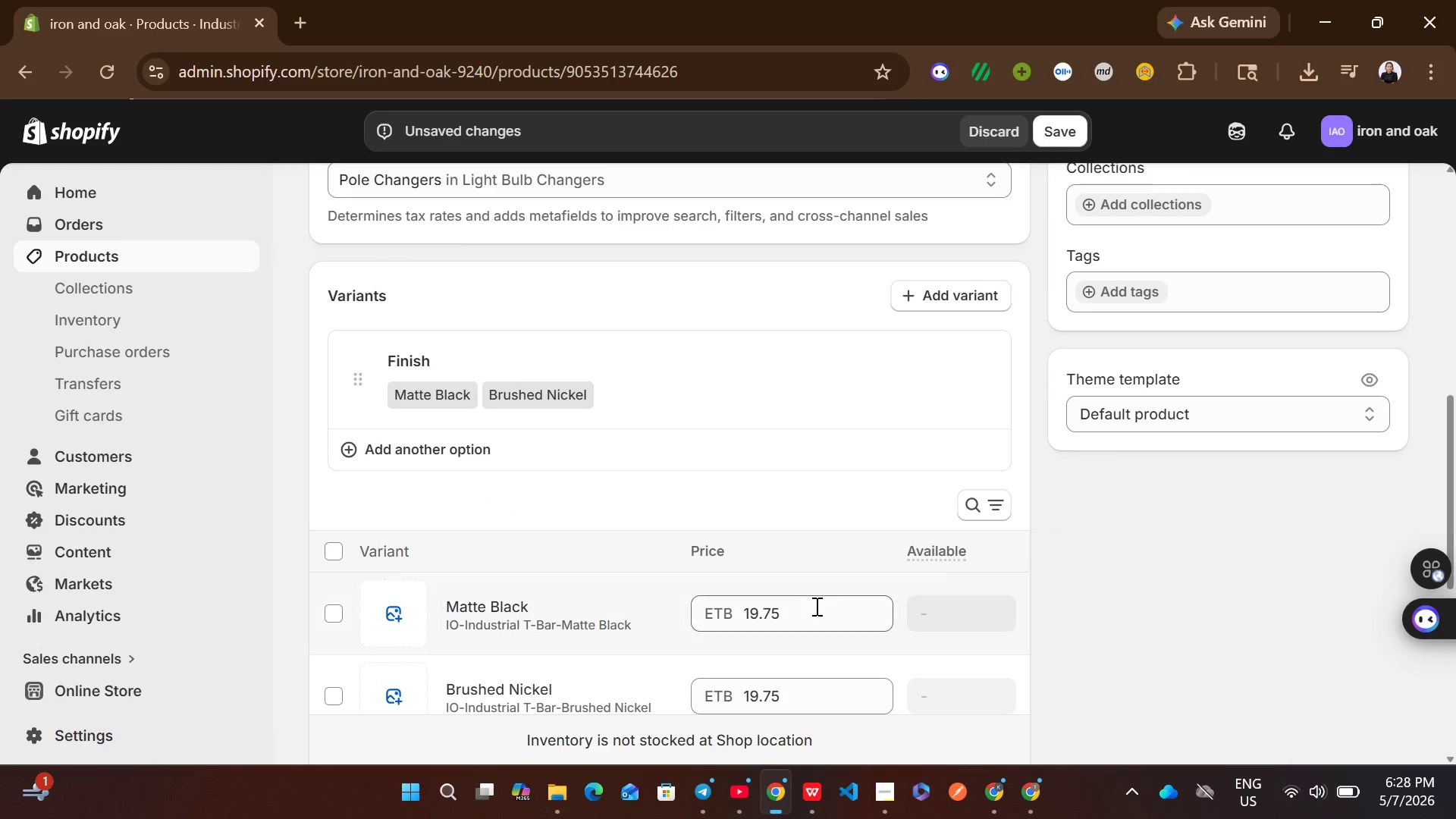 
mouse_move([695, 417])
 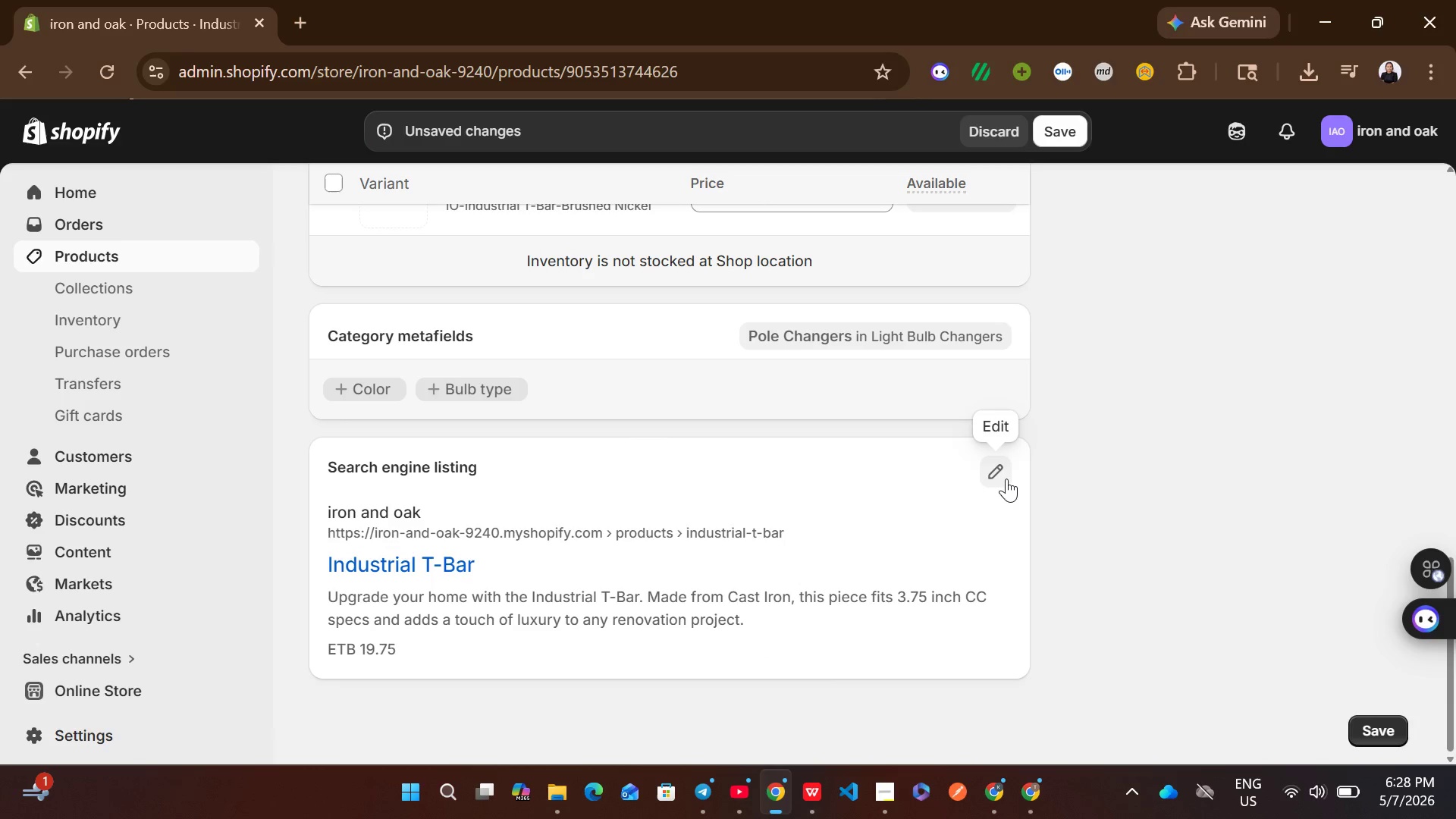 
left_click([1006, 479])
 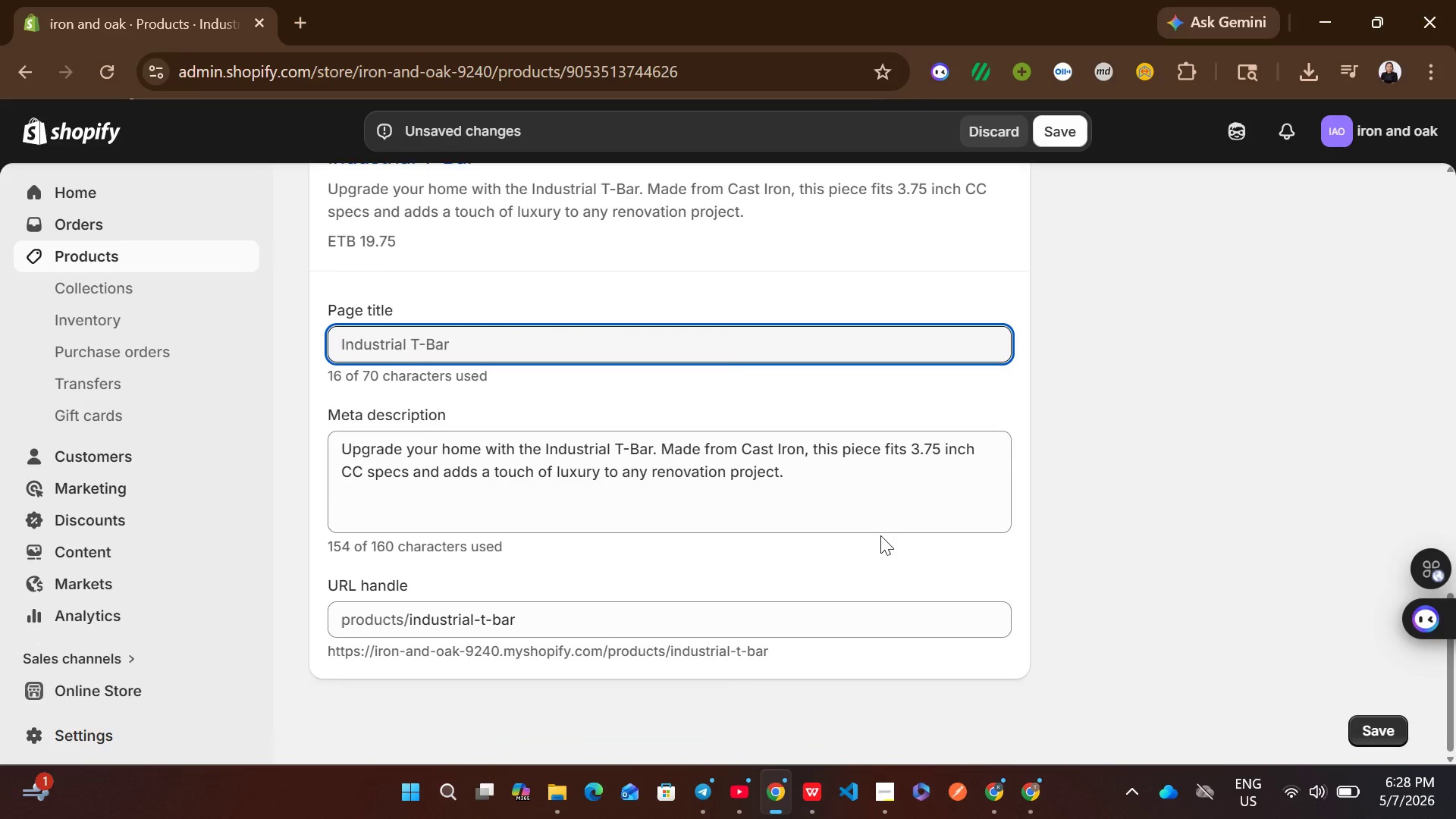 
left_click([749, 494])
 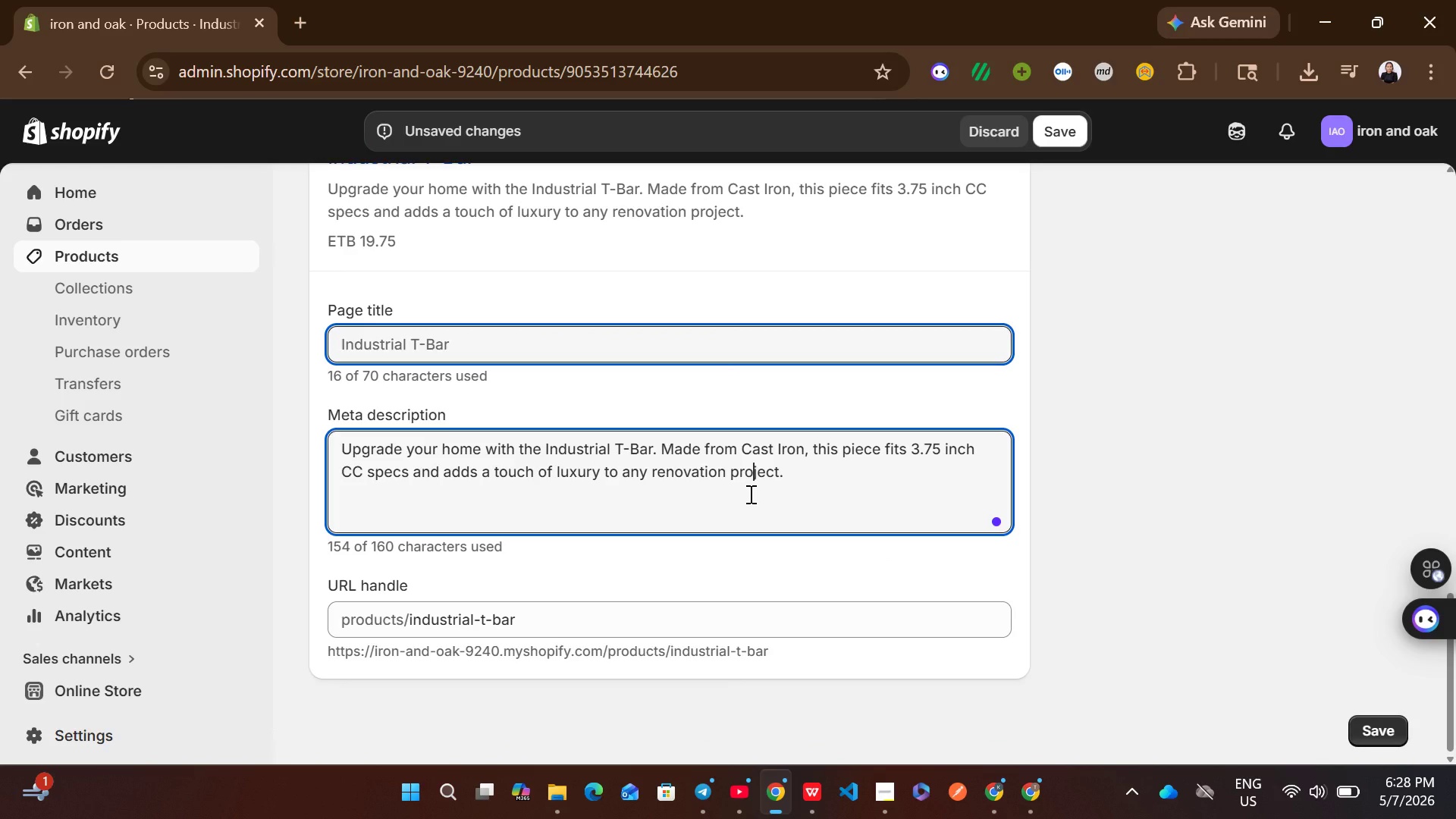 
wait(10.64)
 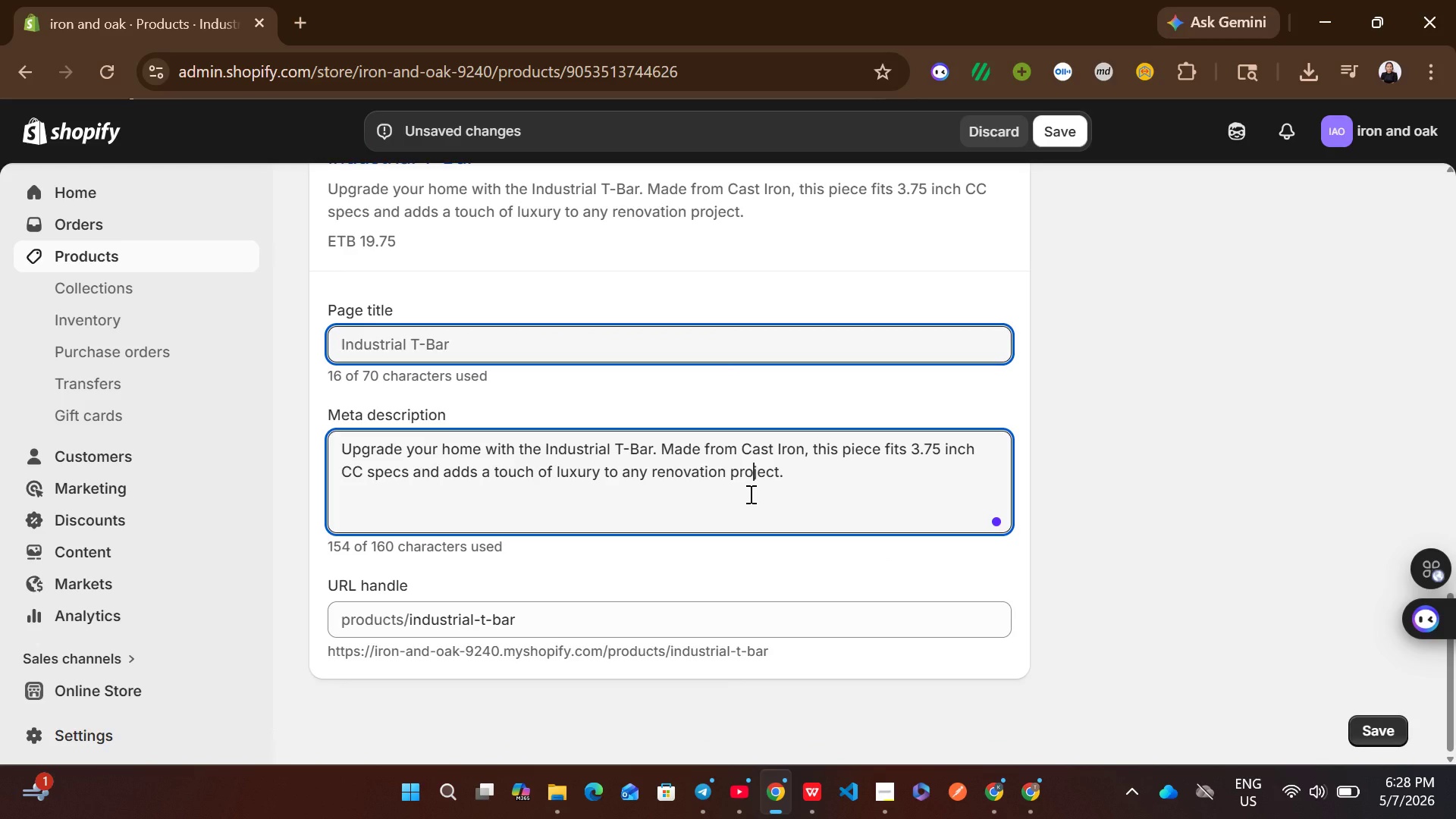 
key(Control+ControlLeft)
 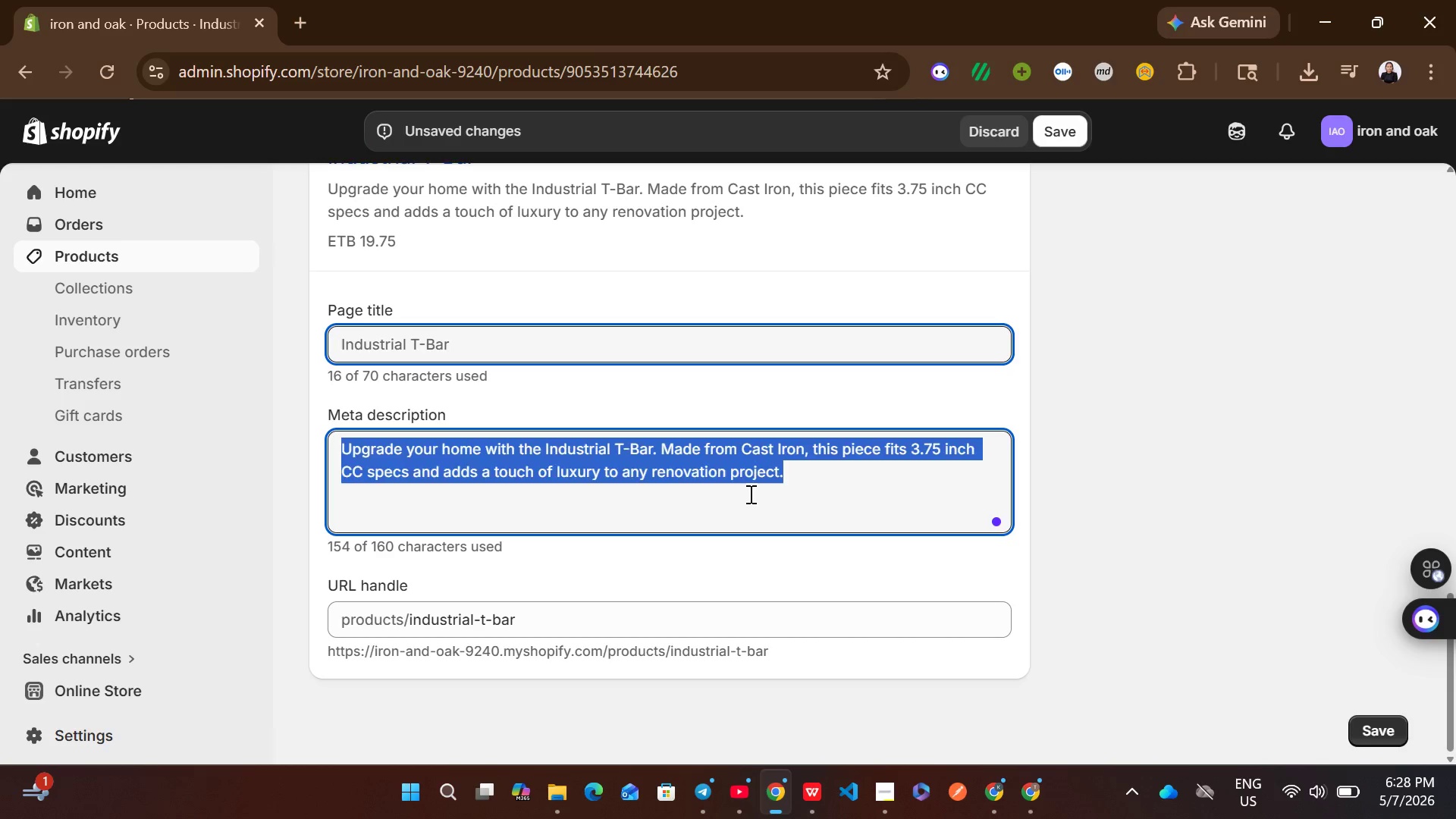 
key(Control+A)
 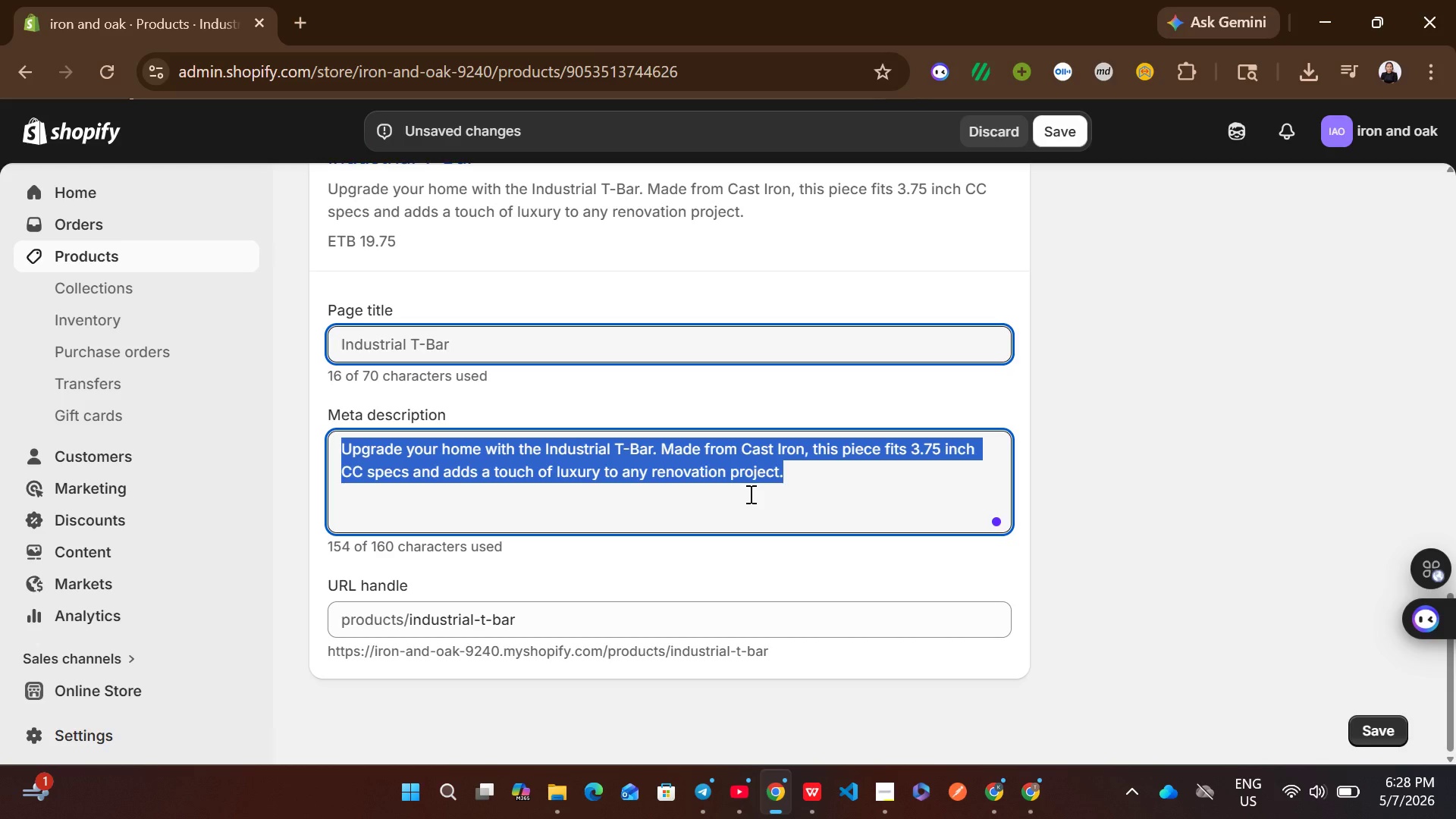 
type(Des)
key(Backspace)
key(Backspace)
type(iscover the industrial T-Bar in Cast iron )
key(Backspace)
type(. designed for 3.75 inch CC cabinets )
key(Backspace)
type(, this premium hardware )
 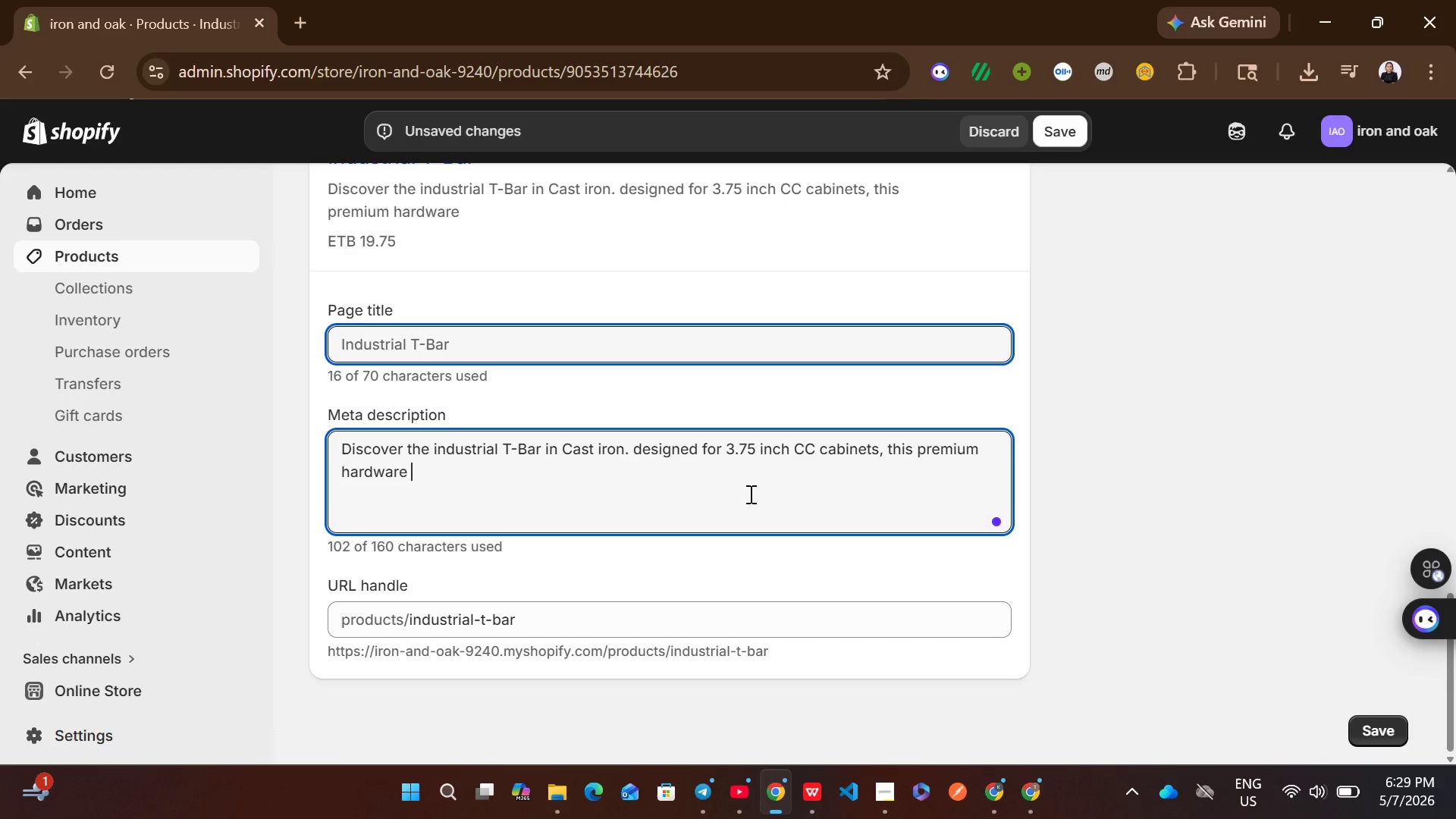 
type(elevates any home renovation with boutique.)
key(Backspace)
type( quality.)
 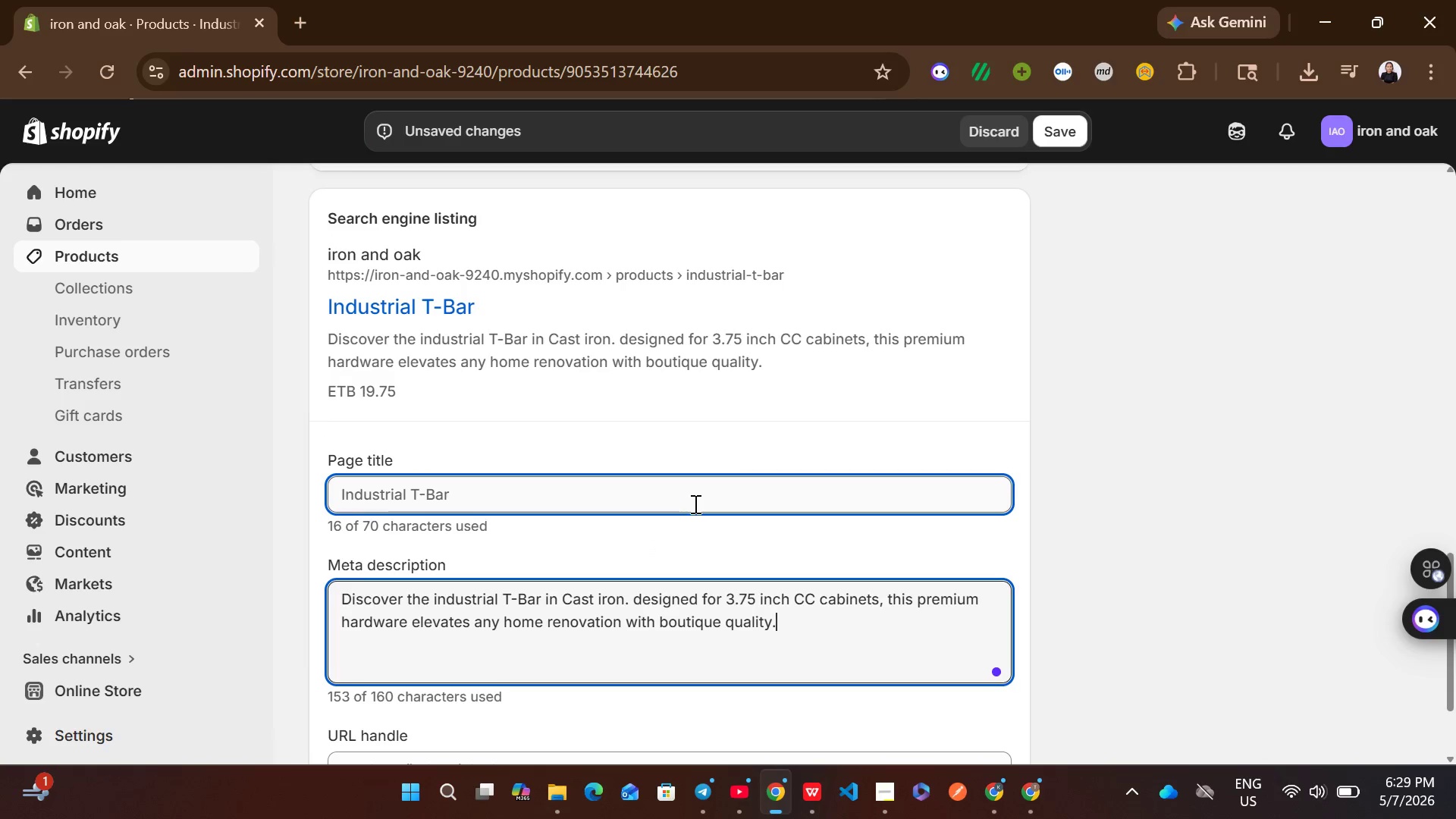 
wait(8.42)
 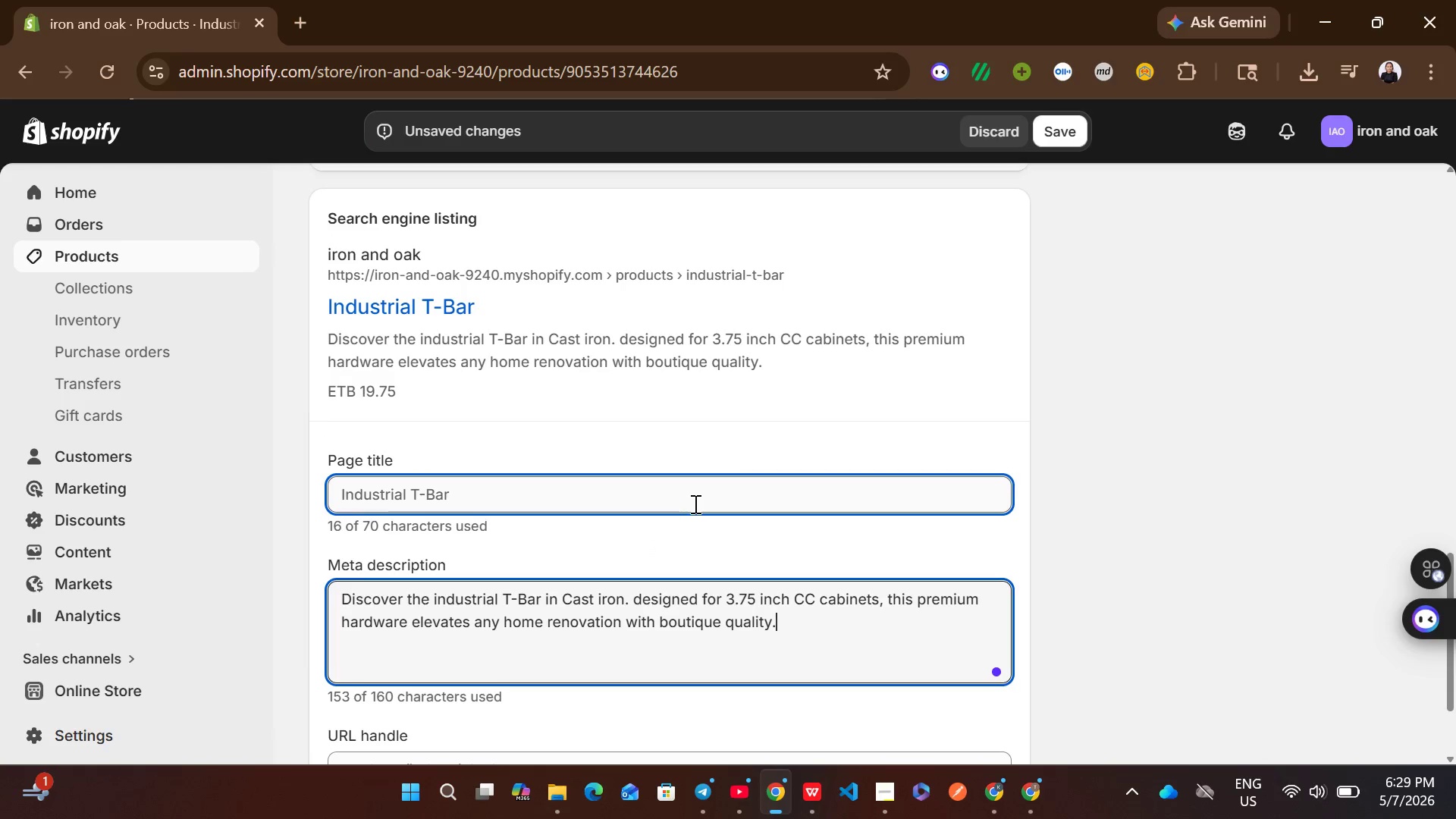 
left_click([657, 492])
 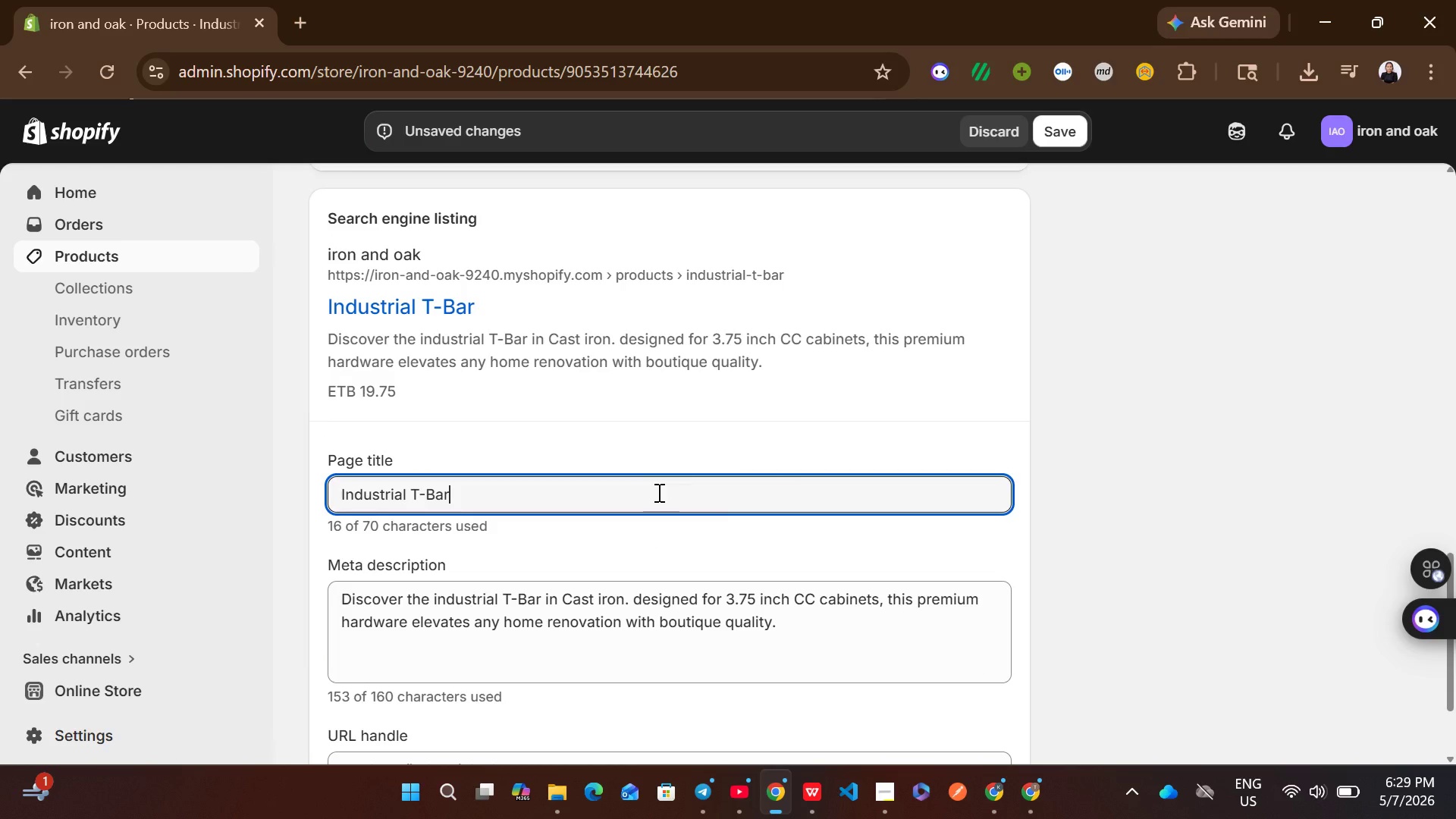 
type( | Foundry Collection | Iron & Oak)
 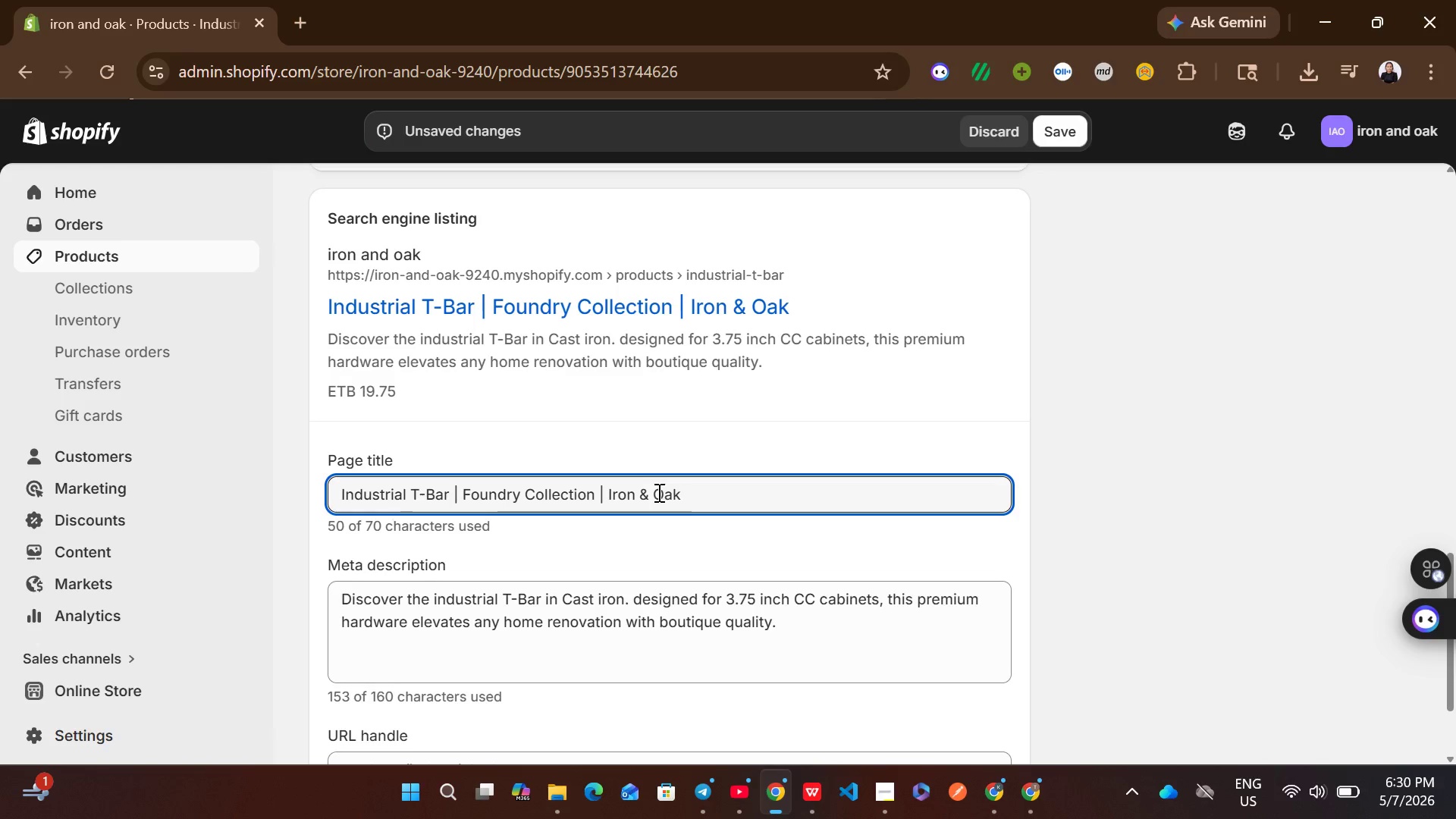 
left_click([334, 258])
 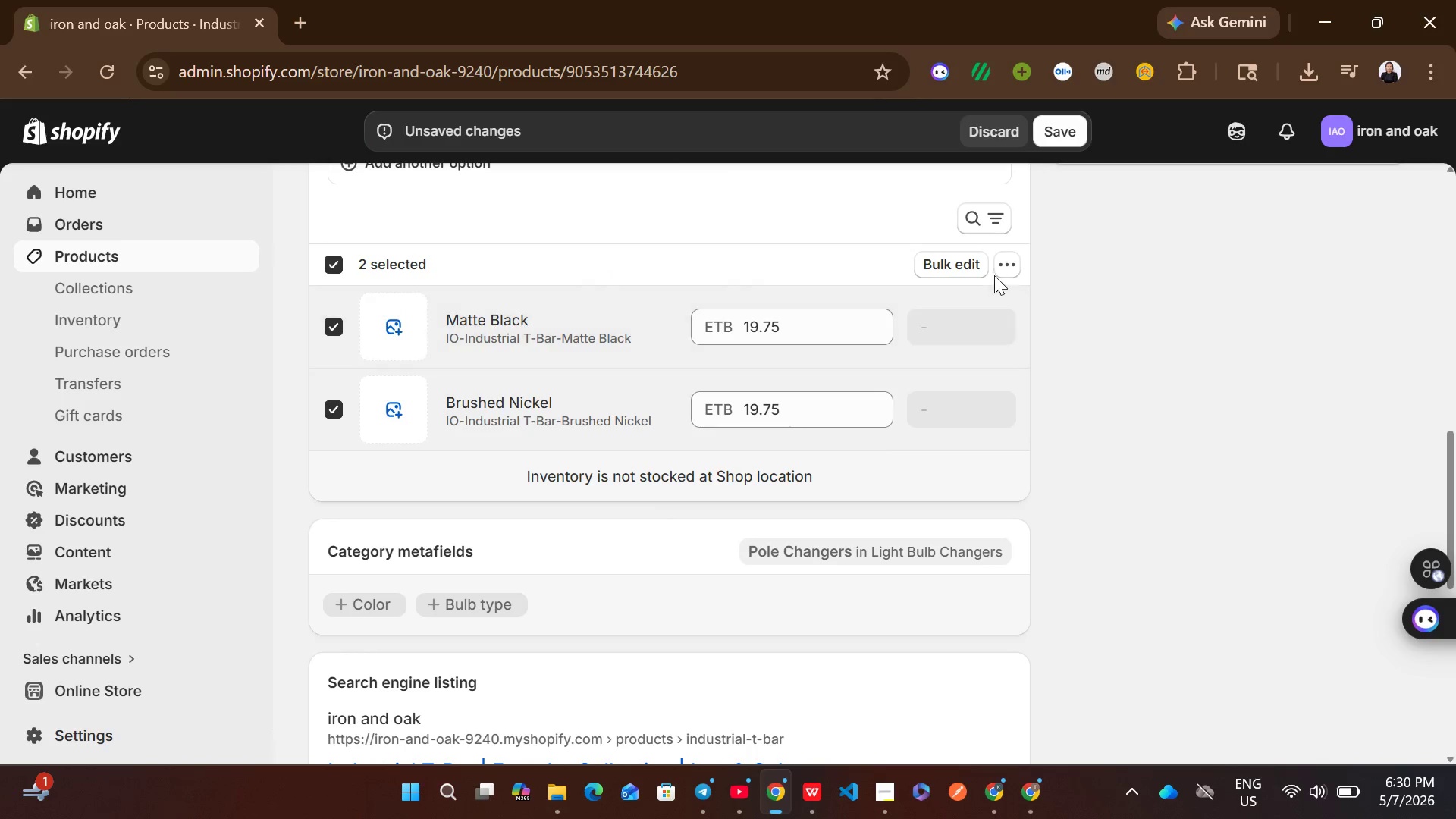 
left_click([956, 260])
 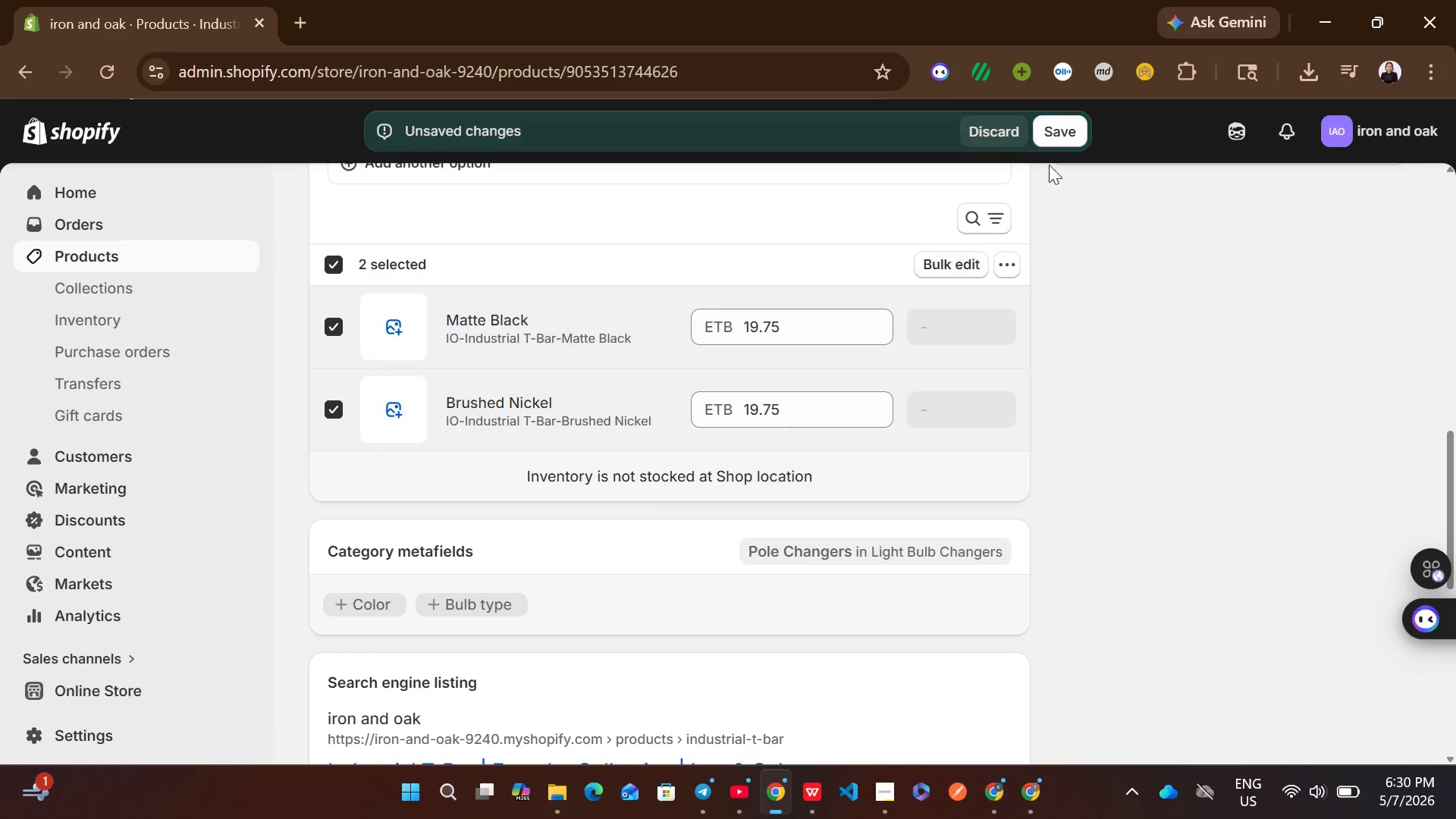 
left_click([1060, 140])
 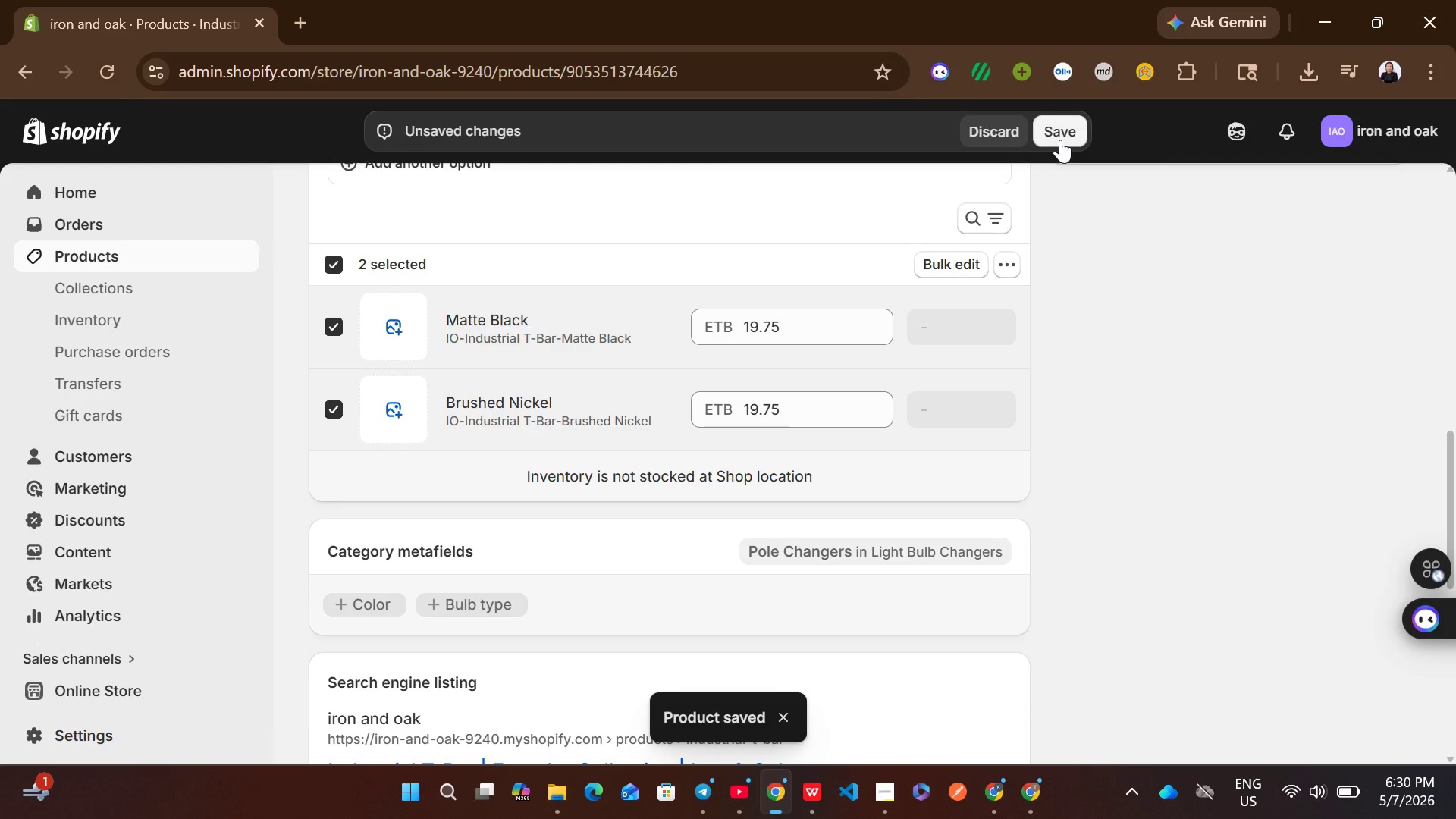 
wait(10.53)
 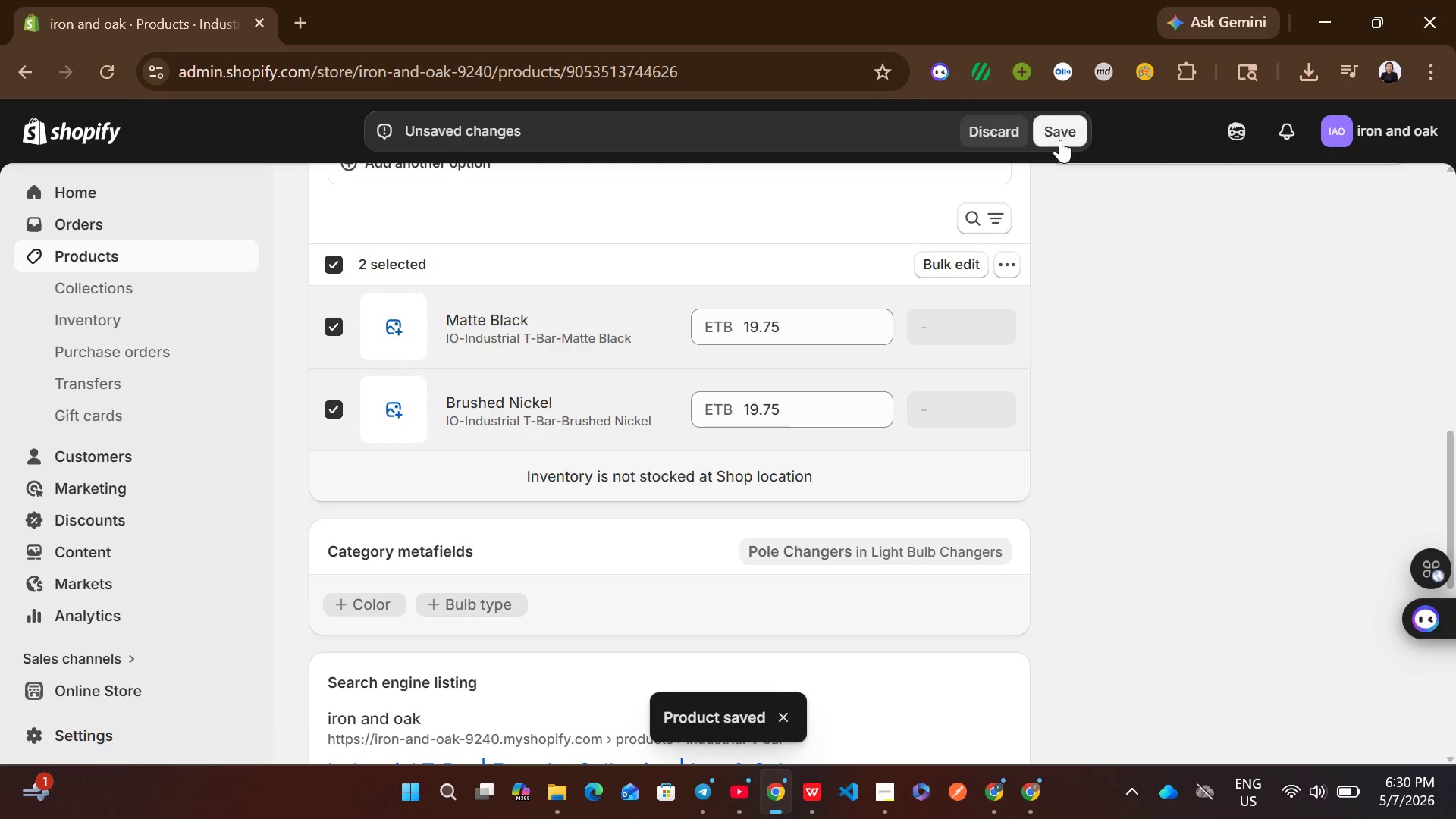 
left_click([950, 256])
 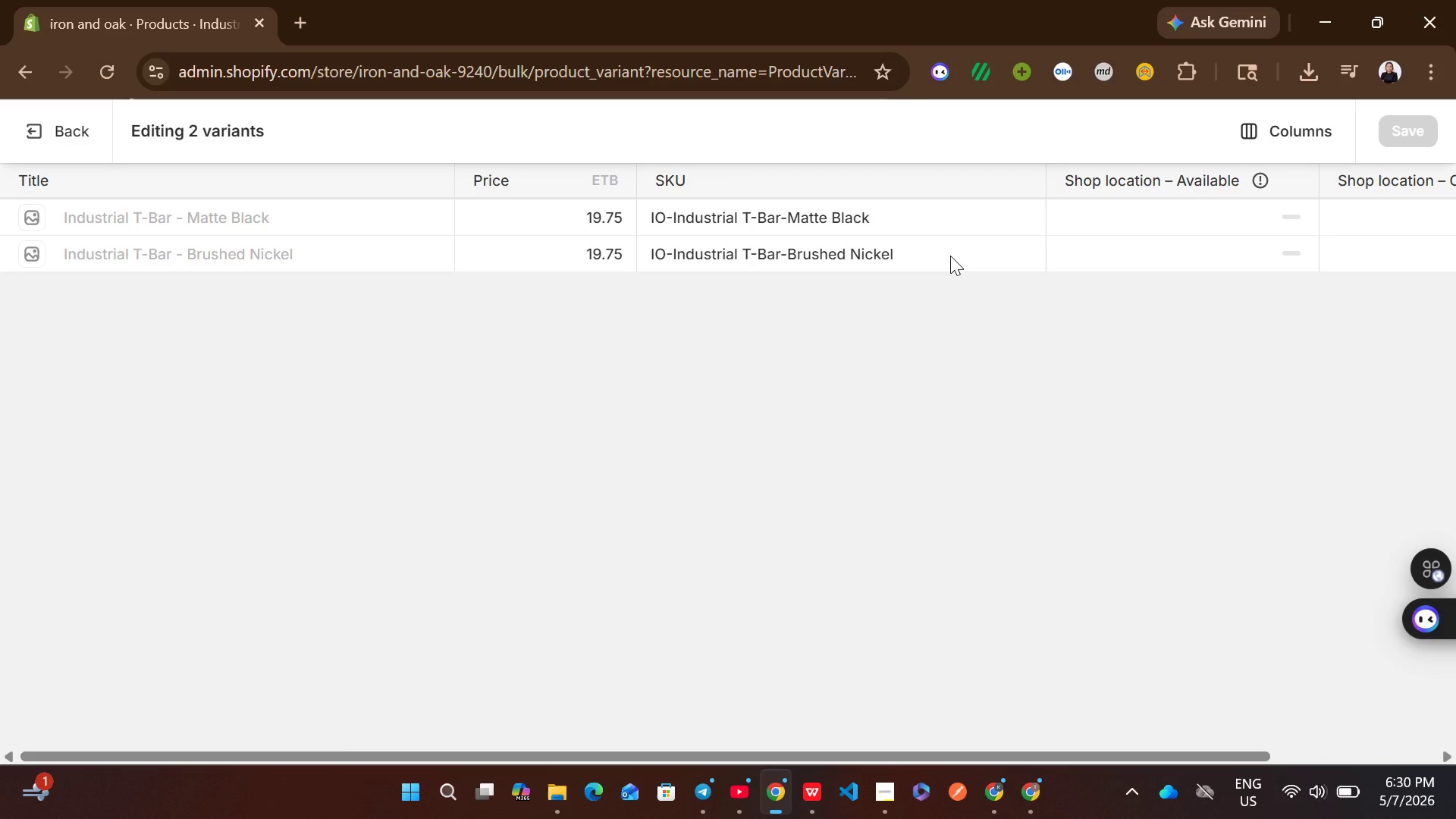 
wait(5.42)
 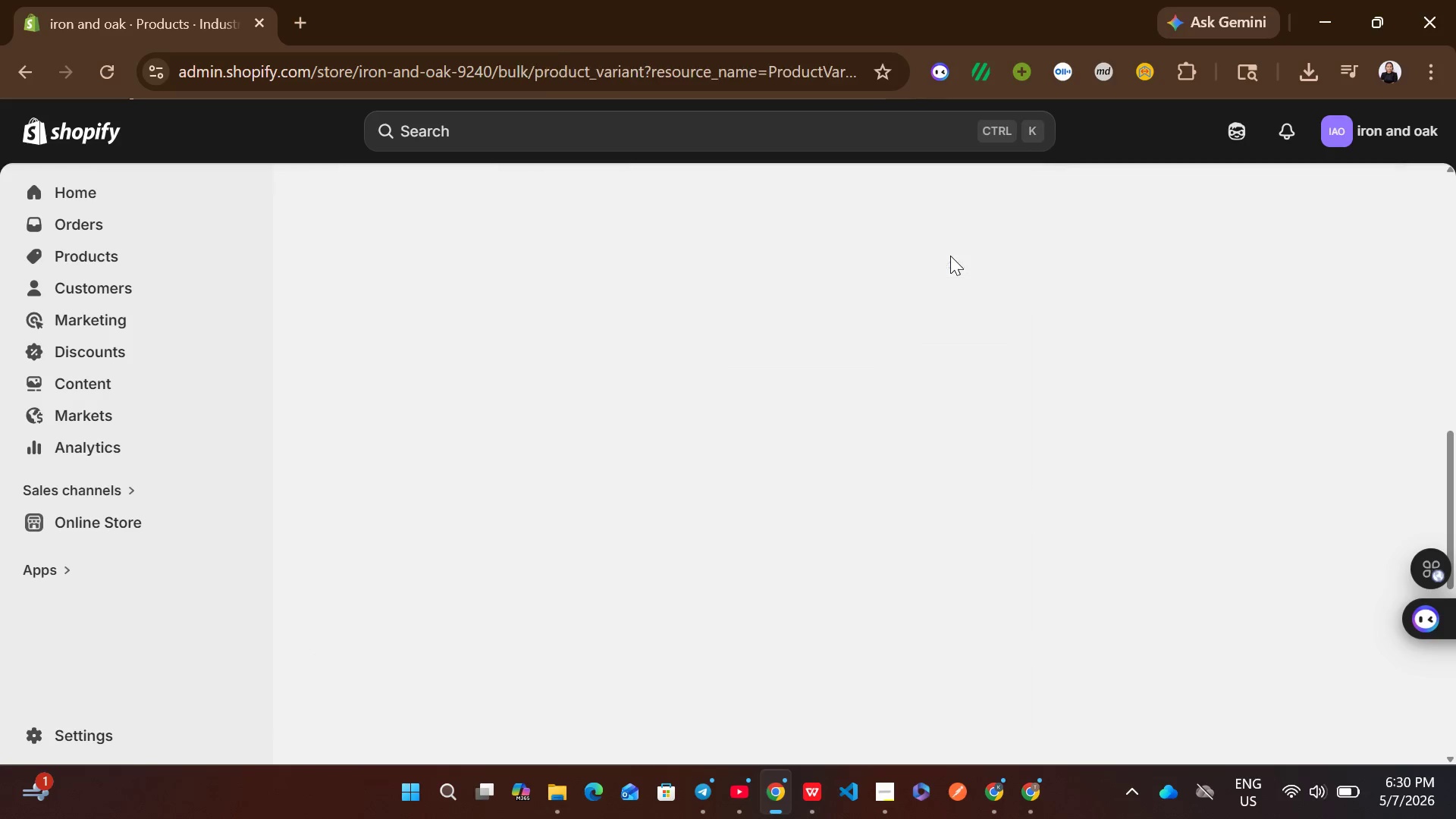 
left_click([1279, 120])
 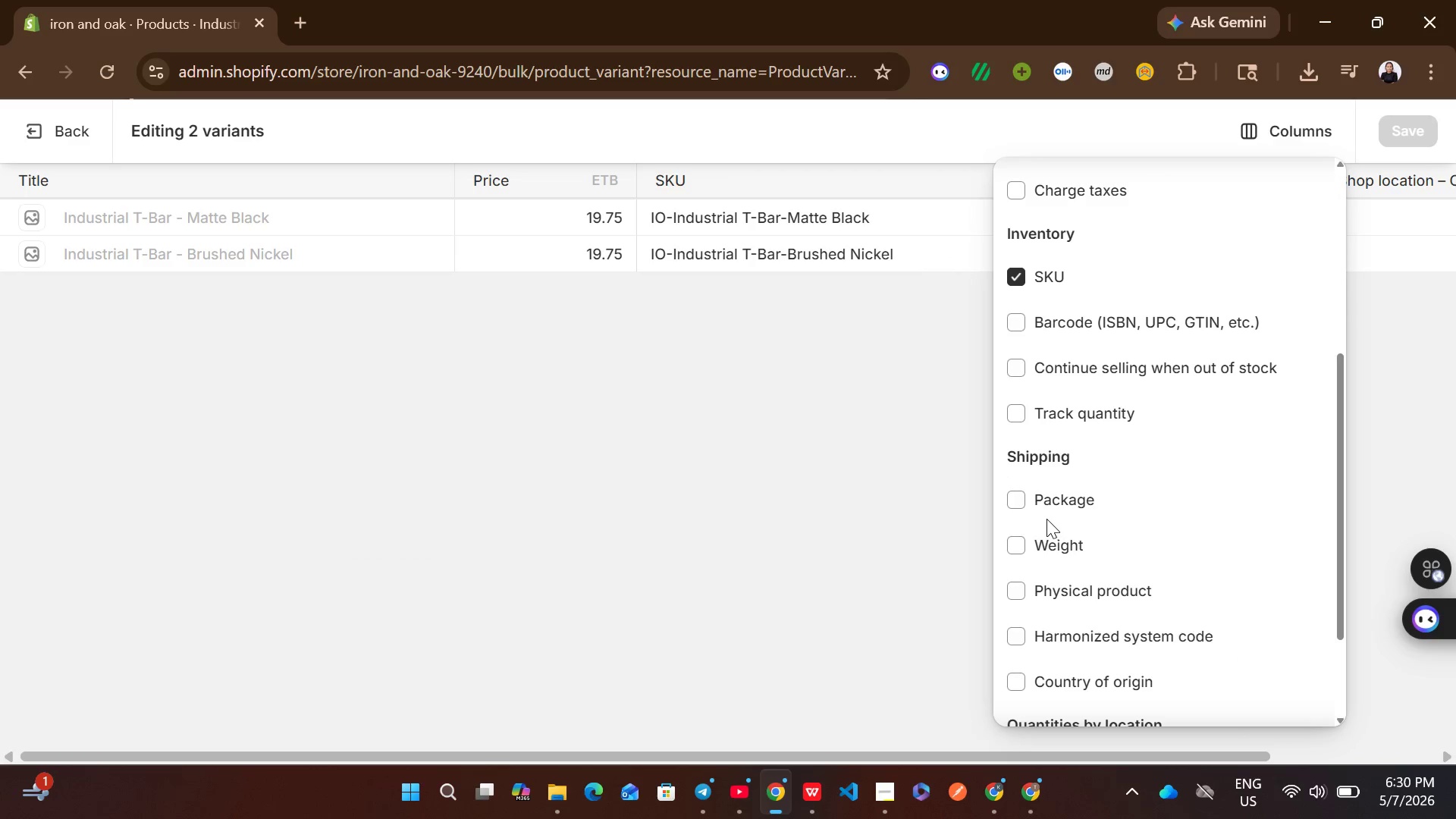 
wait(5.97)
 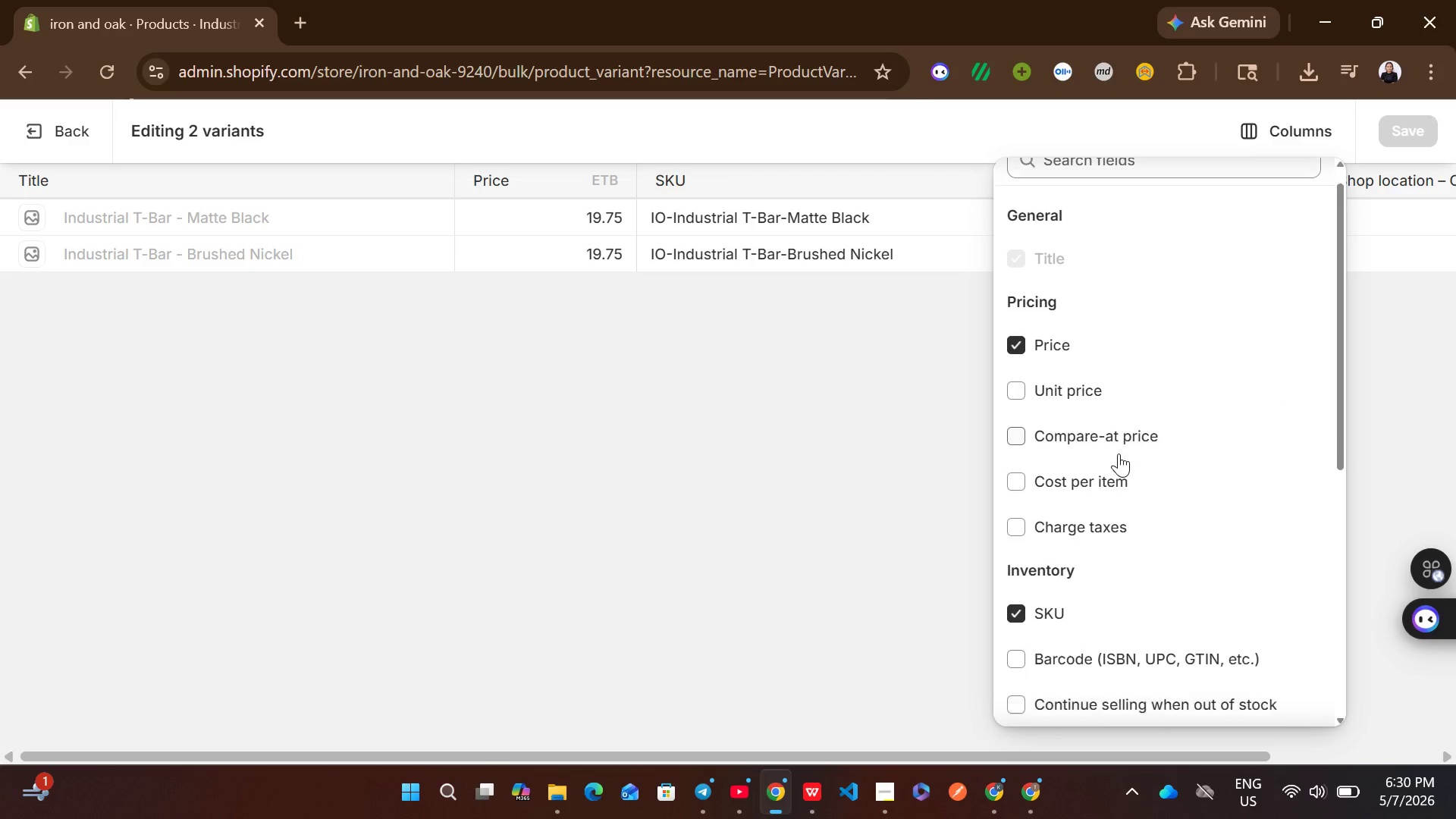 
left_click([1034, 602])
 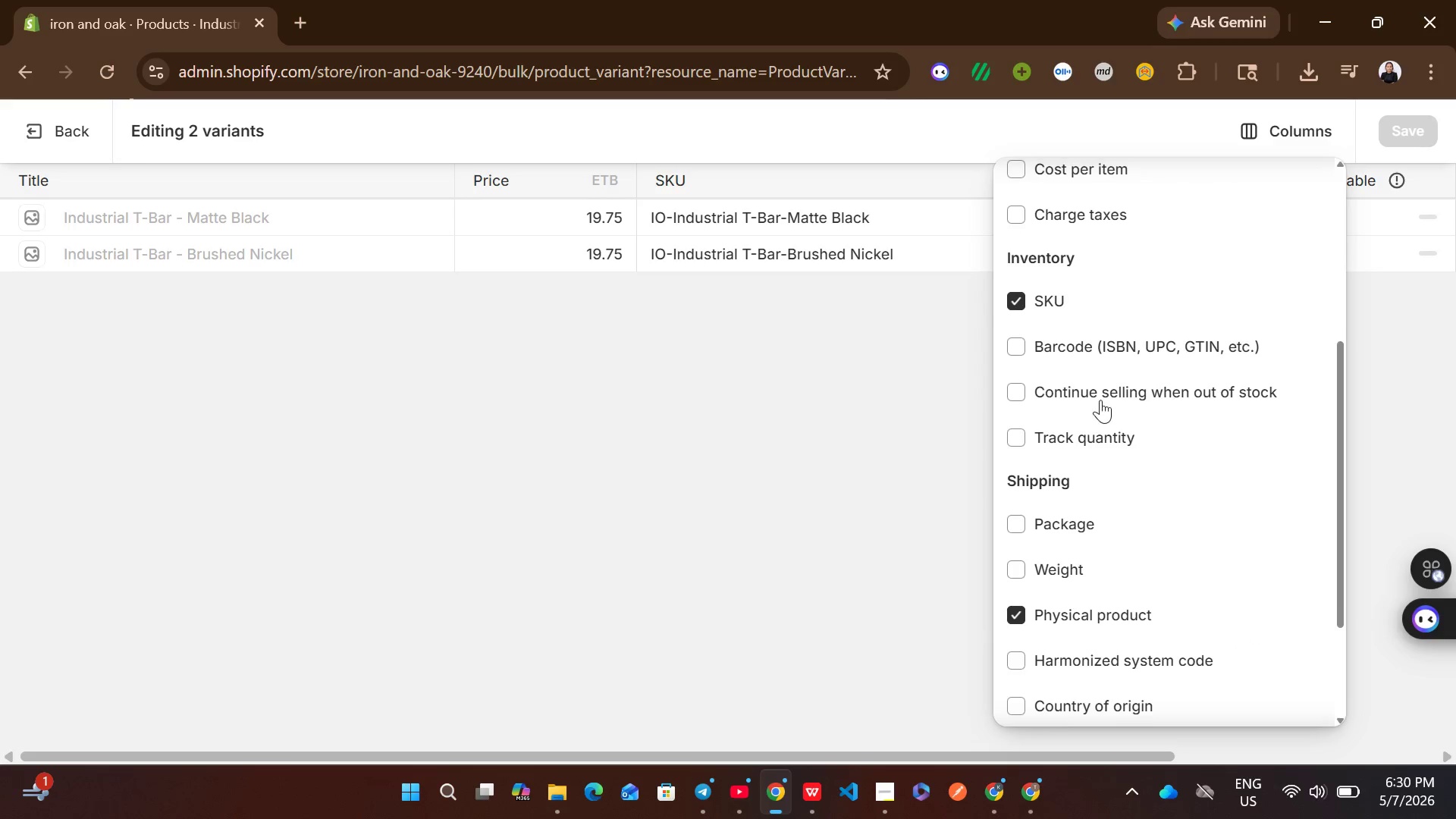 
wait(13.39)
 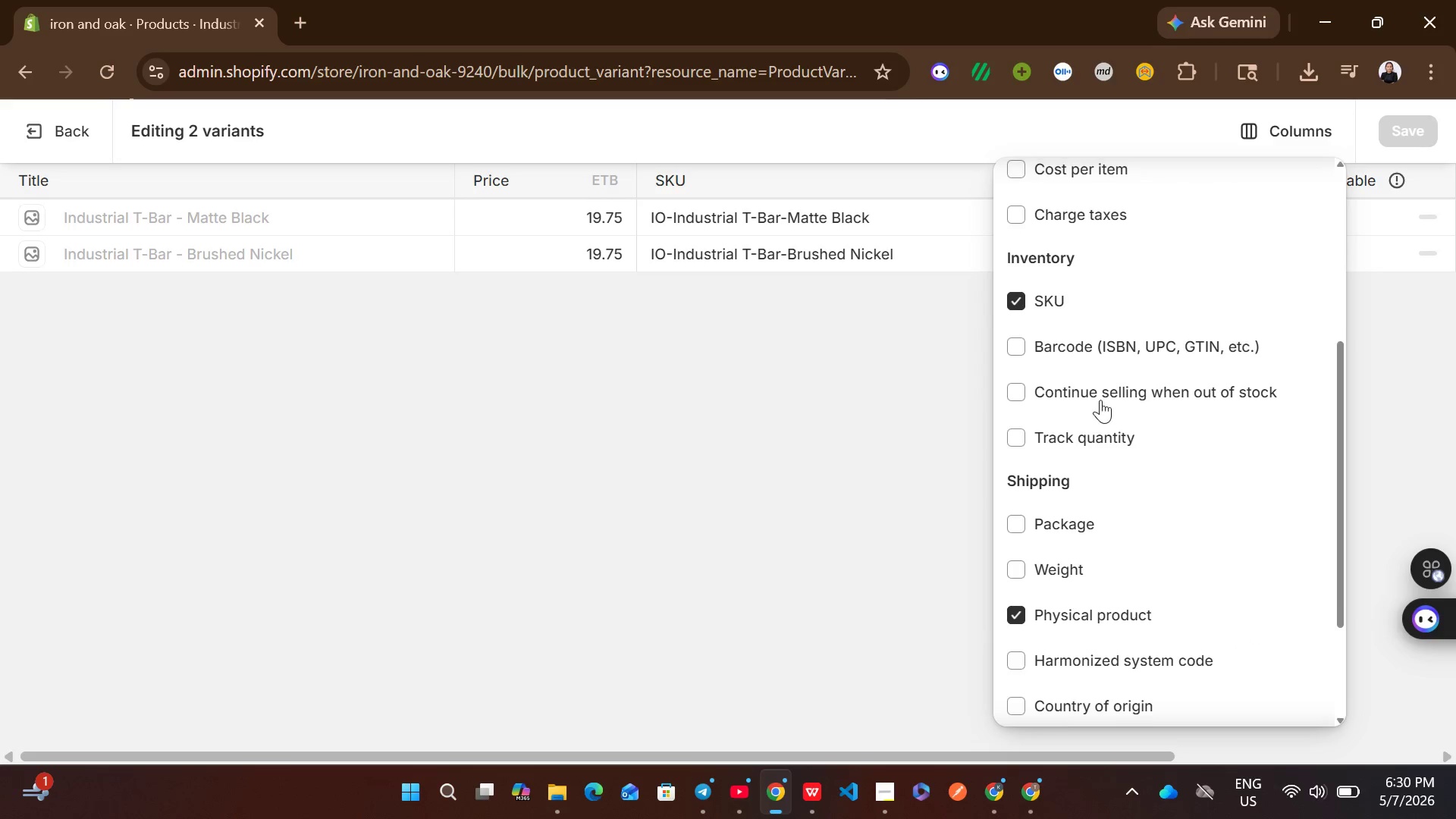 
left_click([1098, 412])
 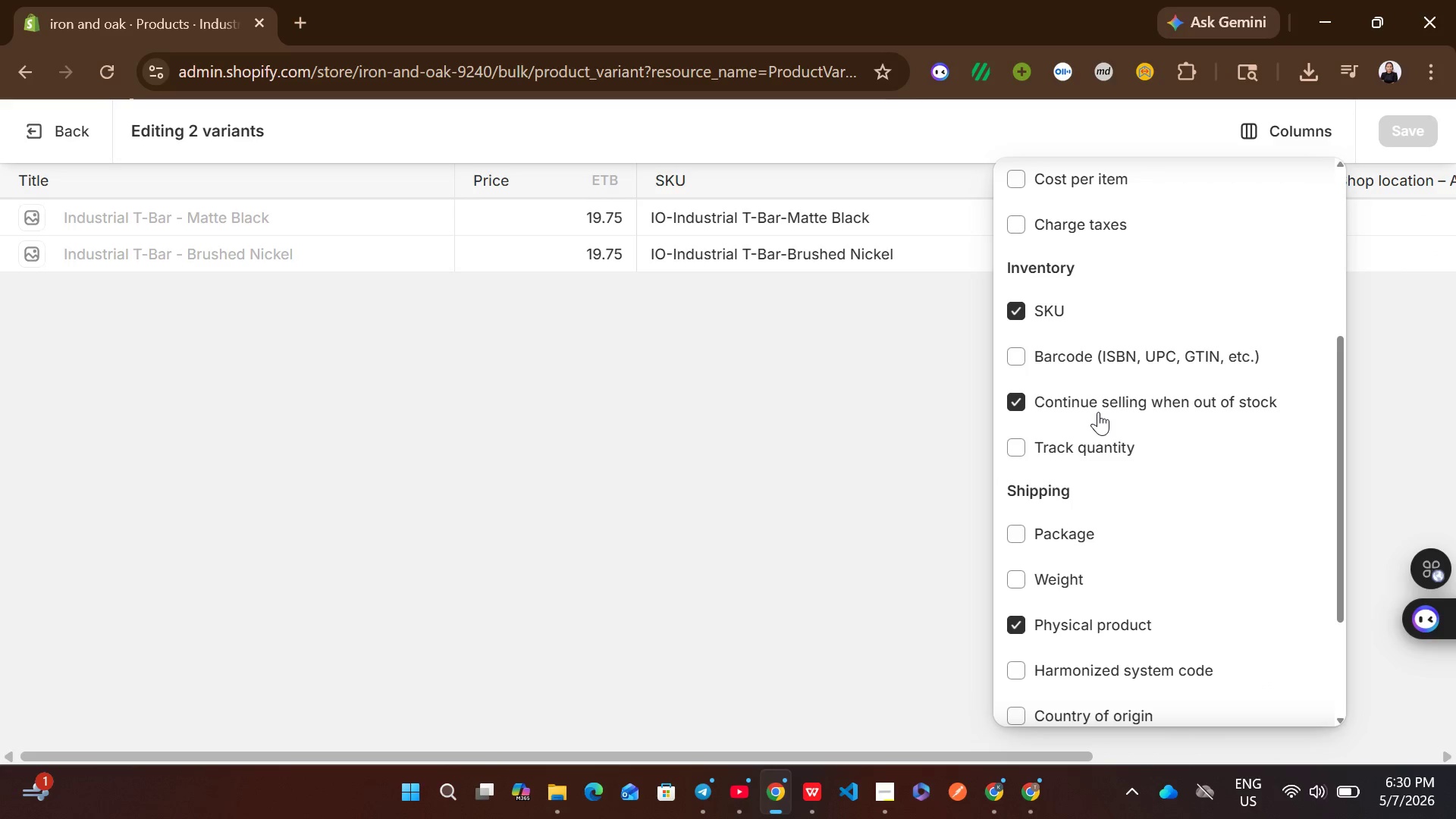 
left_click([1098, 412])
 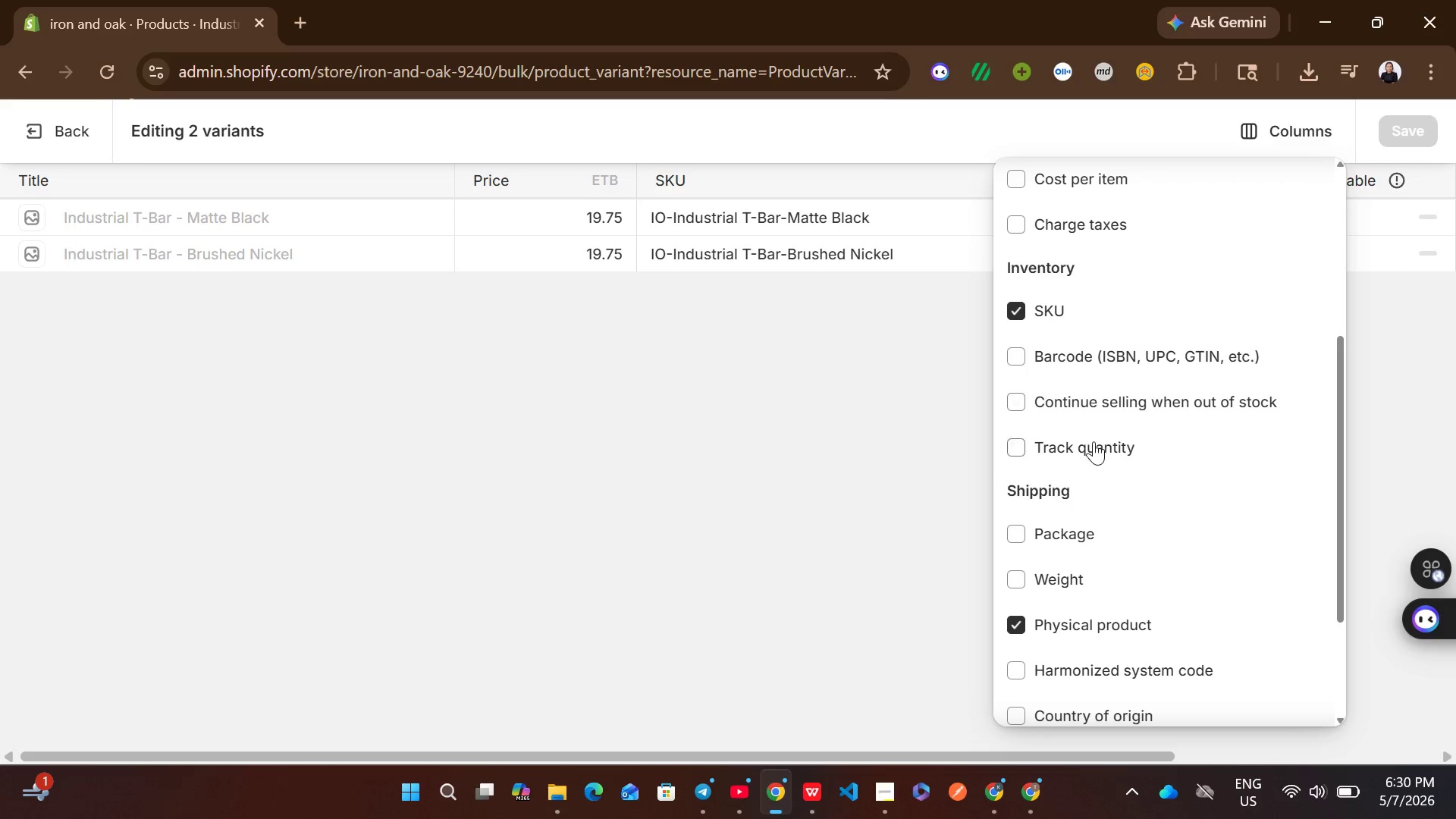 
left_click([1094, 441])
 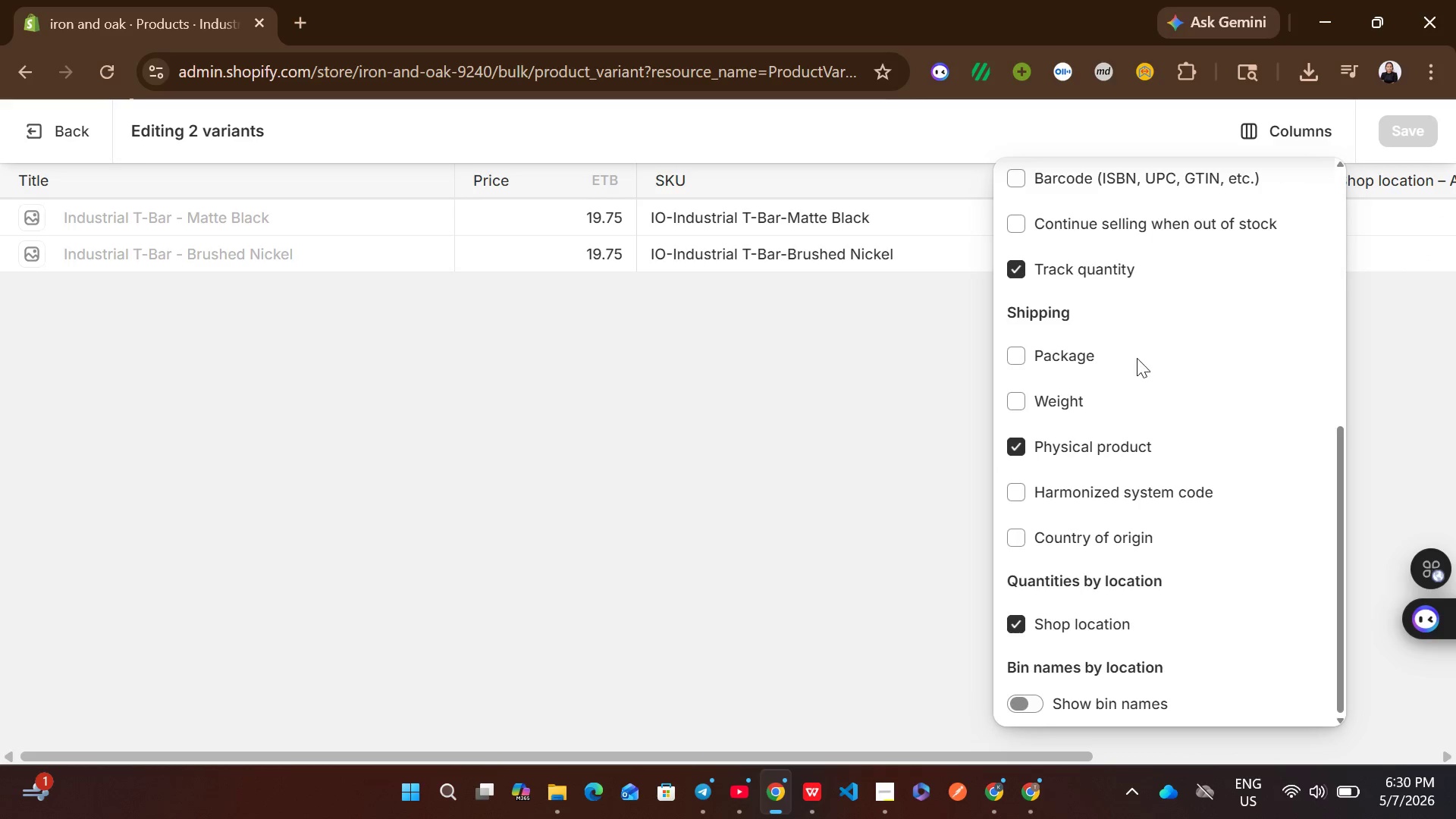 
left_click([917, 417])
 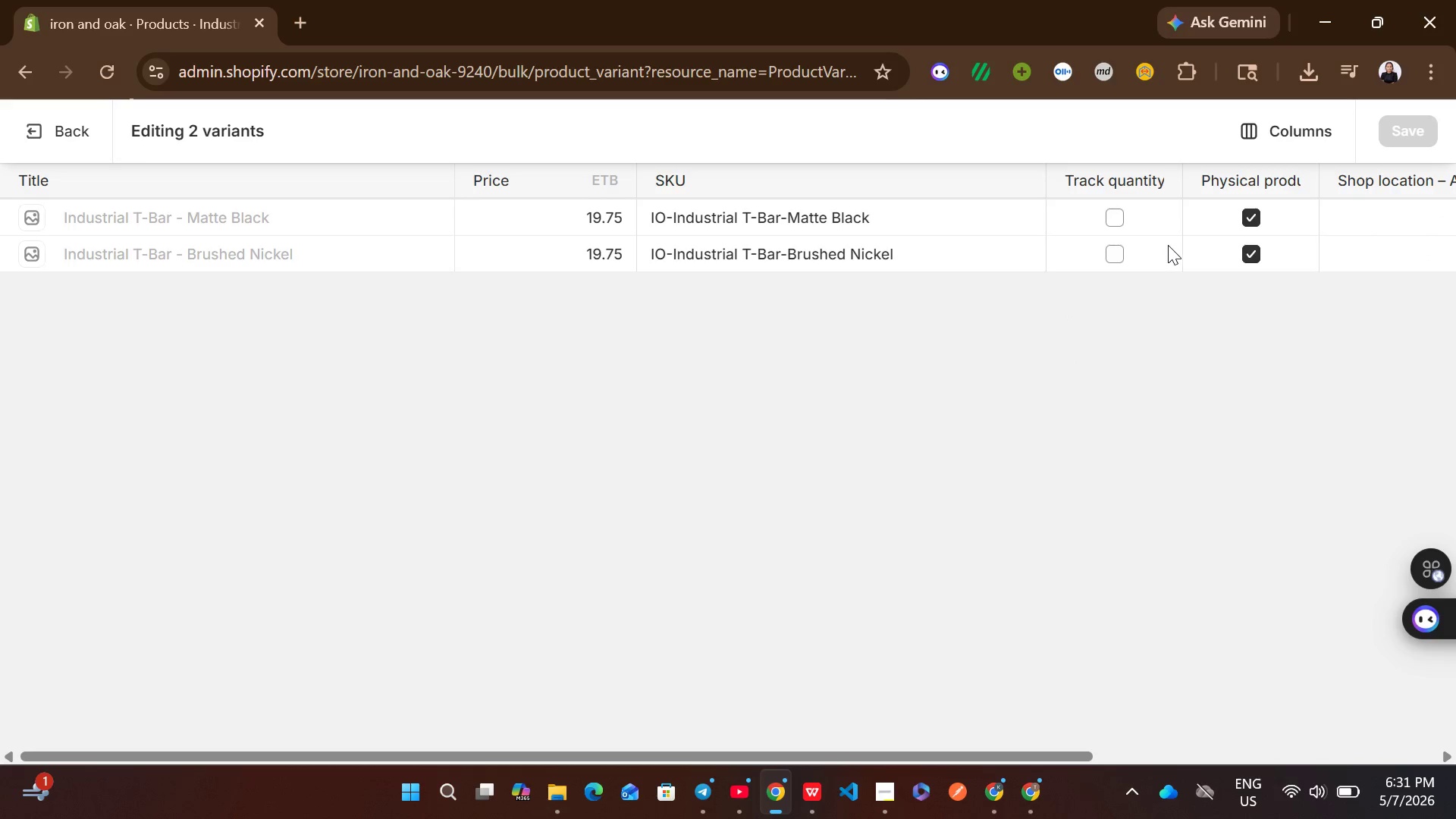 
left_click([1107, 216])
 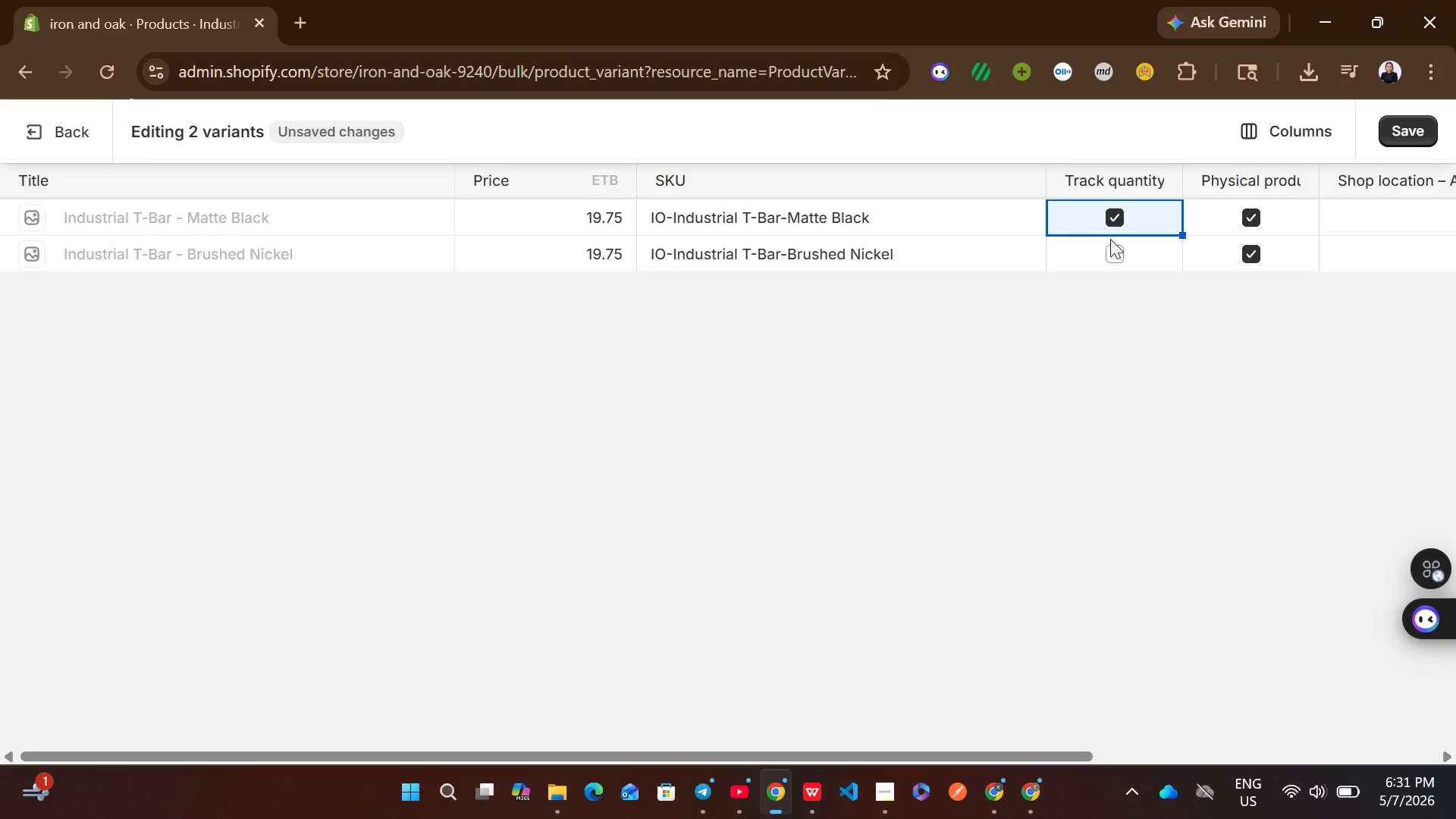 
left_click([1110, 239])
 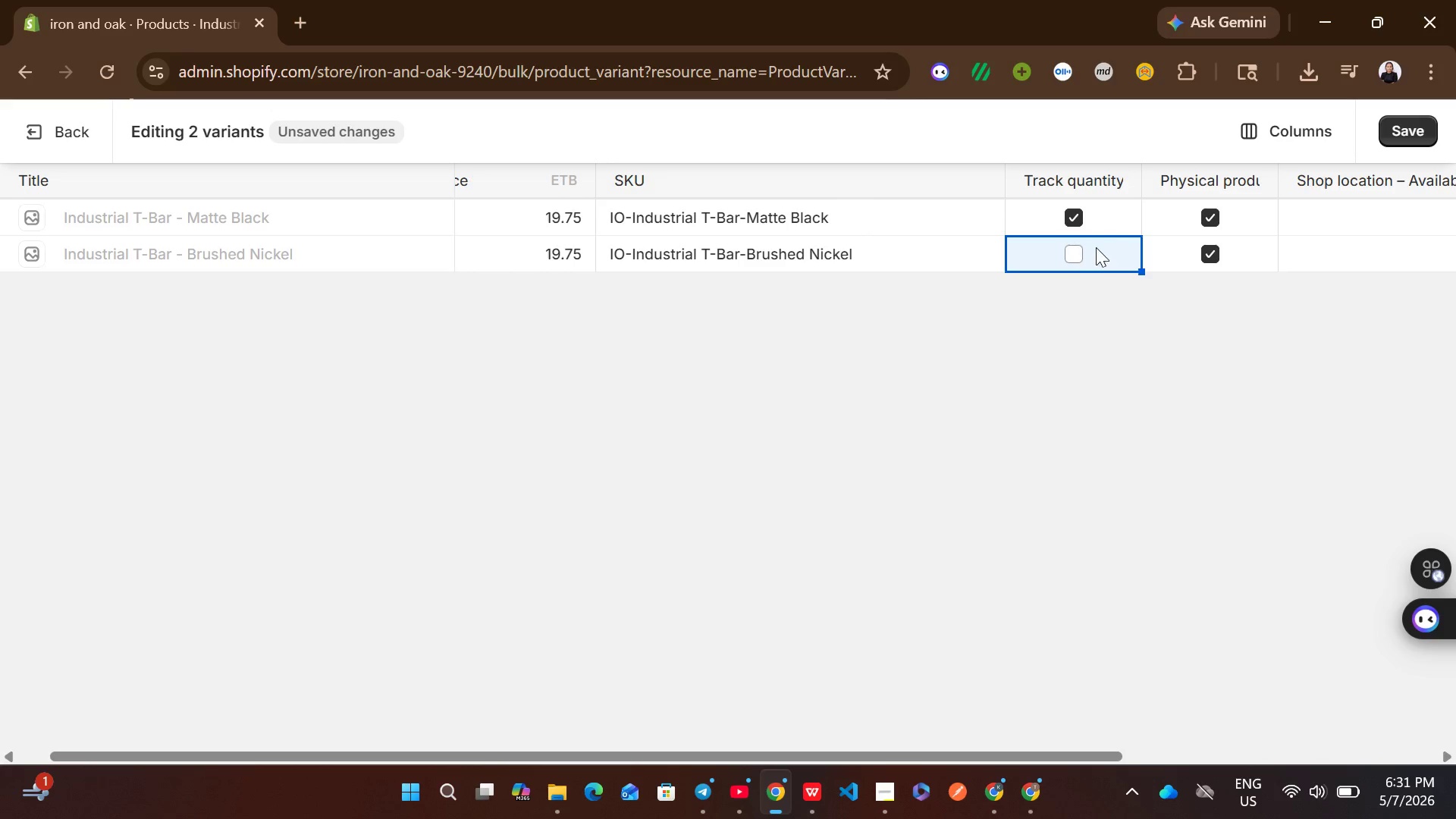 
left_click([1081, 253])
 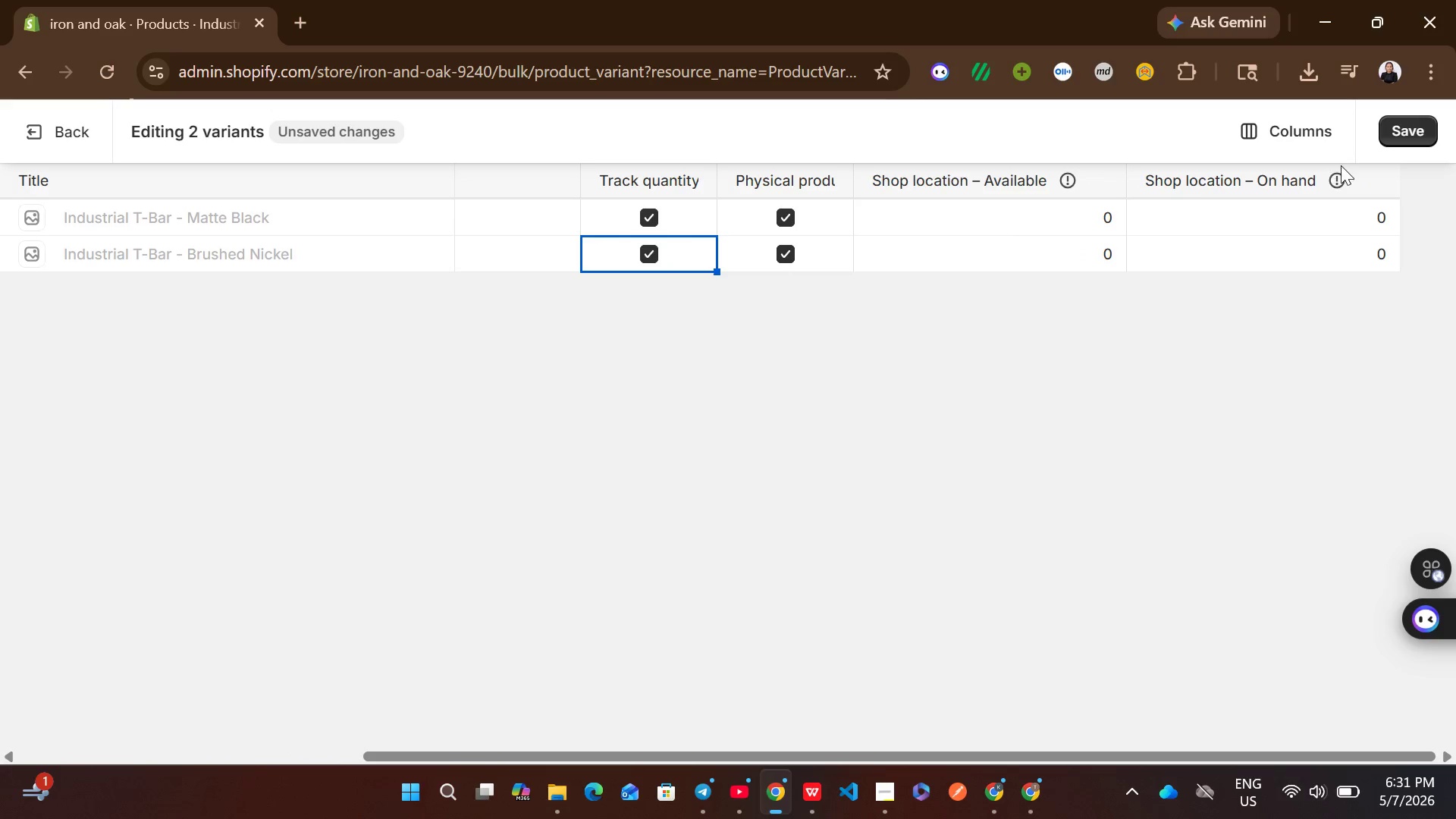 
left_click([1401, 135])
 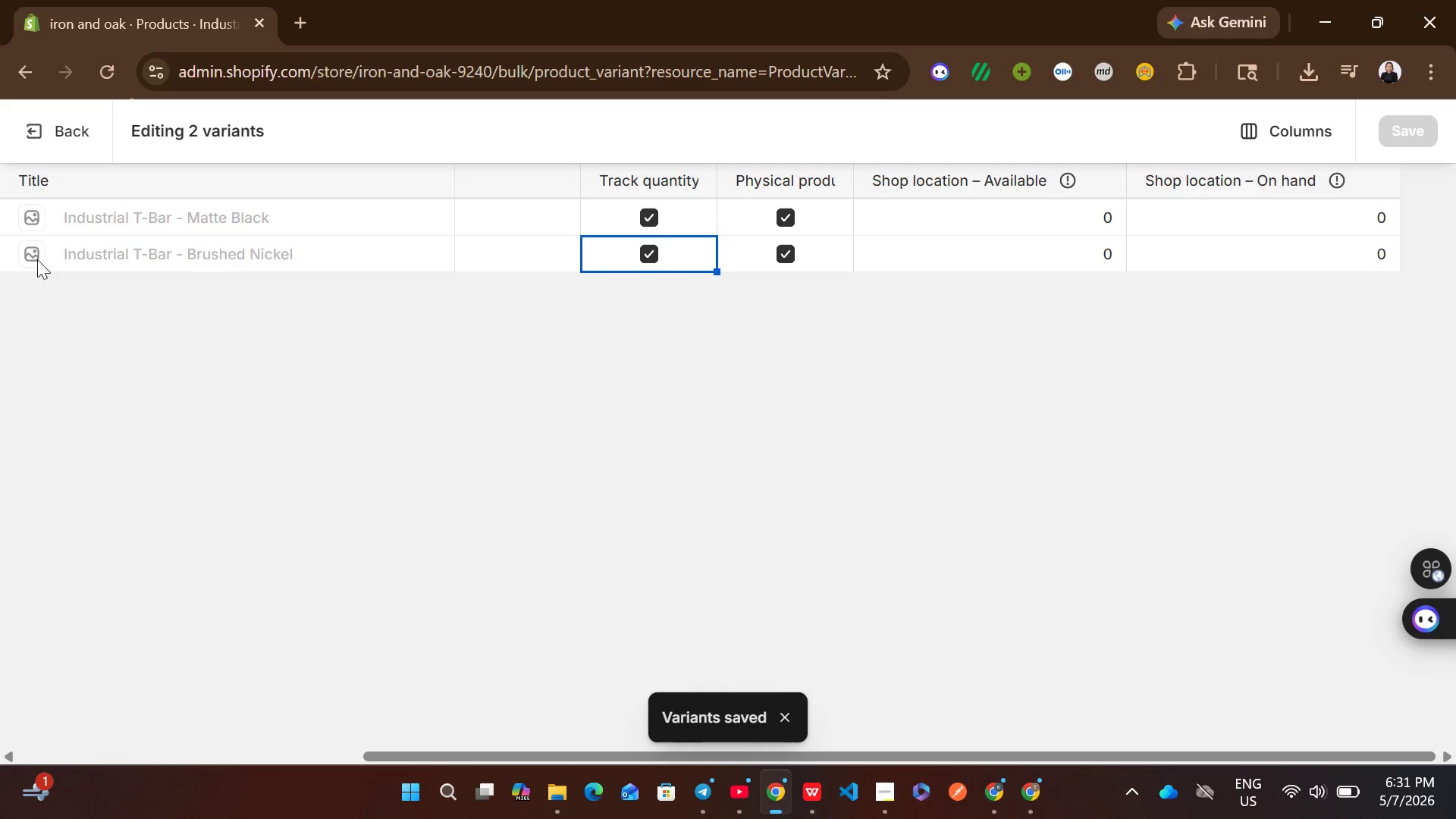 
left_click([57, 140])
 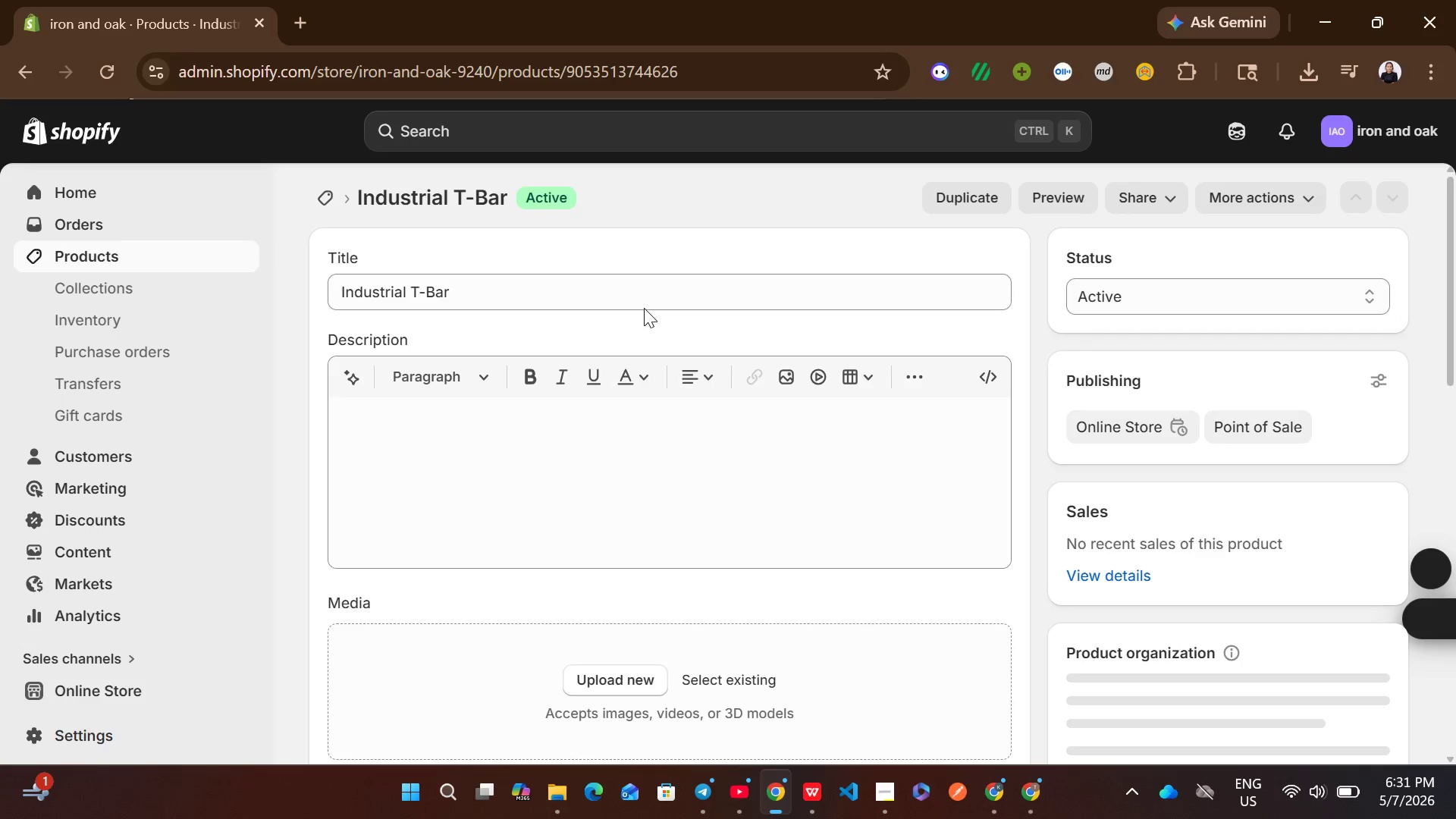 
left_click([772, 551])
 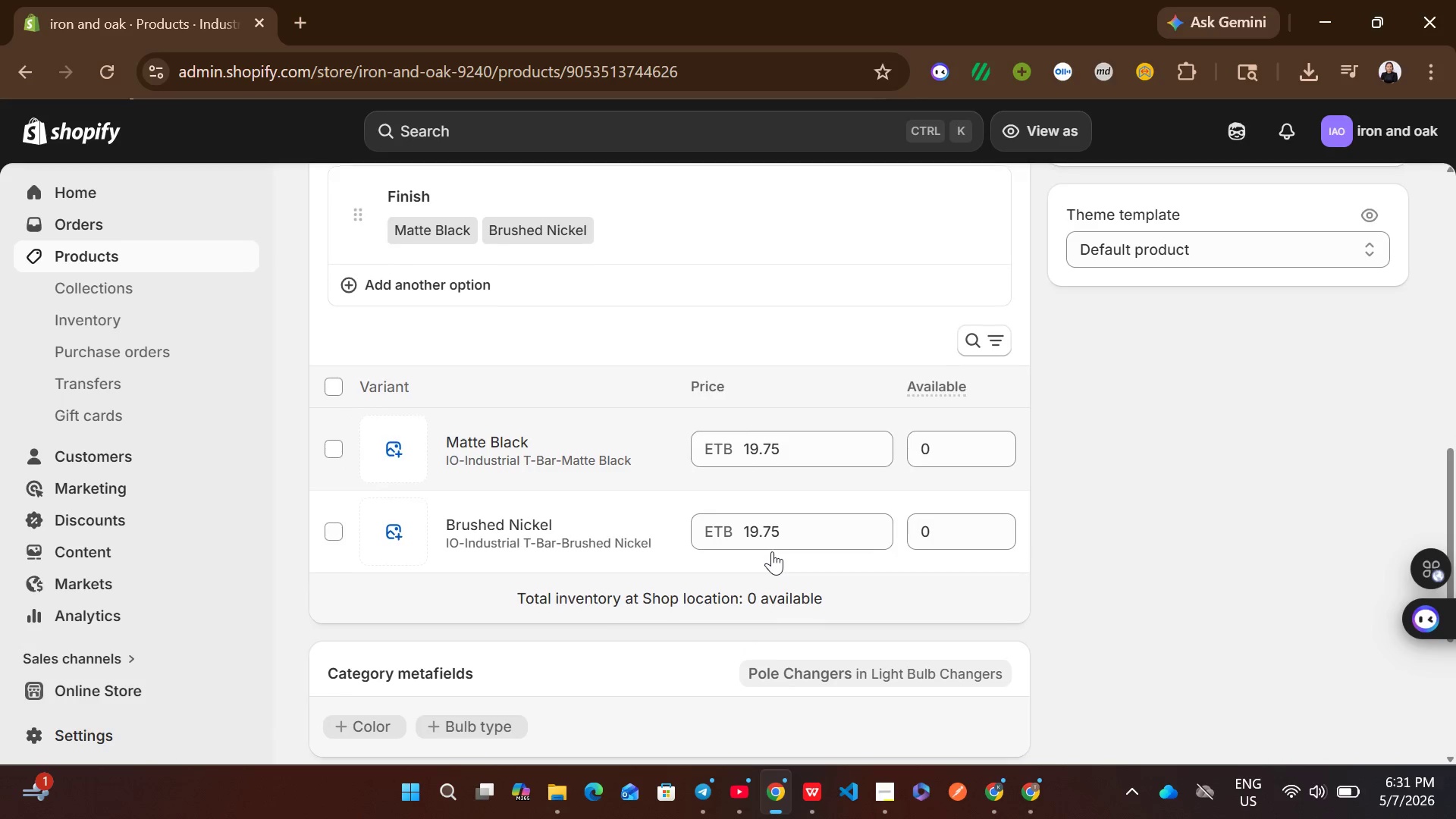 
wait(5.36)
 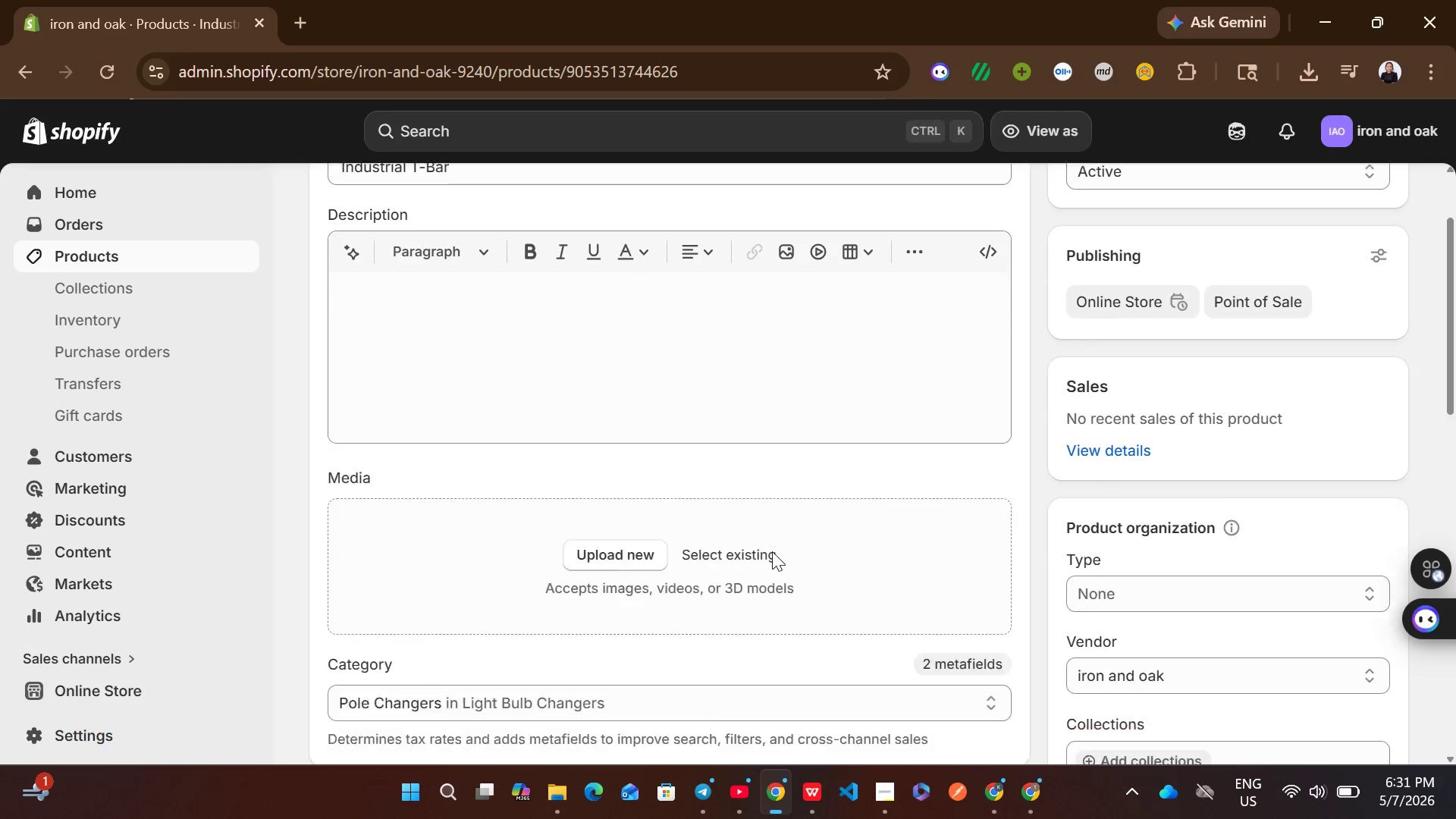 
left_click([947, 424])
 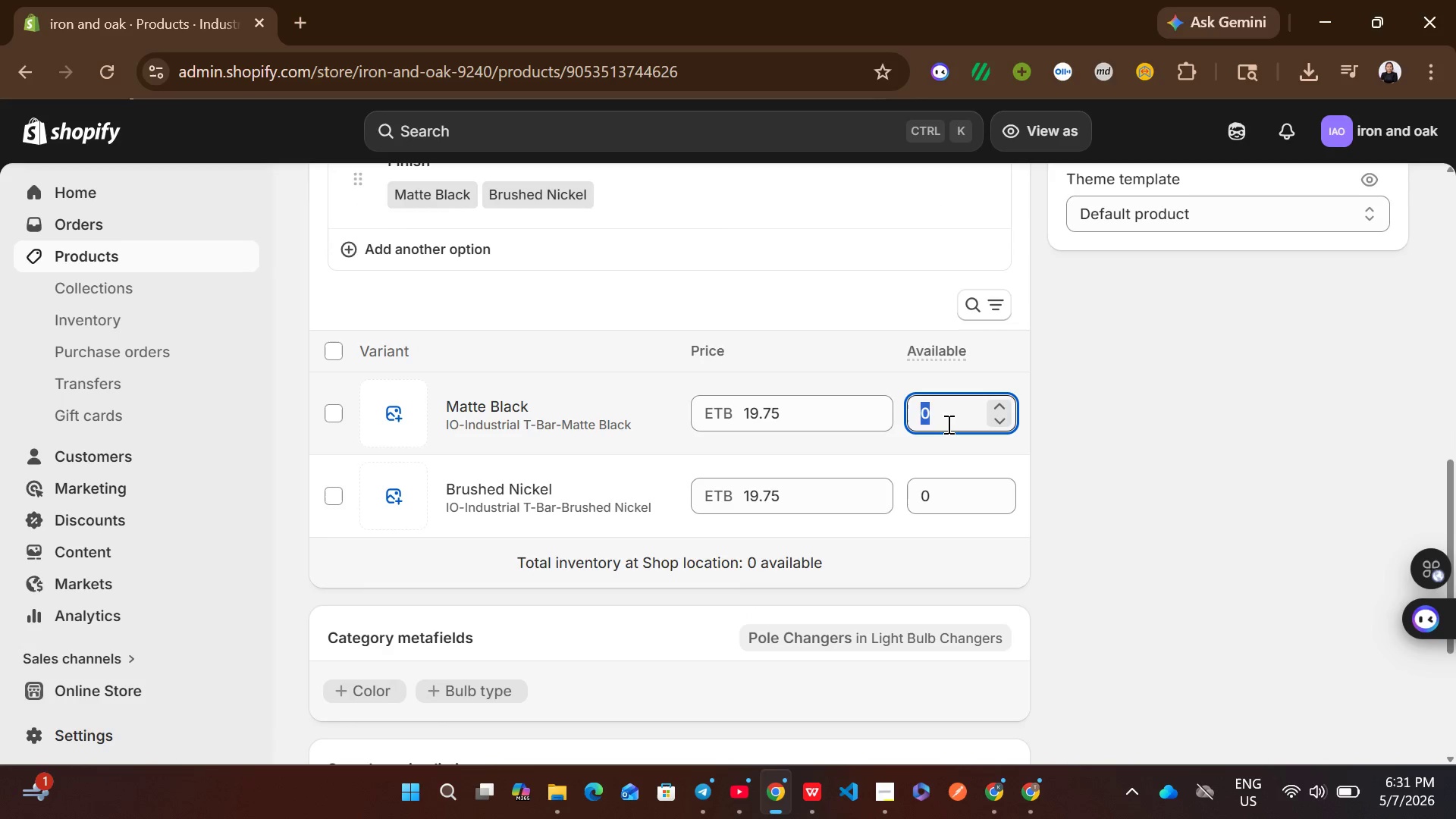 
type(50)
 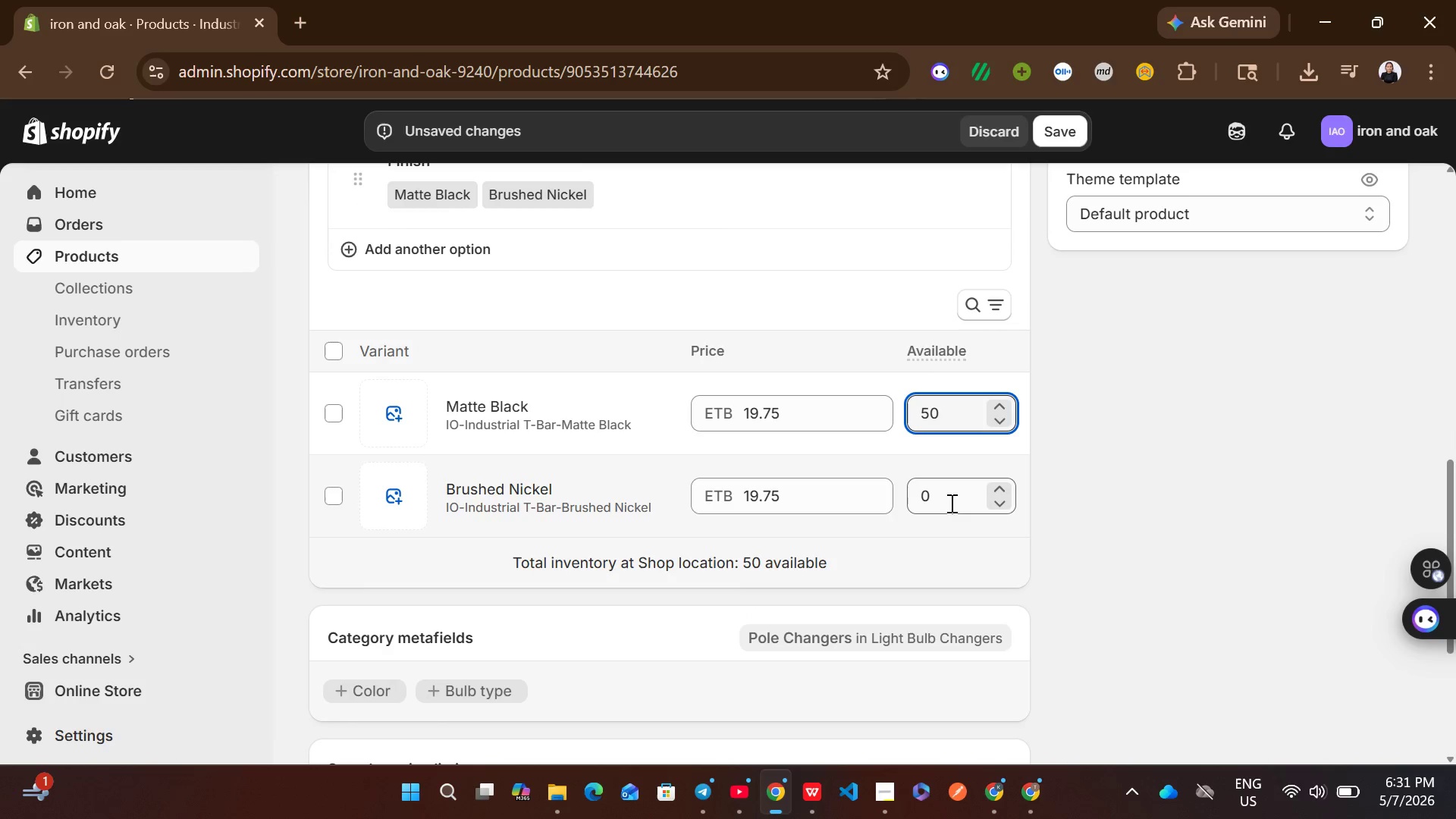 
left_click([950, 504])
 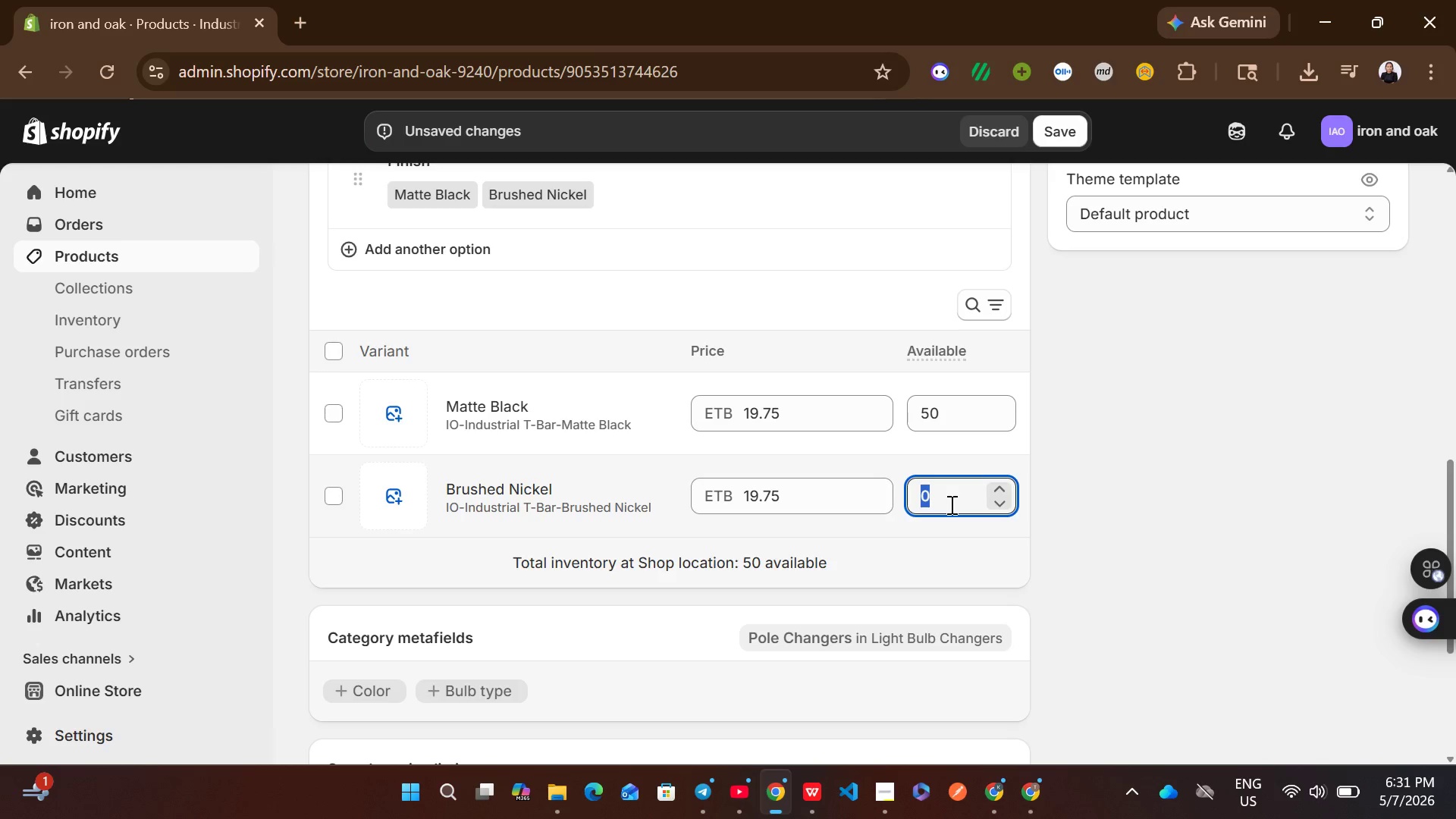 
type(50)
 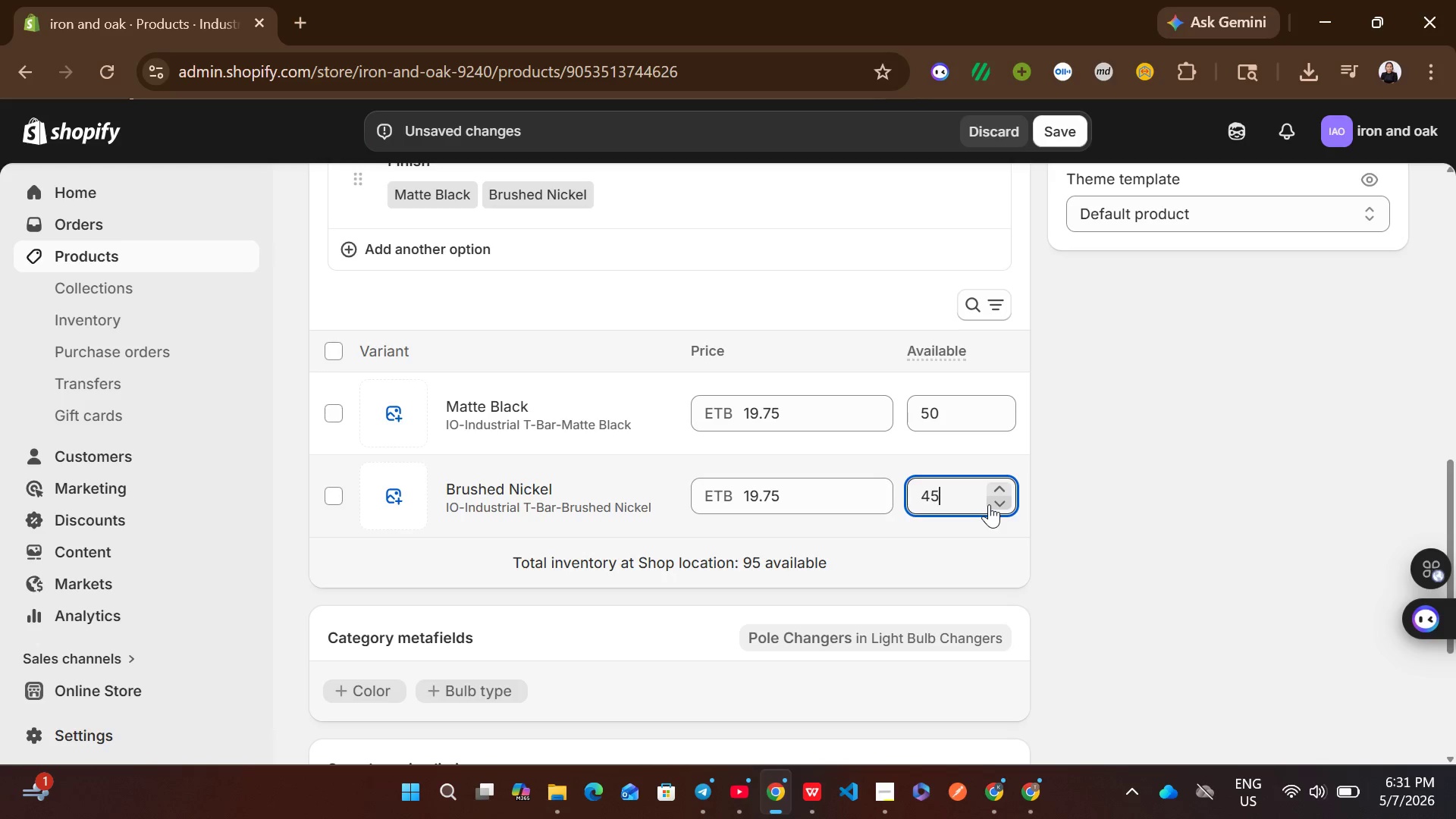 
key(Backspace)
key(Backspace)
type(50)
 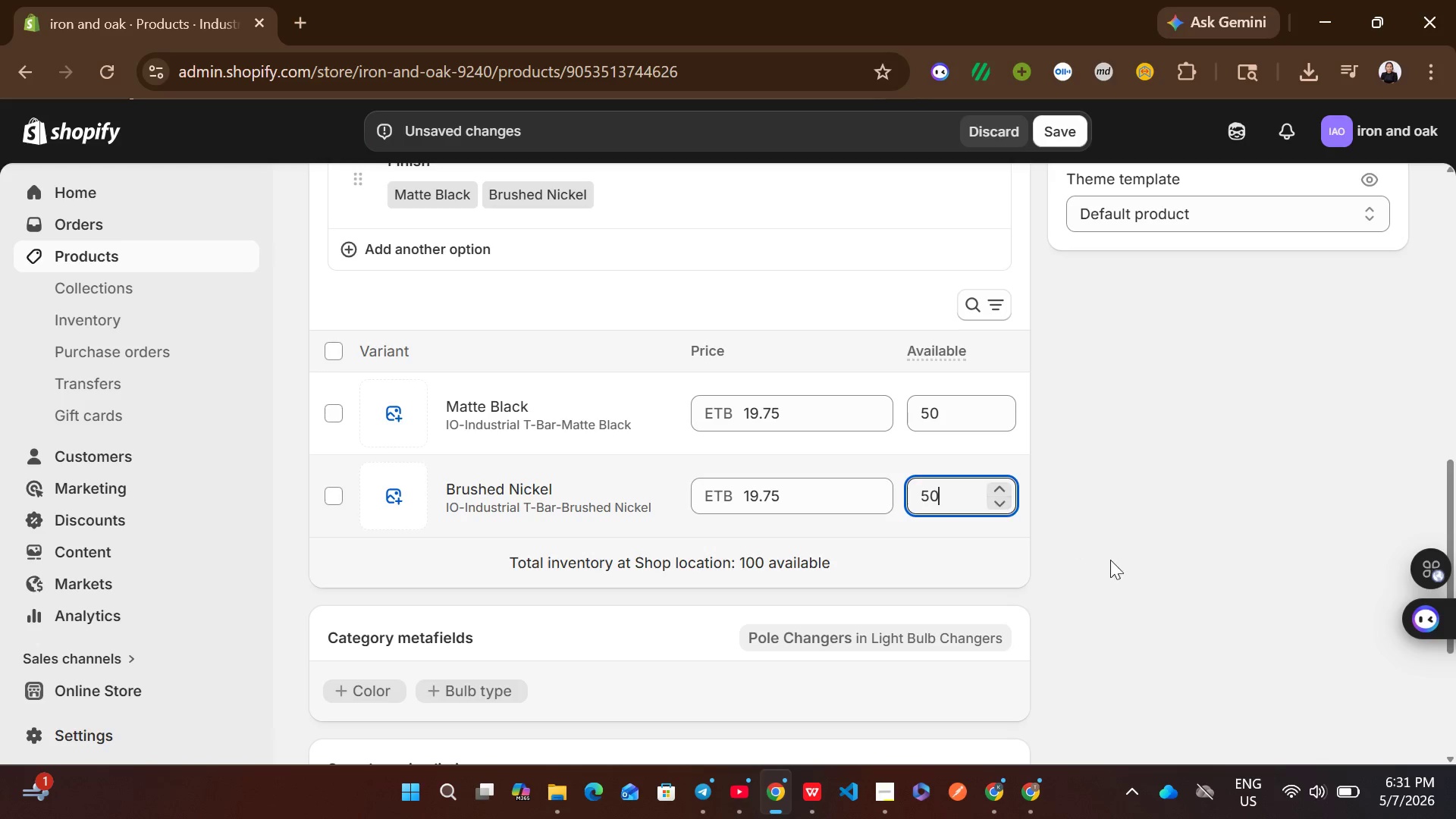 
left_click([1114, 562])
 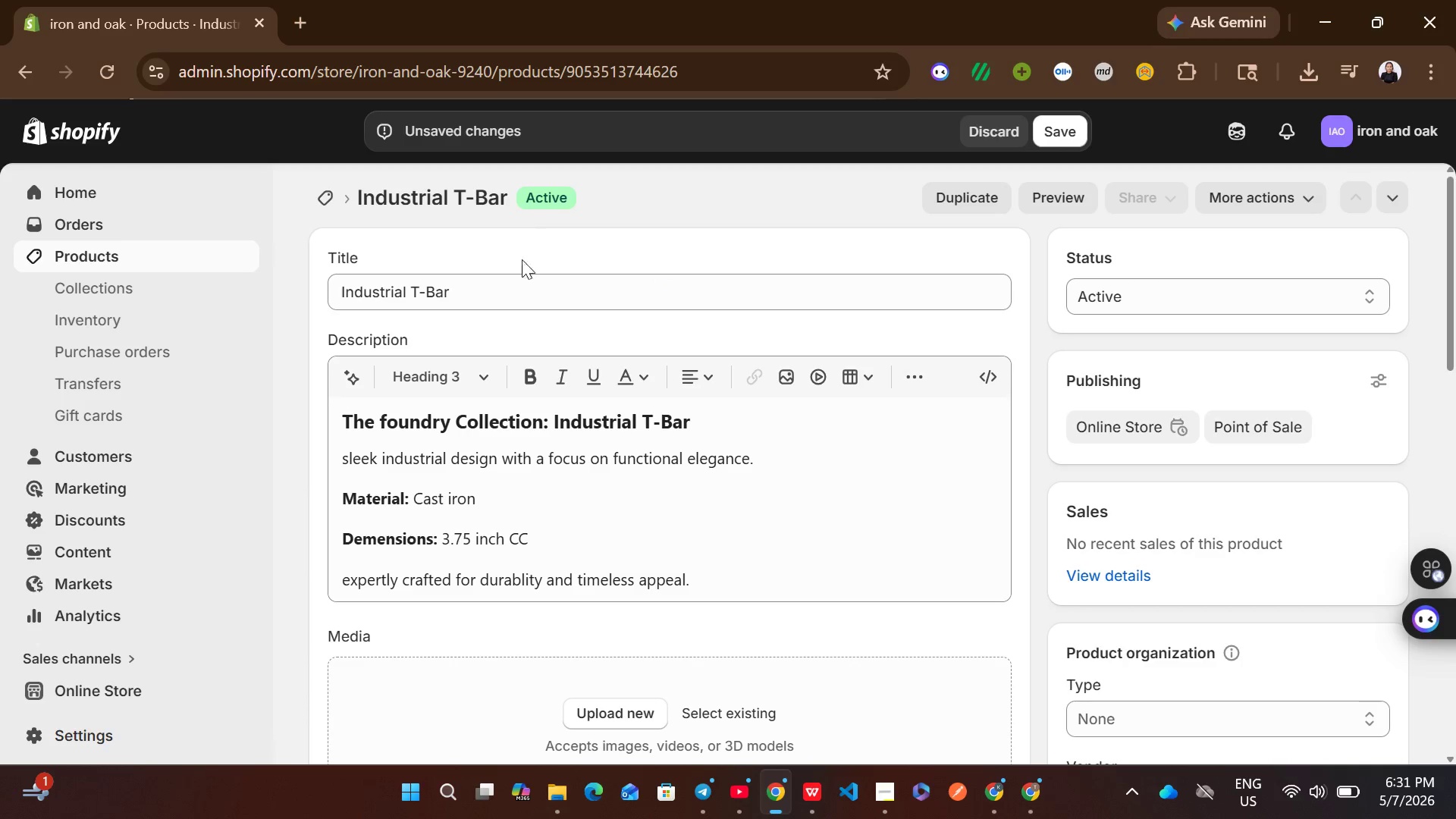 
wait(6.33)
 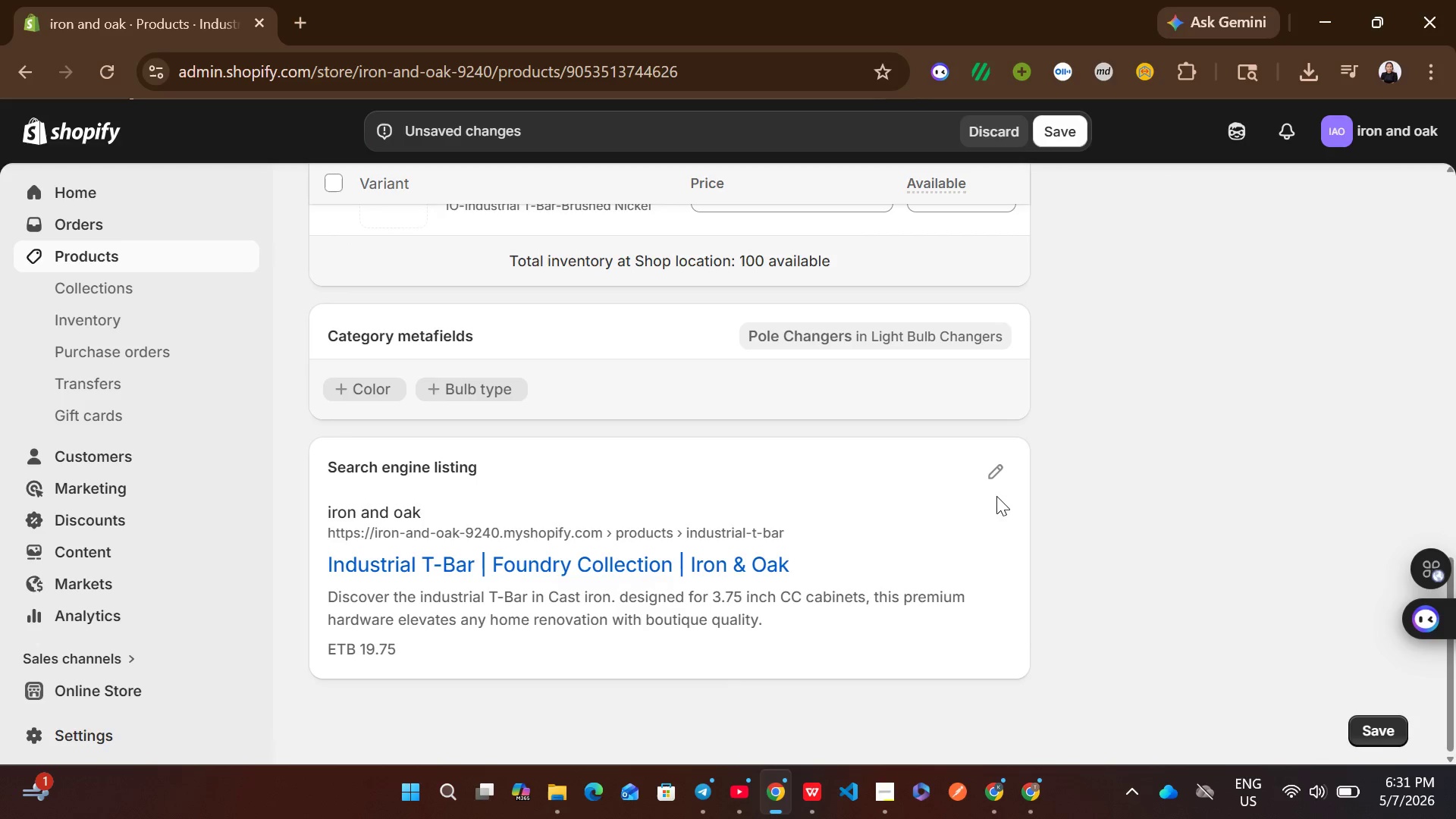 
left_click([1297, 68])
 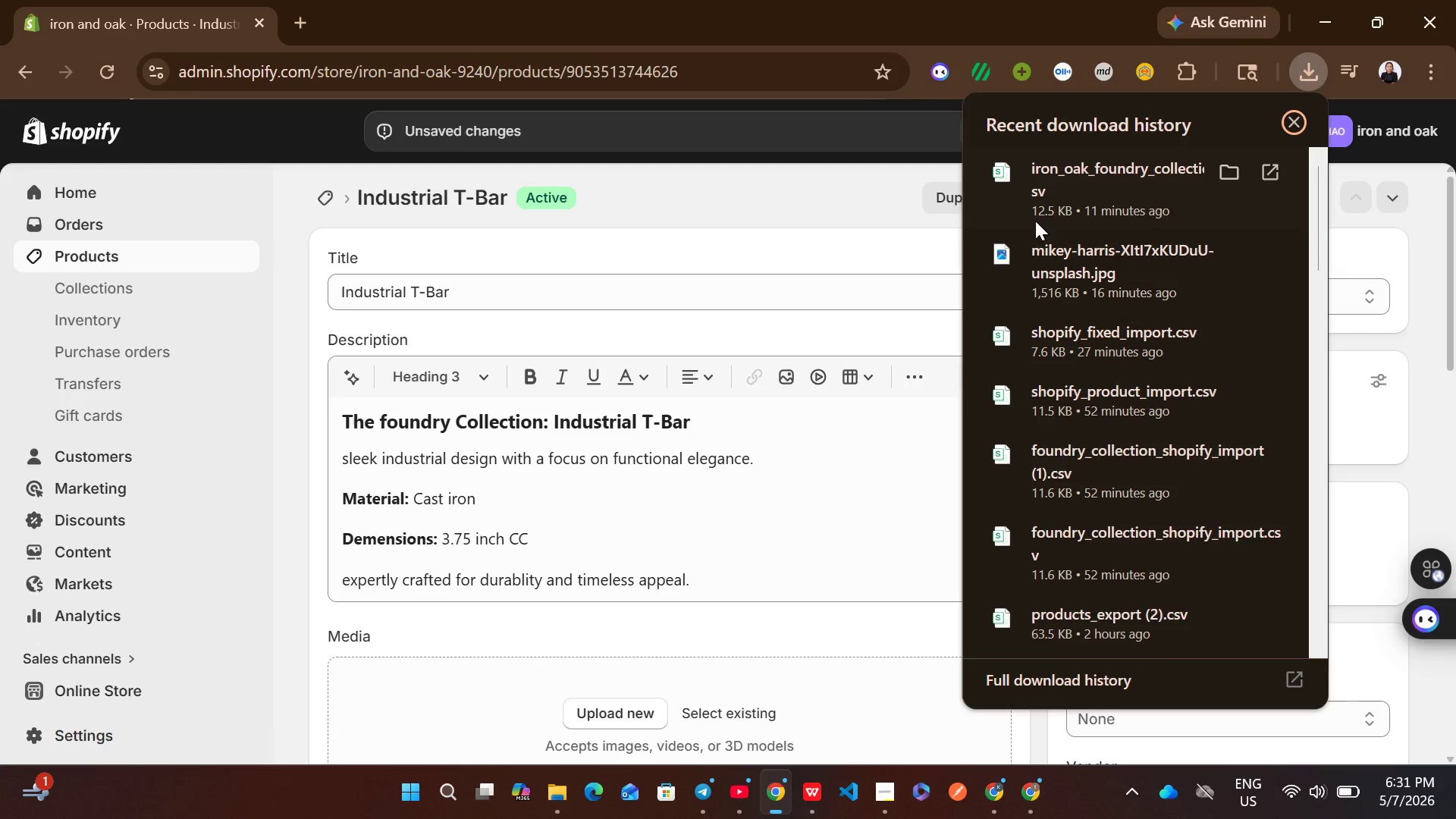 
mouse_move([922, 368])
 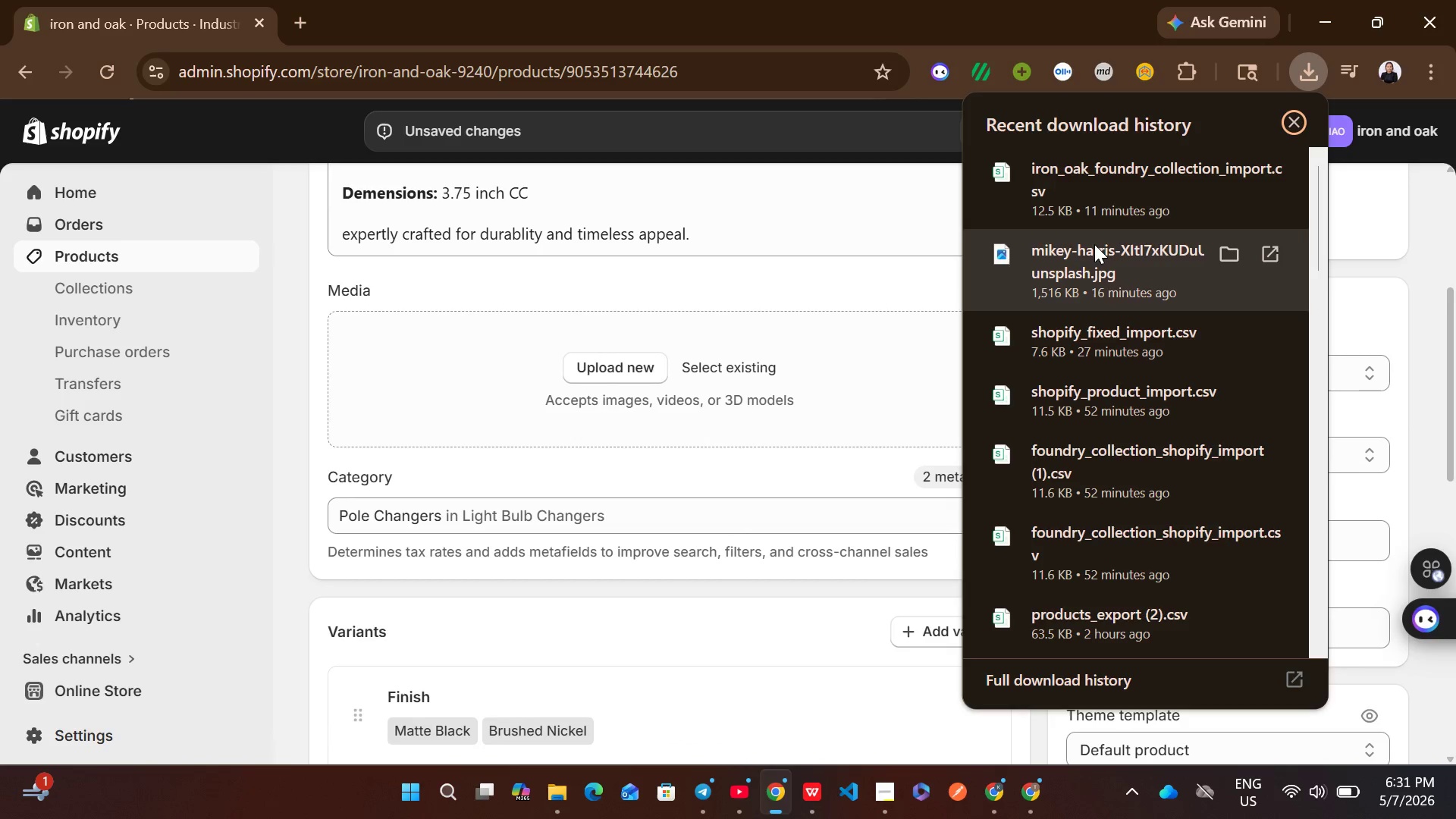 
left_click_drag(start_coordinate=[1094, 244], to_coordinate=[828, 387])
 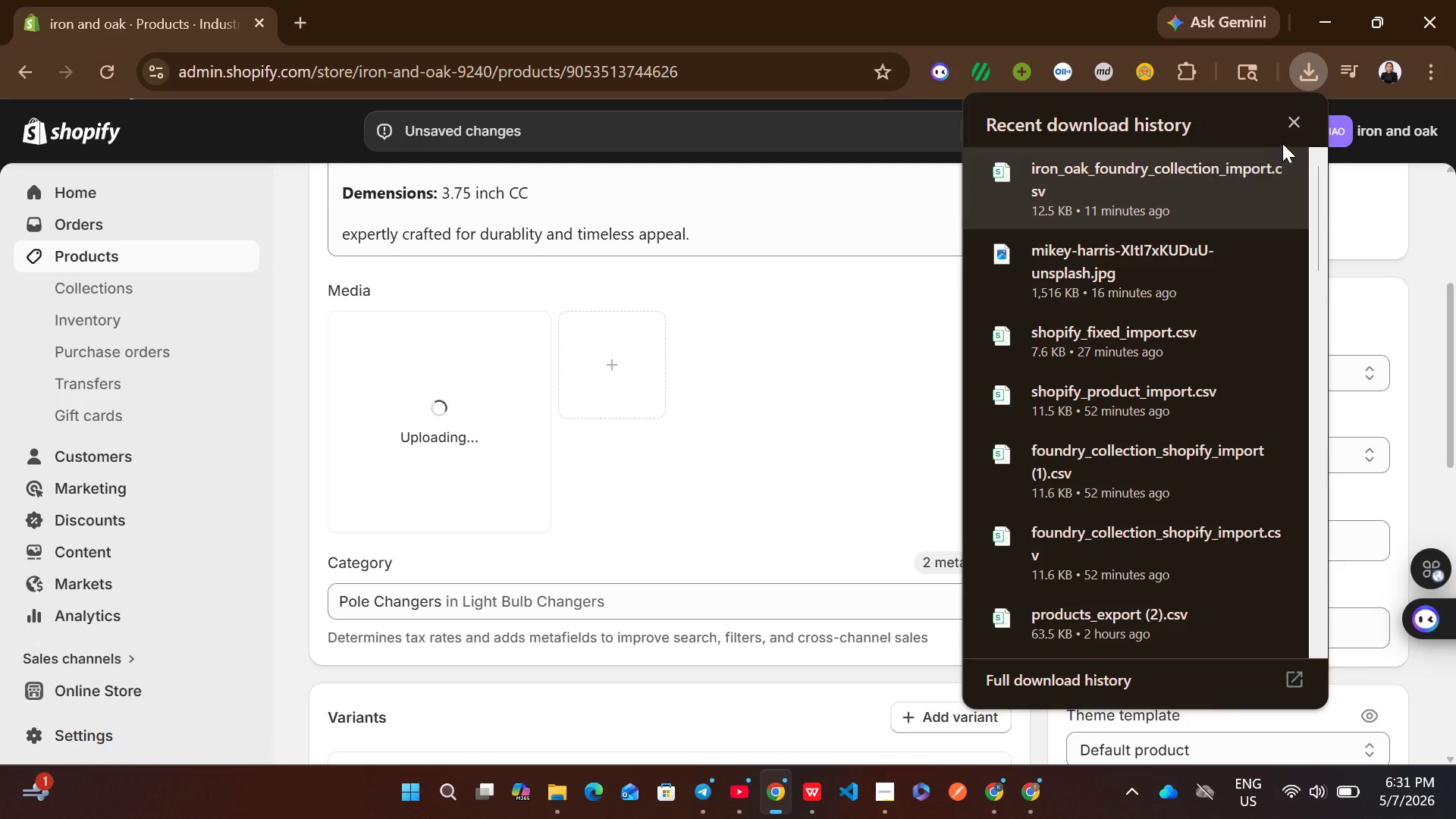 
left_click([1295, 121])
 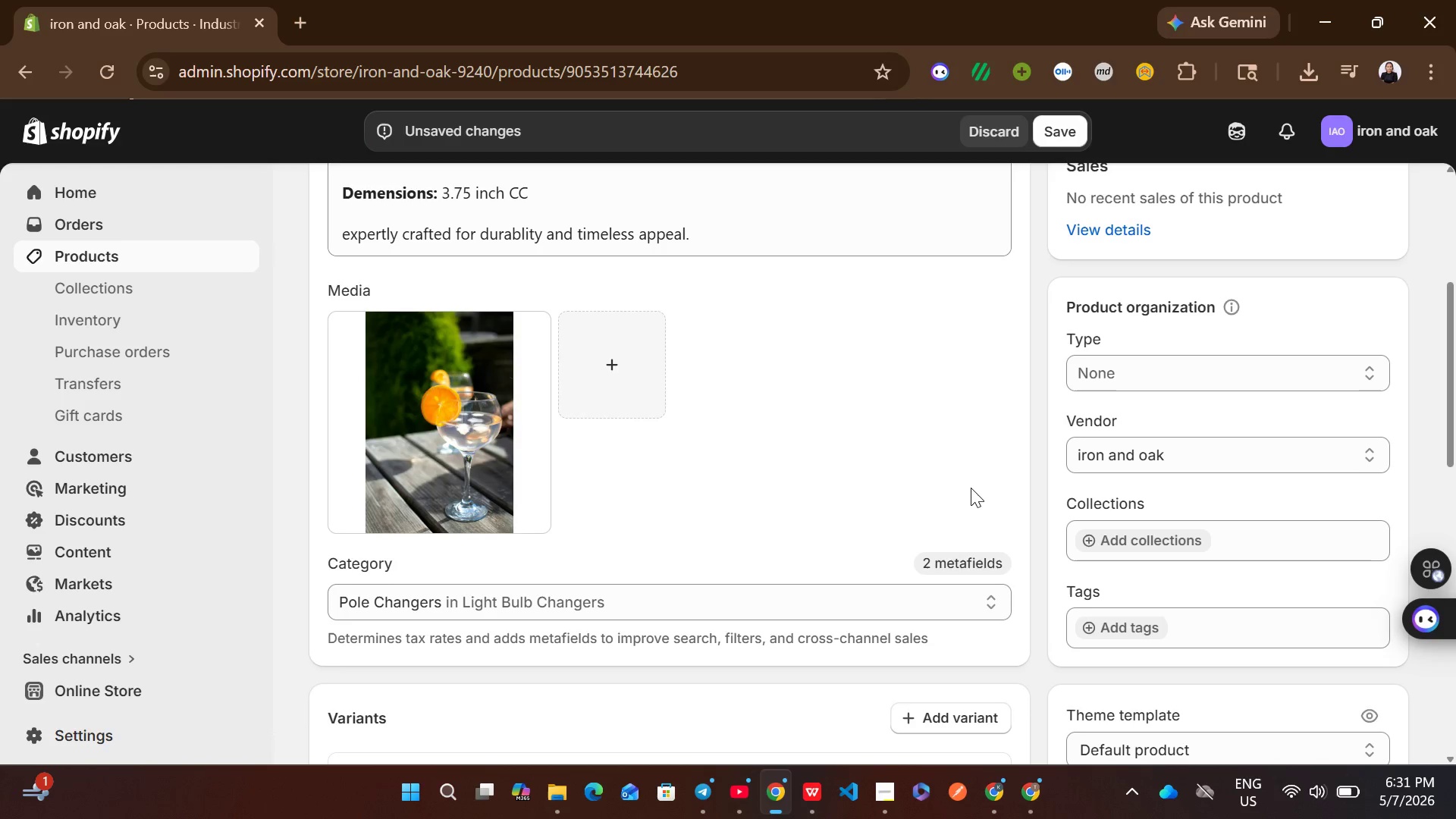 
wait(17.33)
 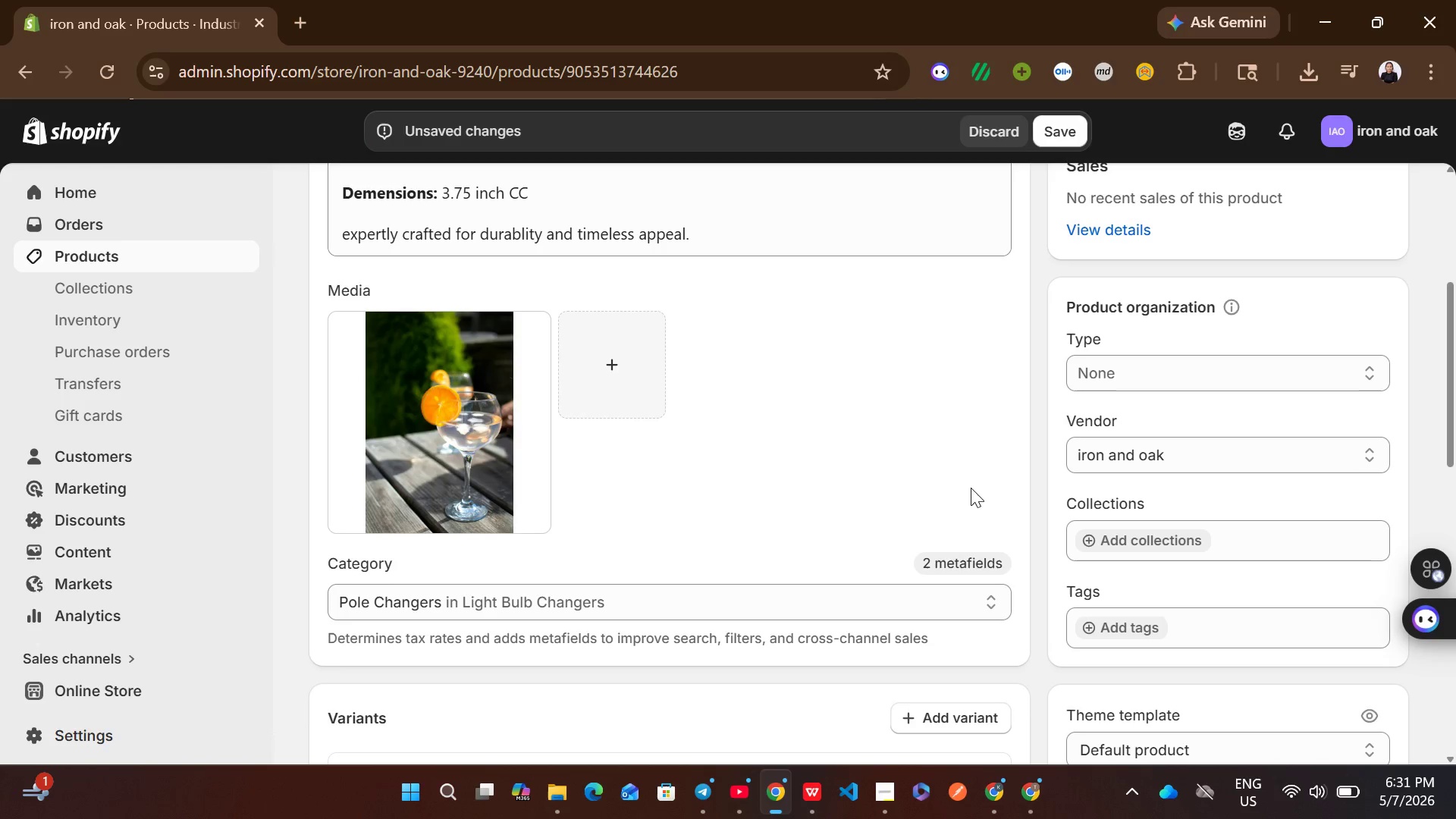 
left_click([478, 405])
 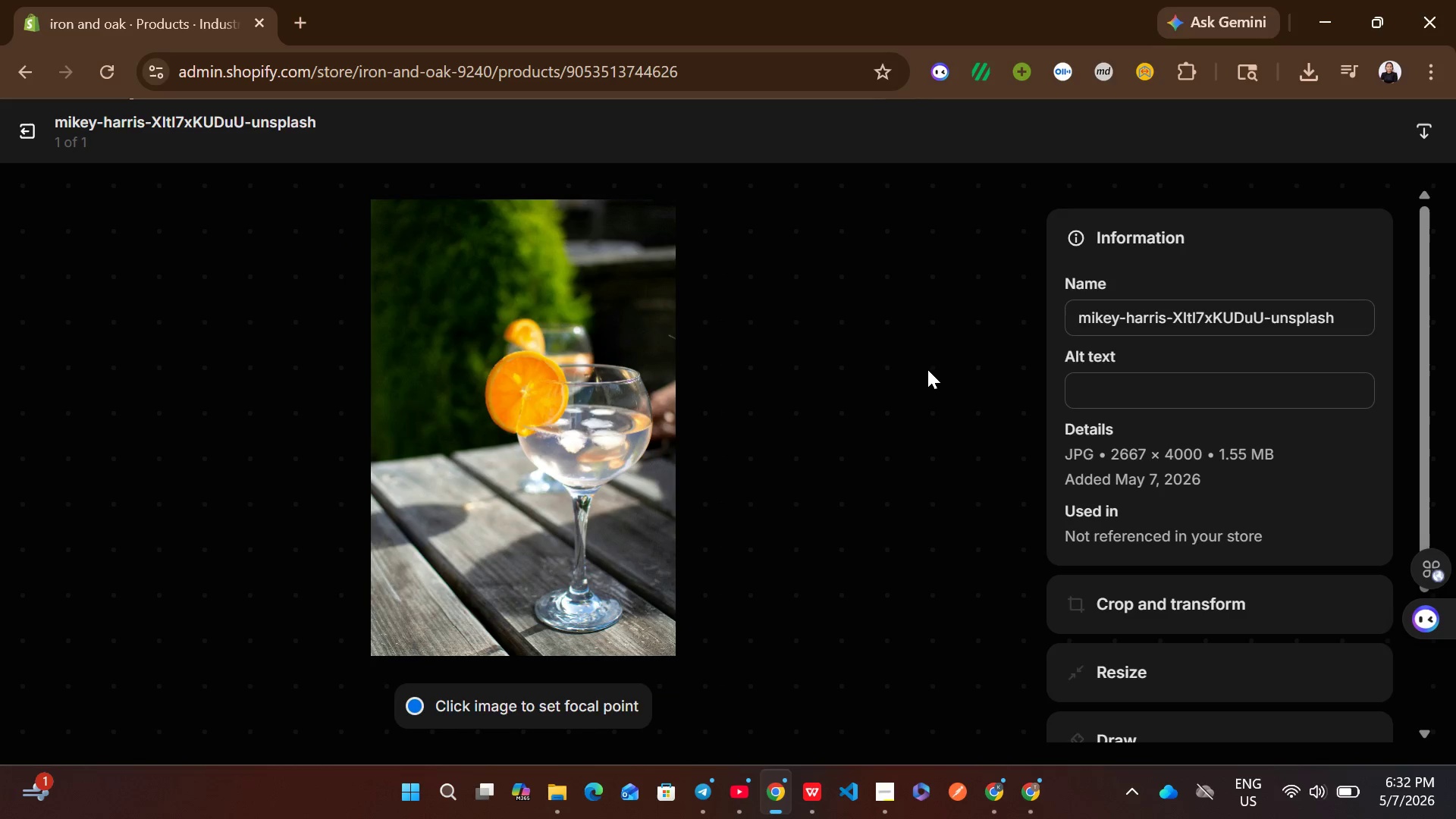 
wait(5.36)
 